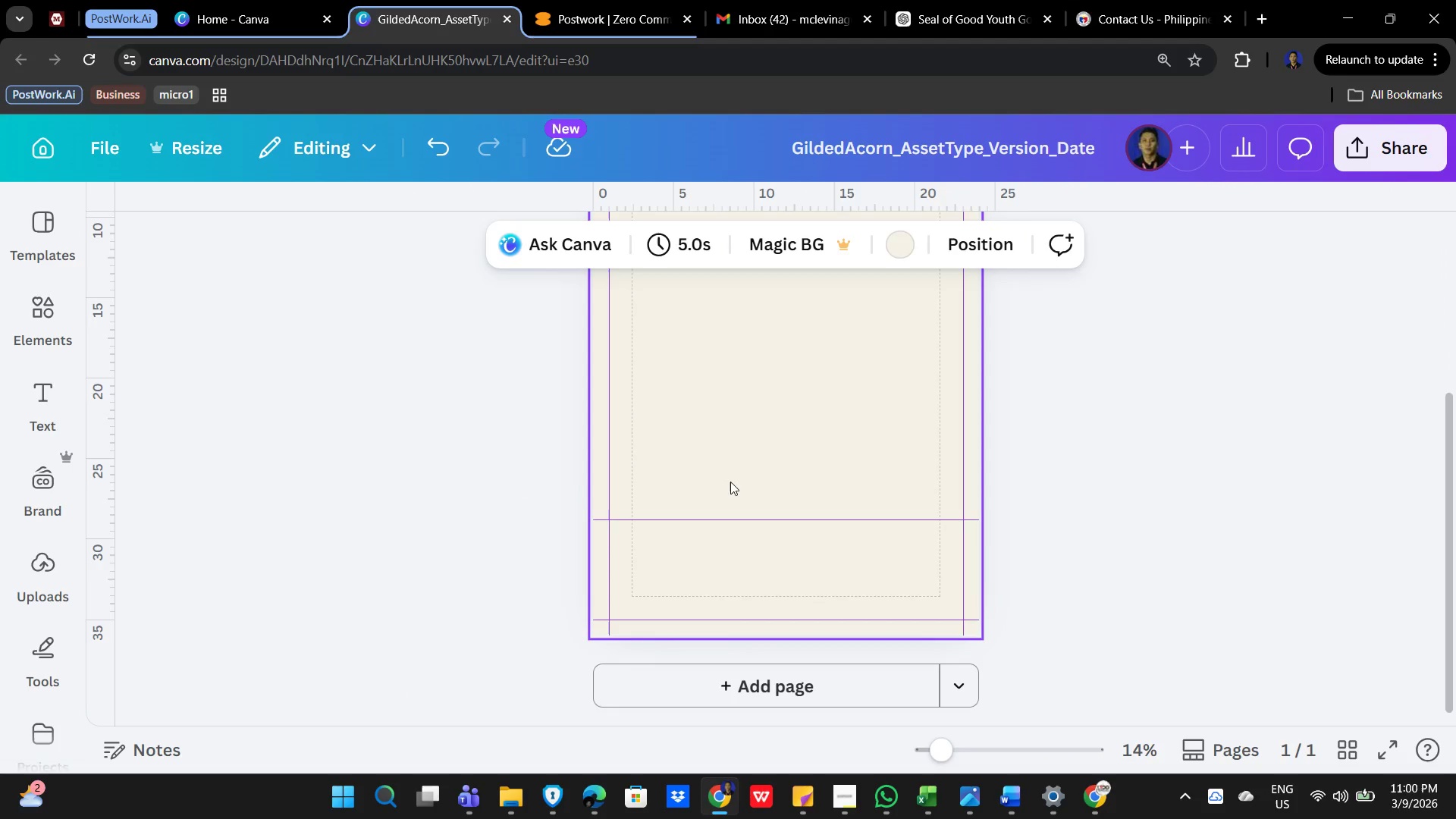 
key(Control+ControlLeft)
 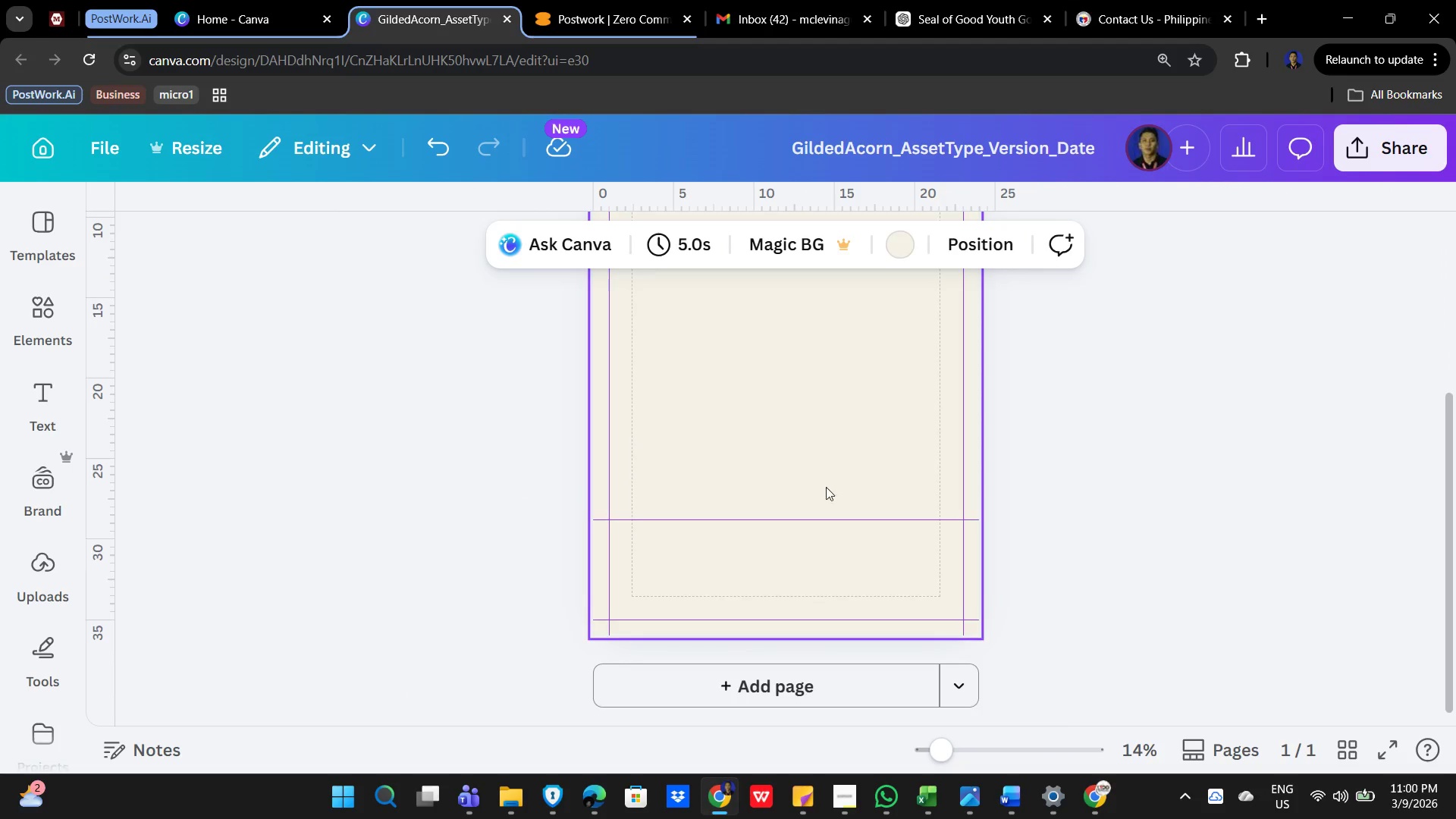 
scroll: coordinate [727, 482], scroll_direction: down, amount: 20.0
 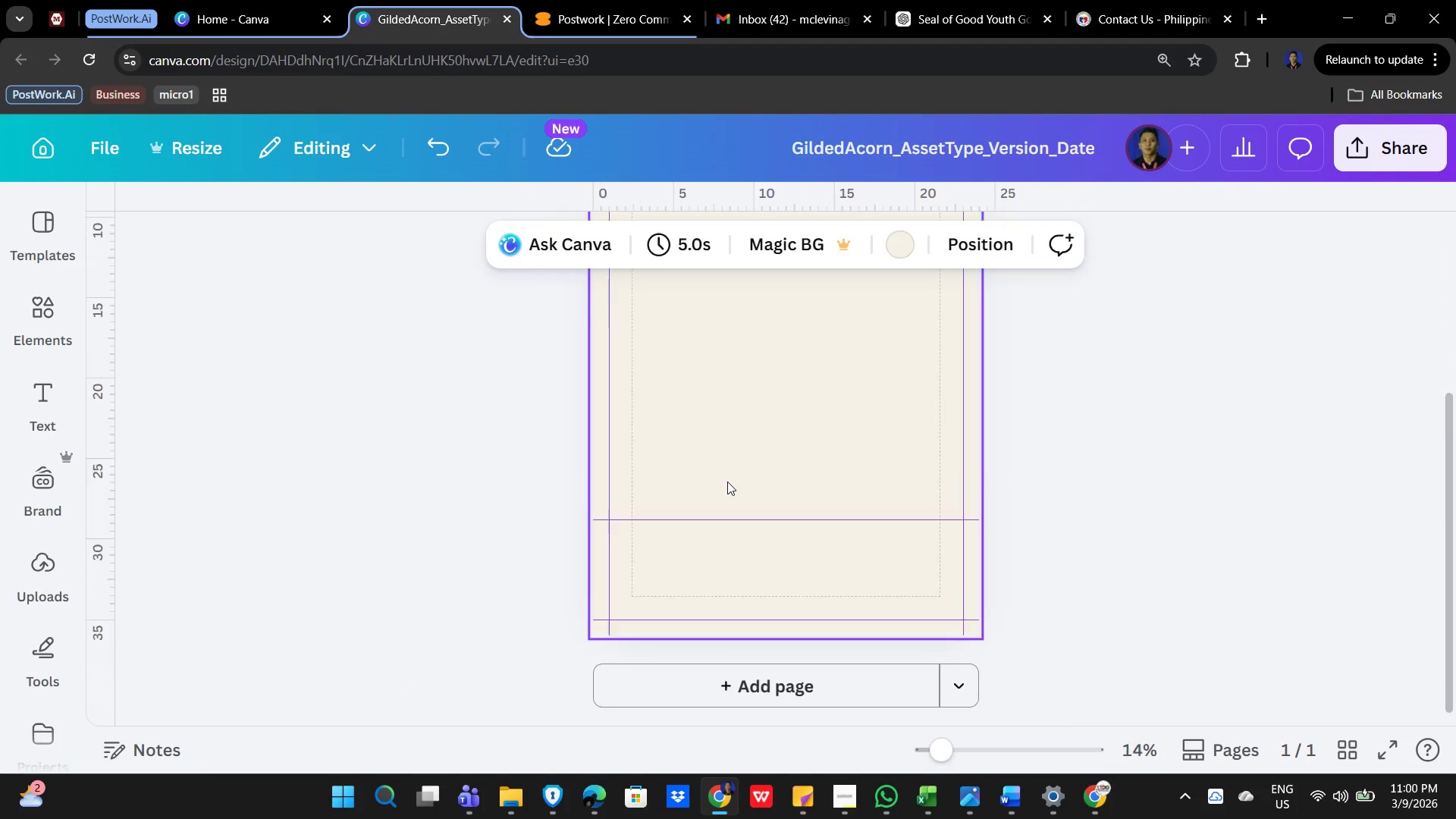 
scroll: coordinate [825, 505], scroll_direction: up, amount: 3.0
 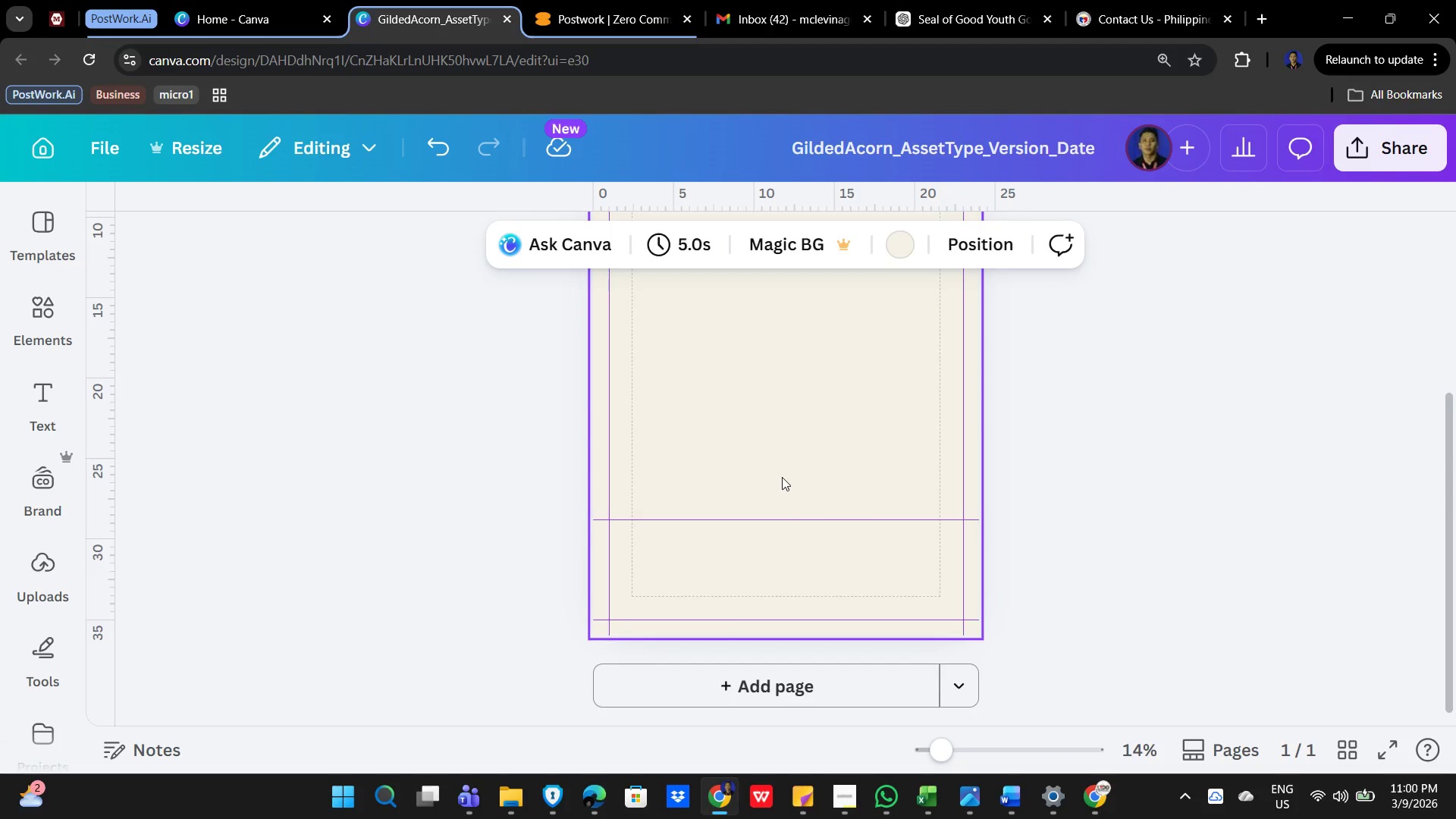 
left_click([777, 522])
 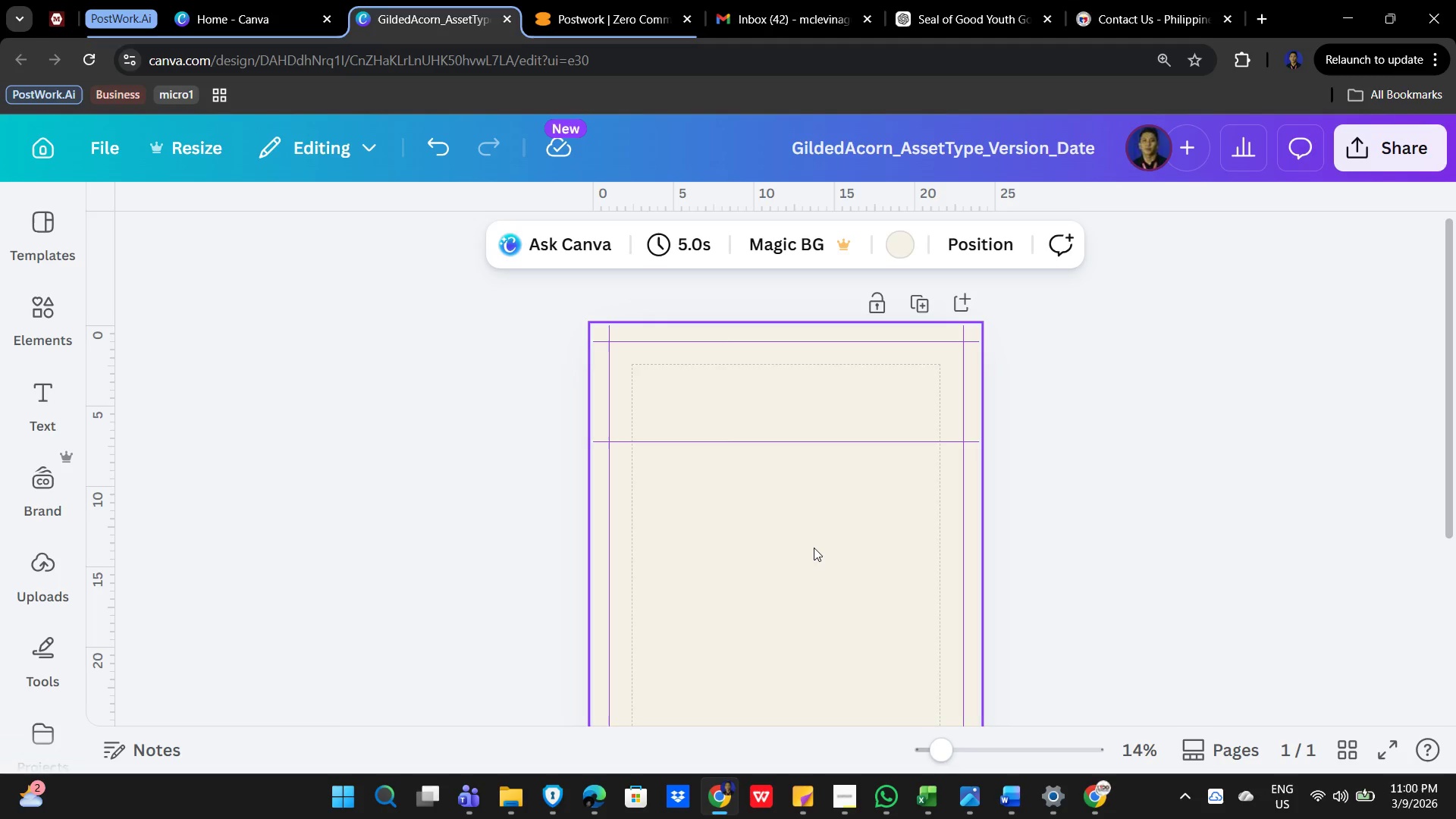 
scroll: coordinate [801, 485], scroll_direction: up, amount: 2.0
 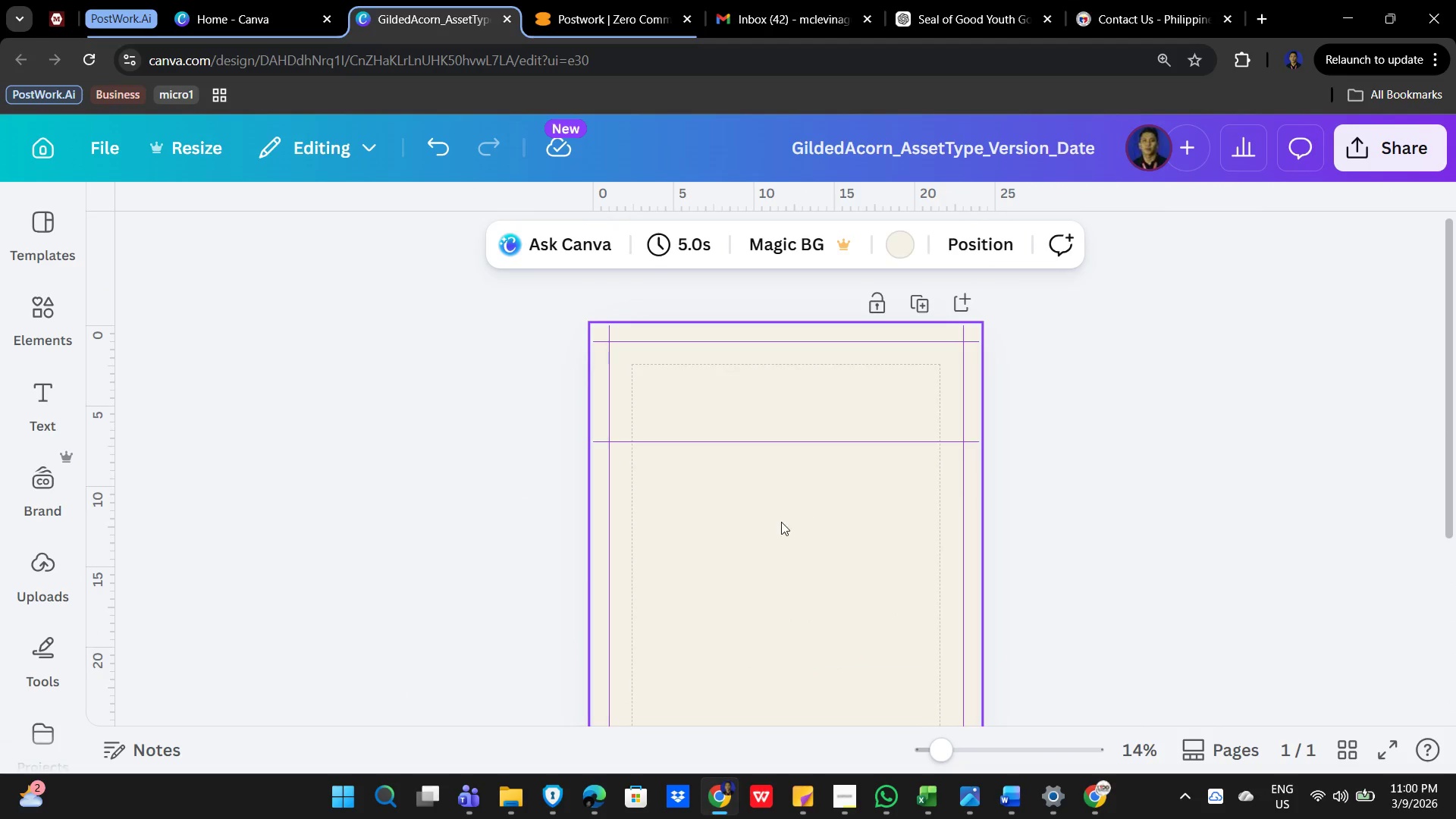 
wait(11.36)
 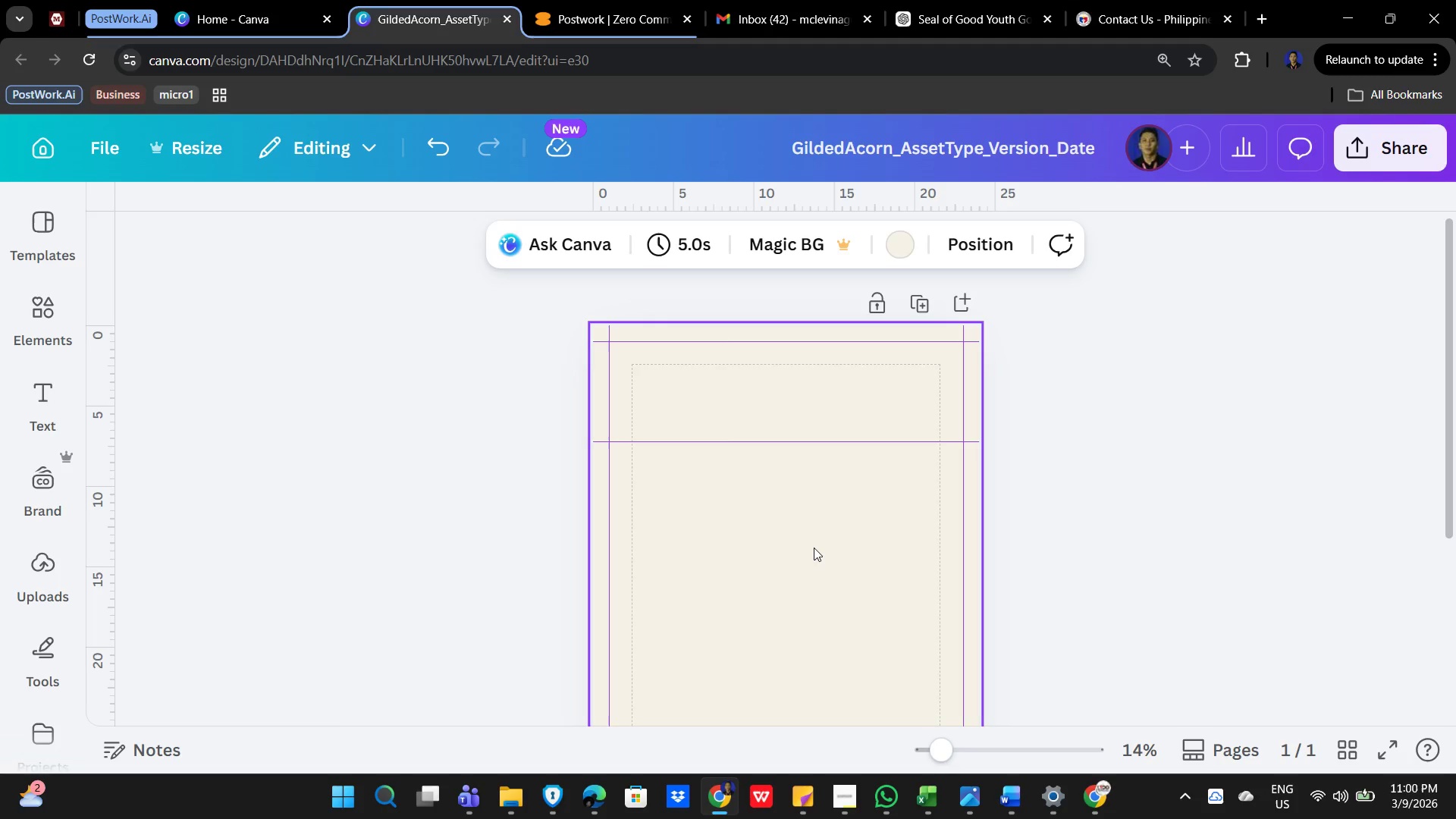 
hold_key(key=ControlLeft, duration=1.28)
scroll: coordinate [1046, 595], scroll_direction: up, amount: 5.0
 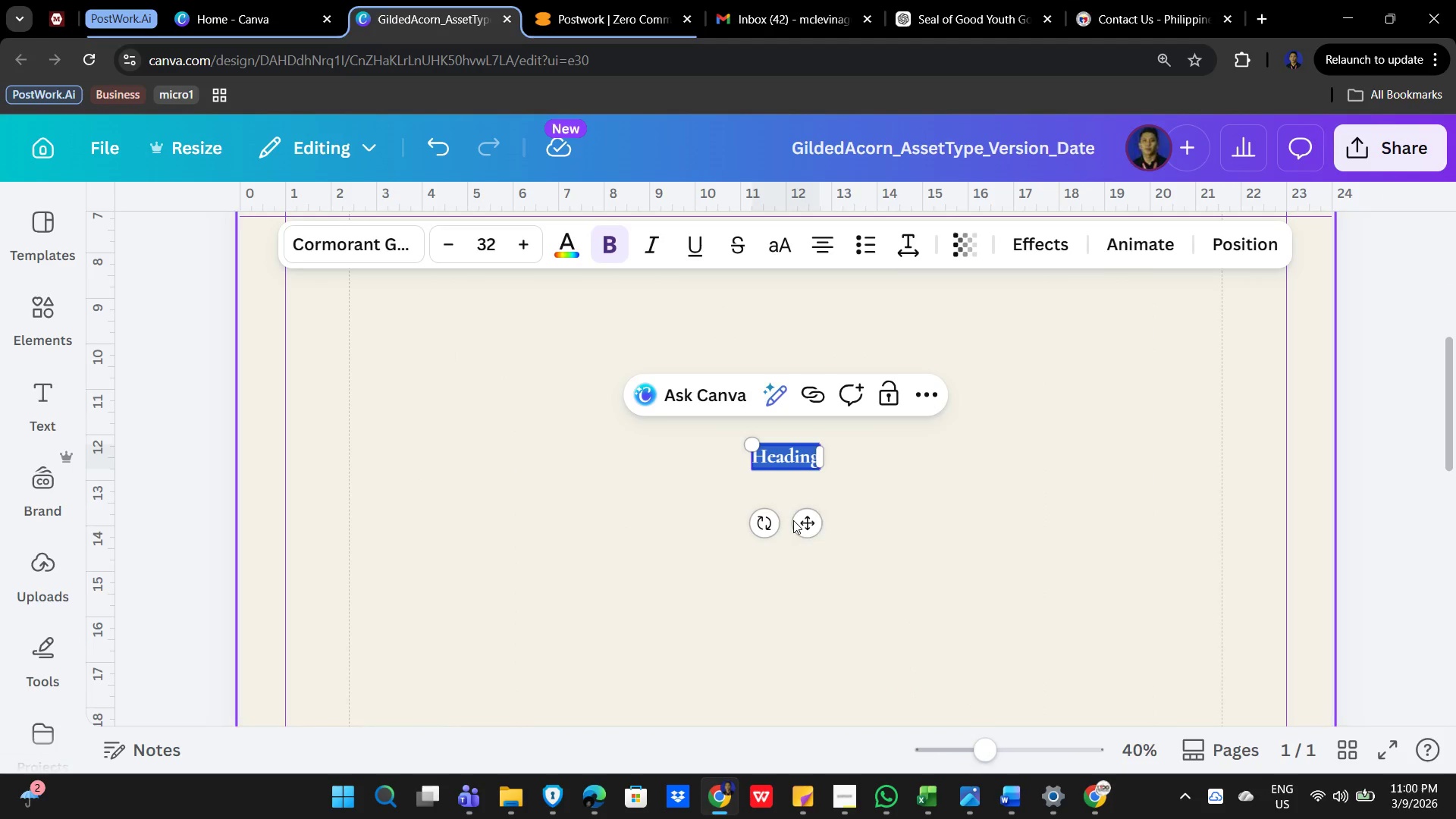 
left_click_drag(start_coordinate=[809, 529], to_coordinate=[811, 404])
 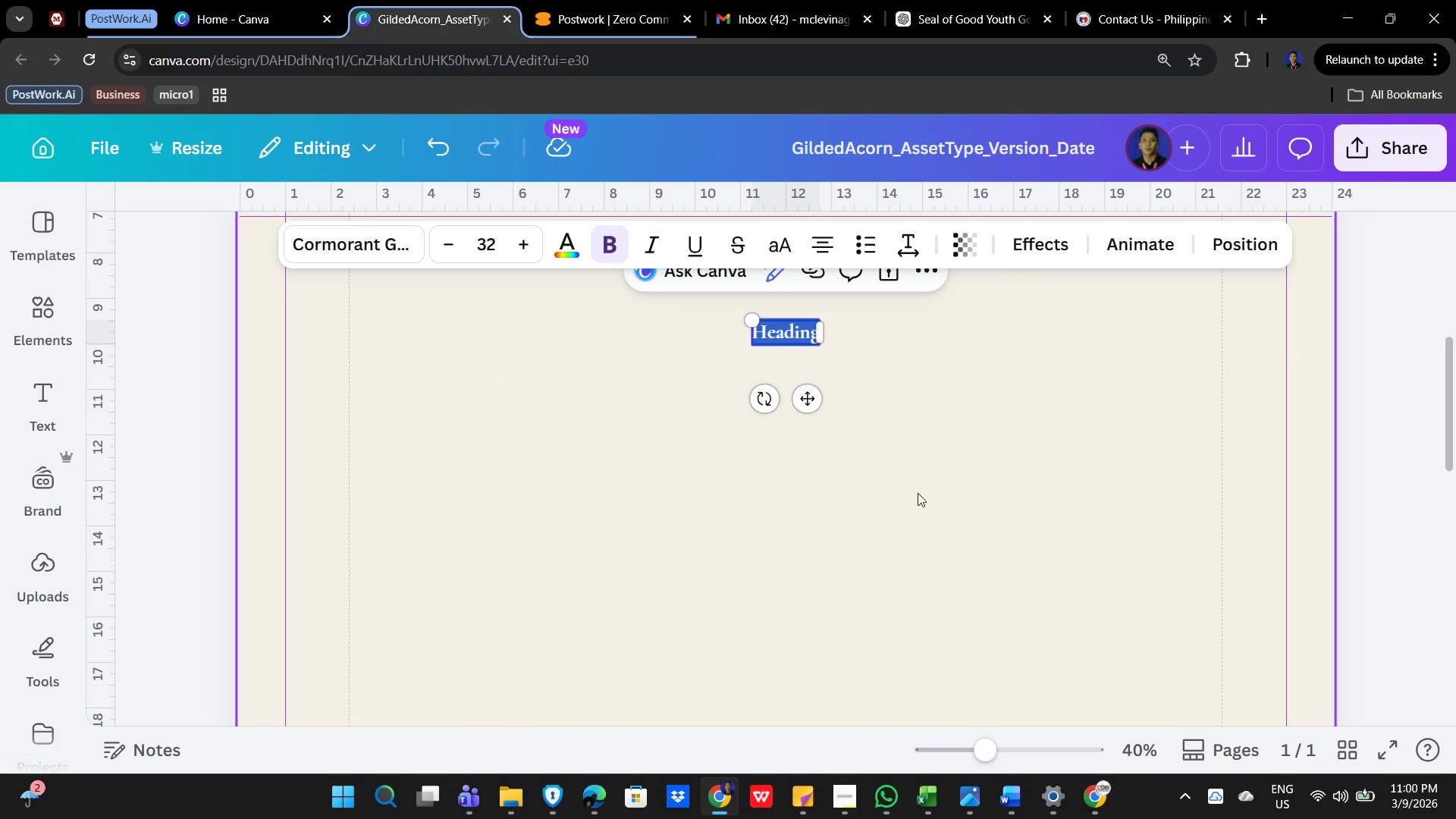 
scroll: coordinate [948, 508], scroll_direction: up, amount: 3.0
 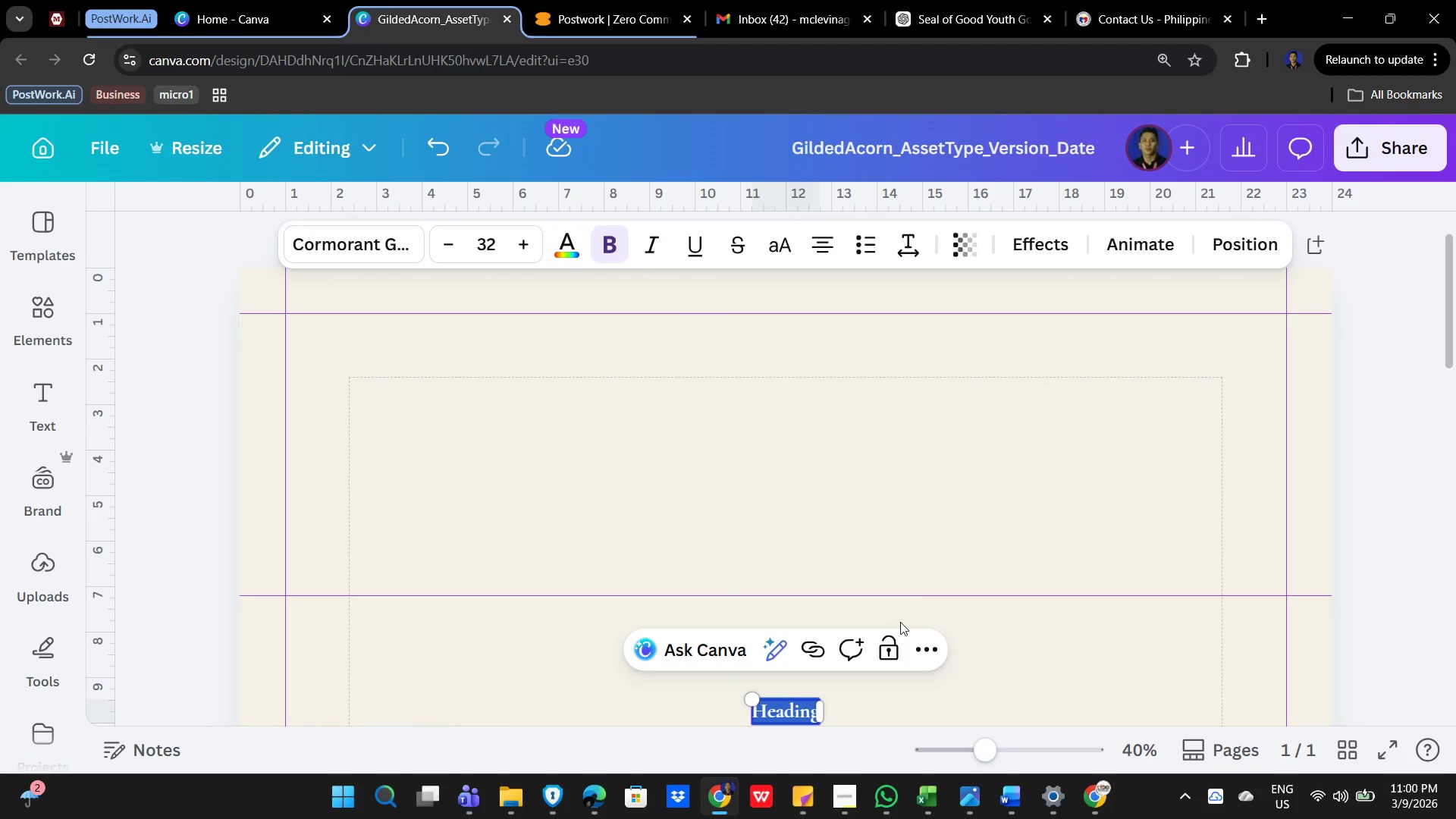 
key(Control+ControlLeft)
 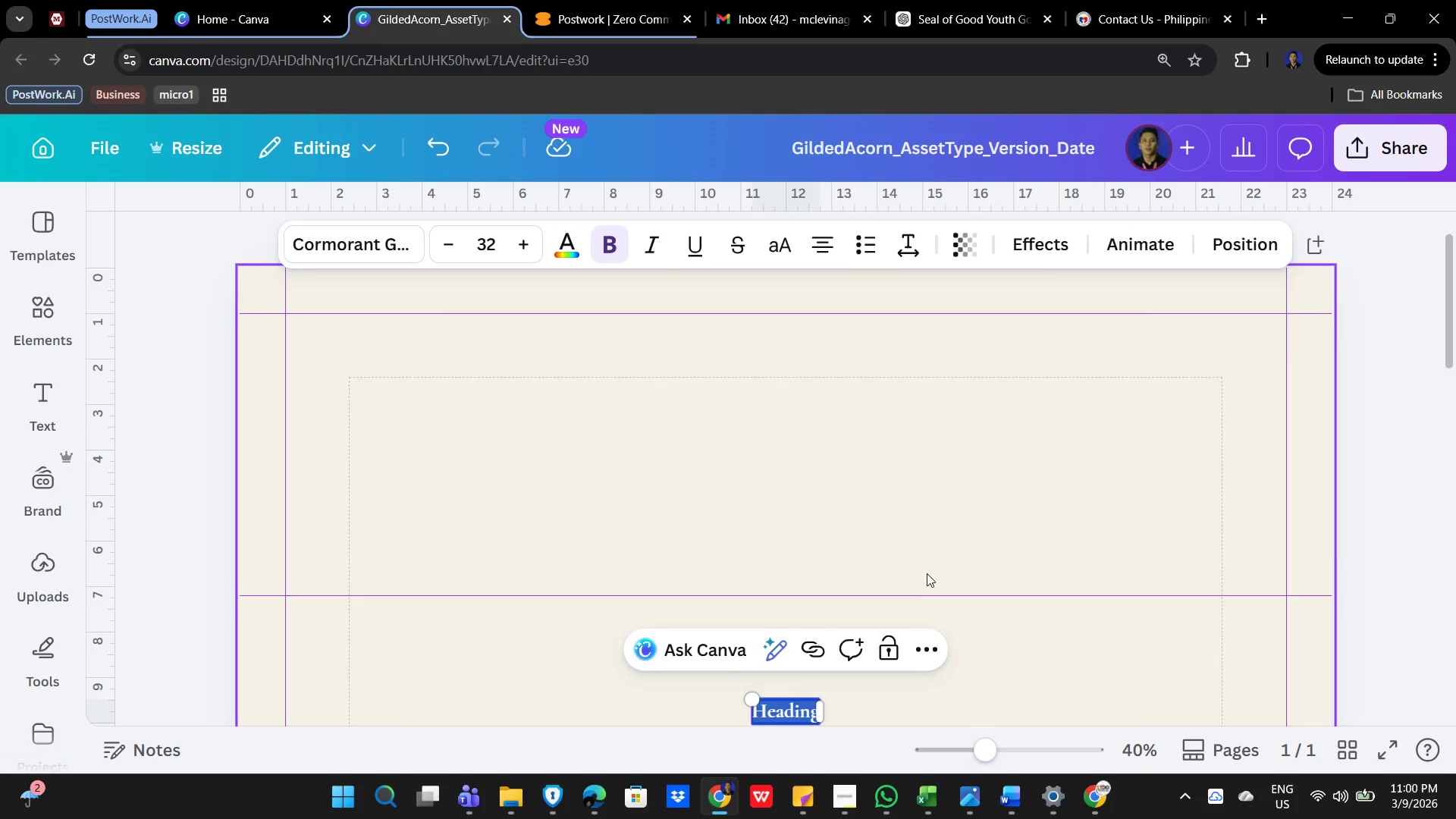 
scroll: coordinate [927, 573], scroll_direction: down, amount: 1.0
 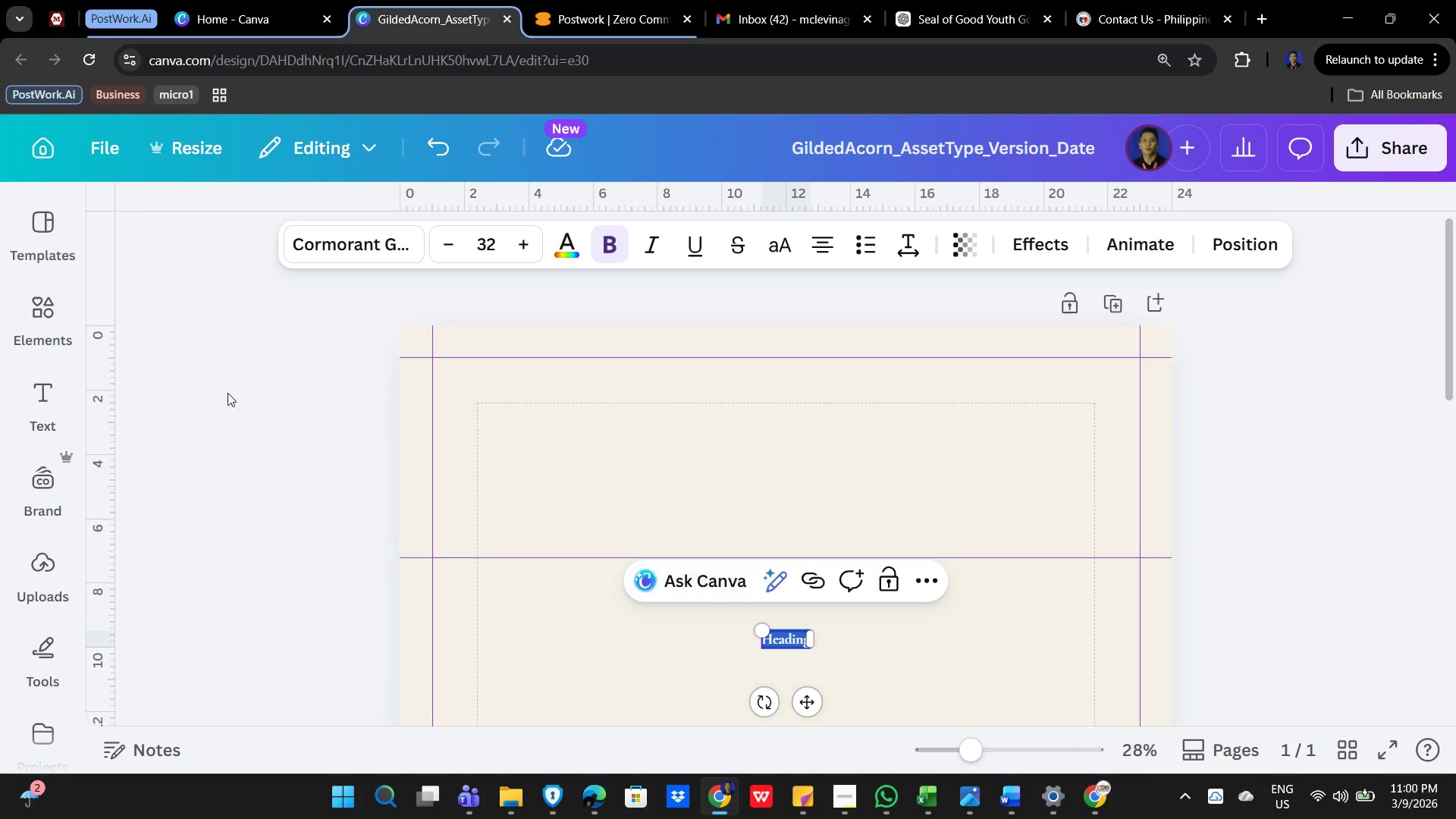 
hold_key(key=ControlLeft, duration=1.5)
scroll: coordinate [40, 317], scroll_direction: down, amount: 1.0
 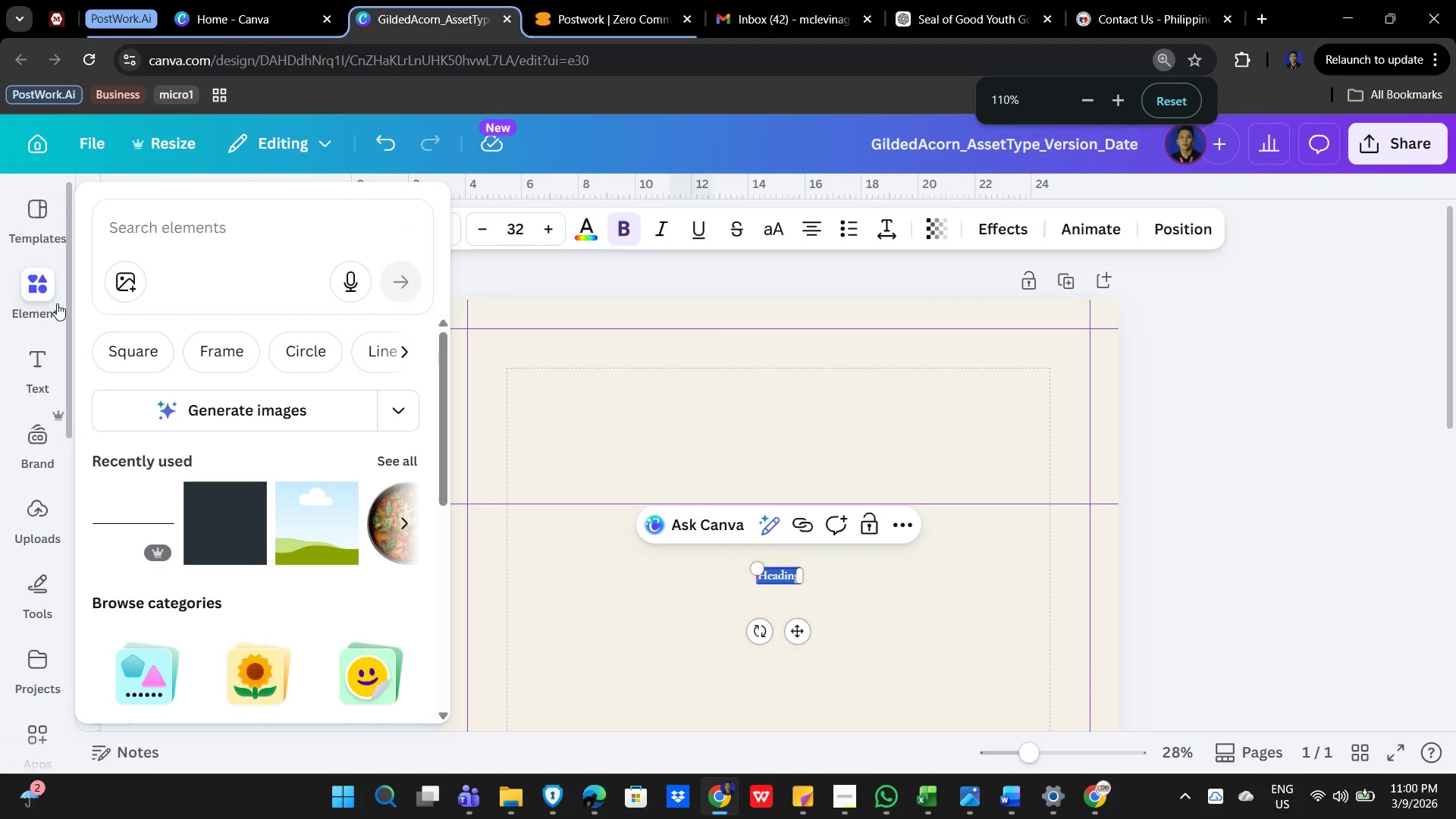 
hold_key(key=ControlLeft, duration=1.5)
 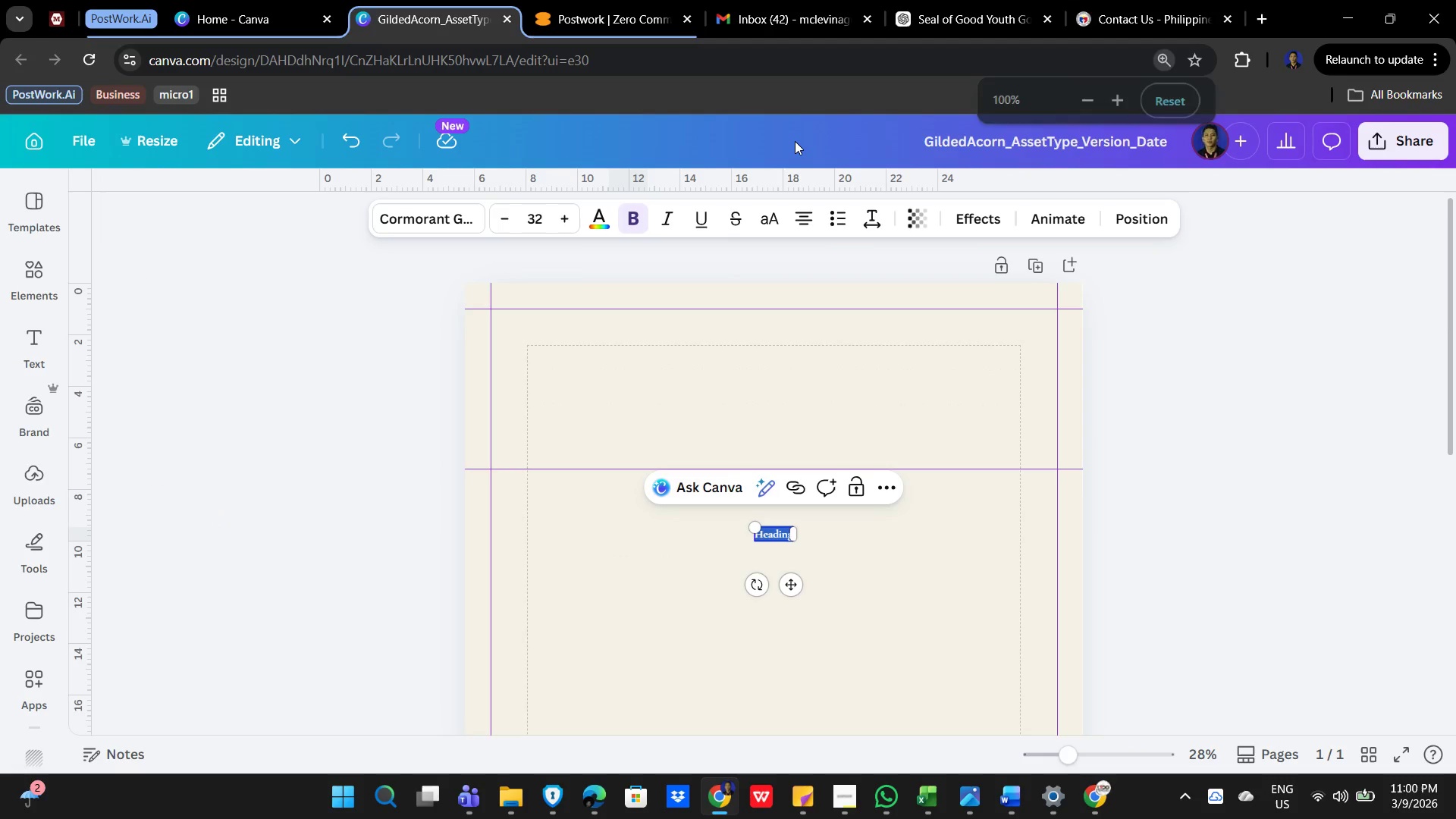 
hold_key(key=ControlLeft, duration=1.2)
scroll: coordinate [795, 141], scroll_direction: down, amount: 1.0
 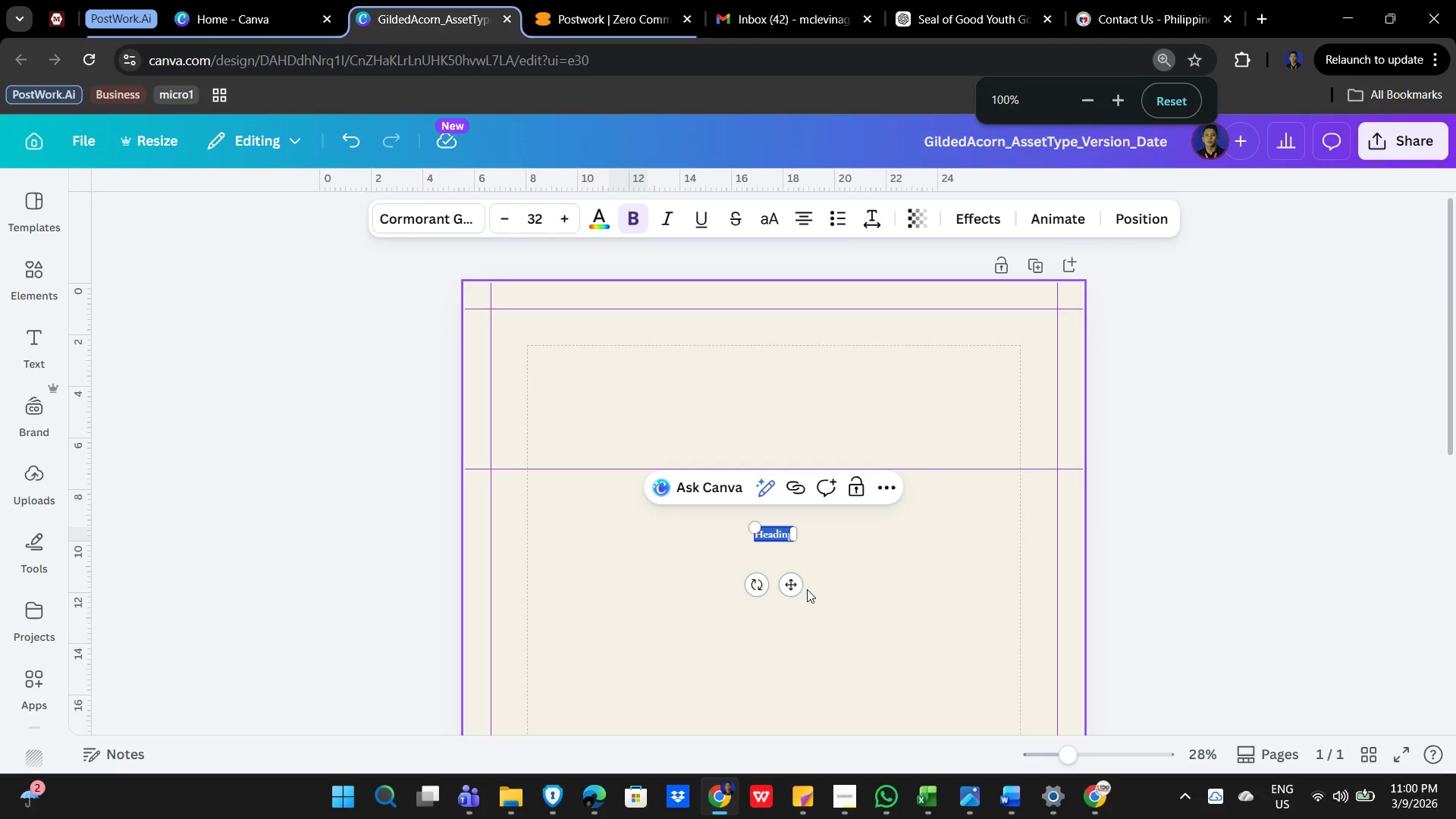 
left_click_drag(start_coordinate=[789, 587], to_coordinate=[786, 406])
 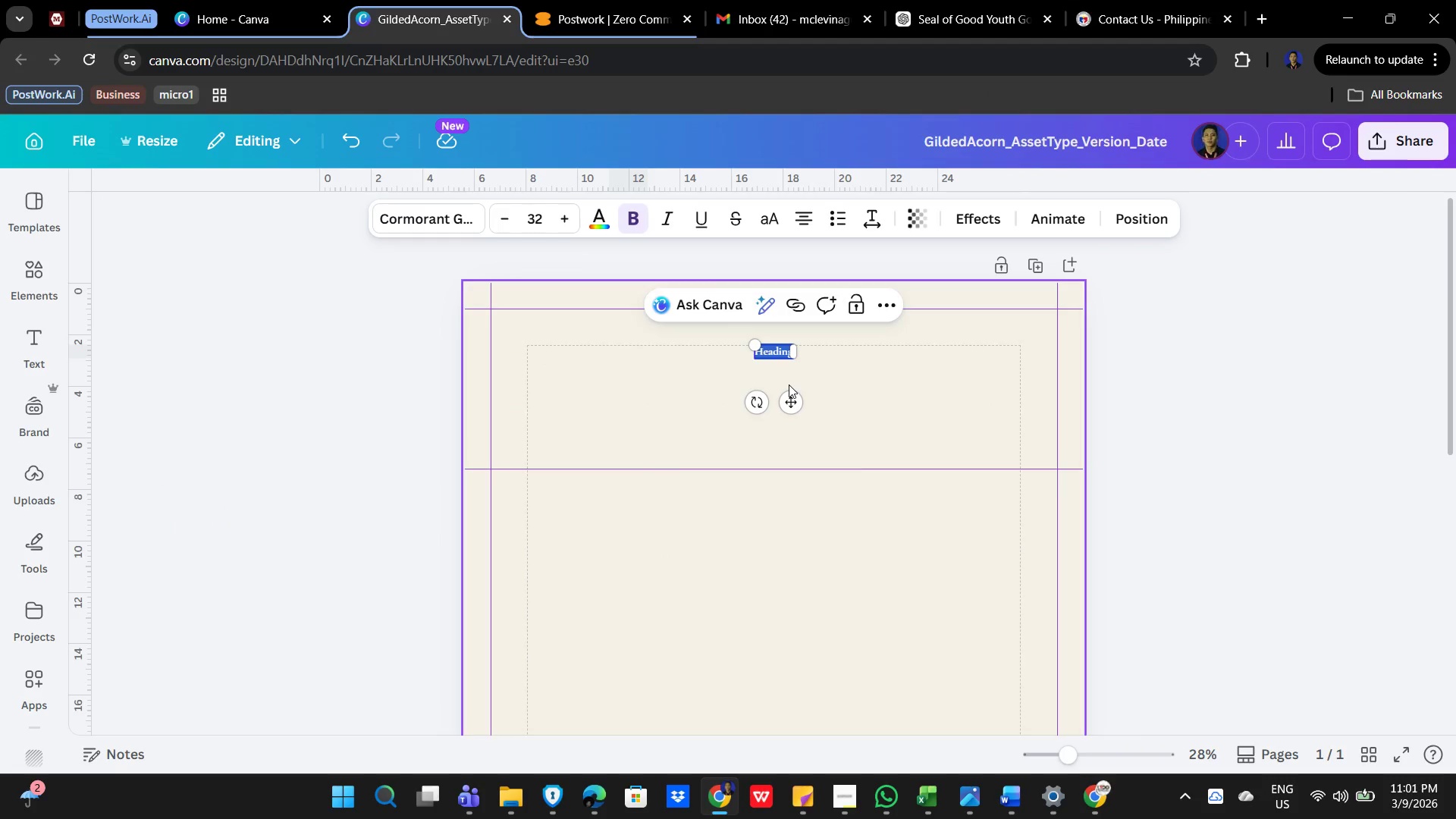 
wait(5.77)
 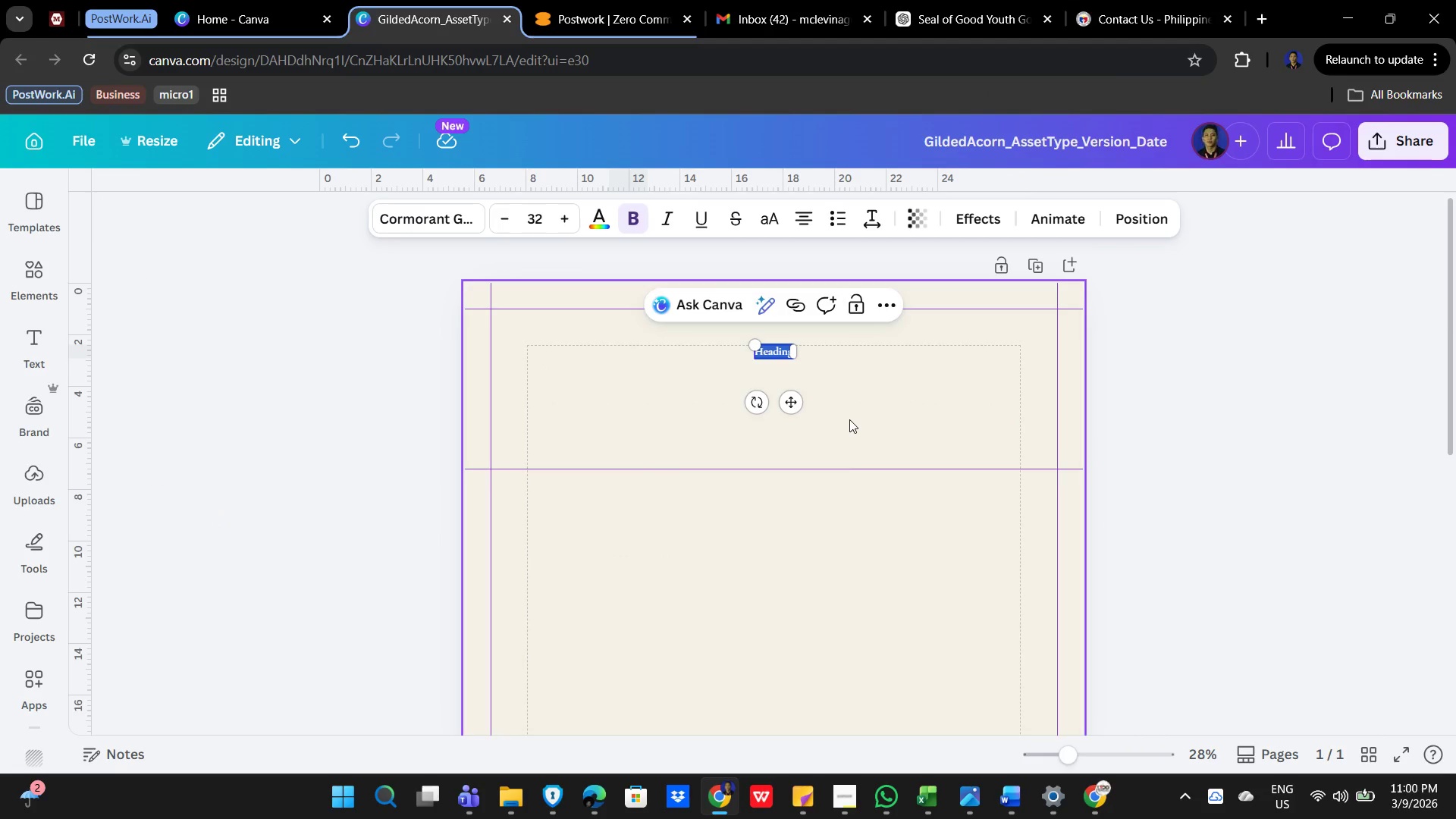 
type(Th)
 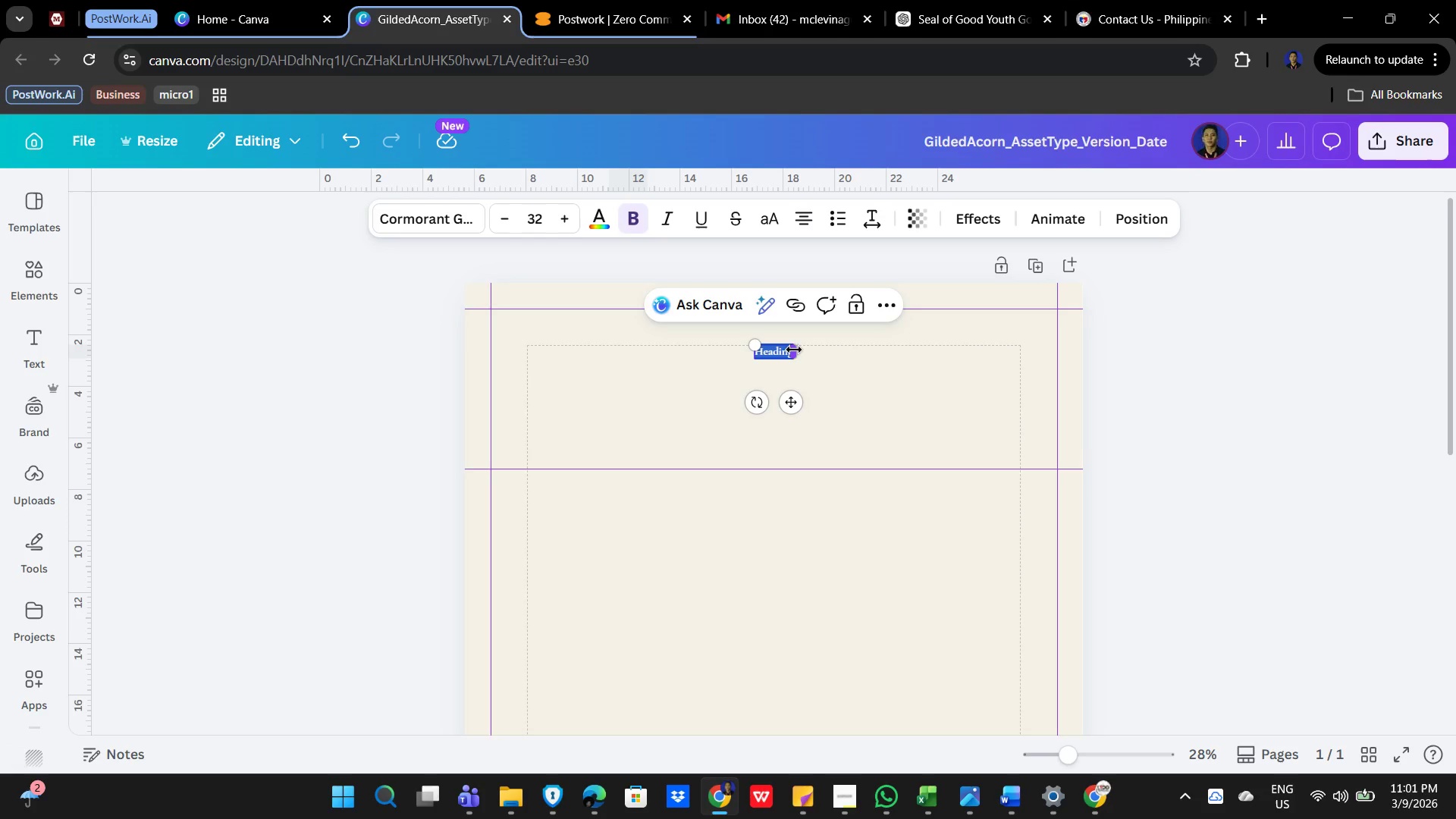 
type(The Journey of a Gilded Acorn Candle)
 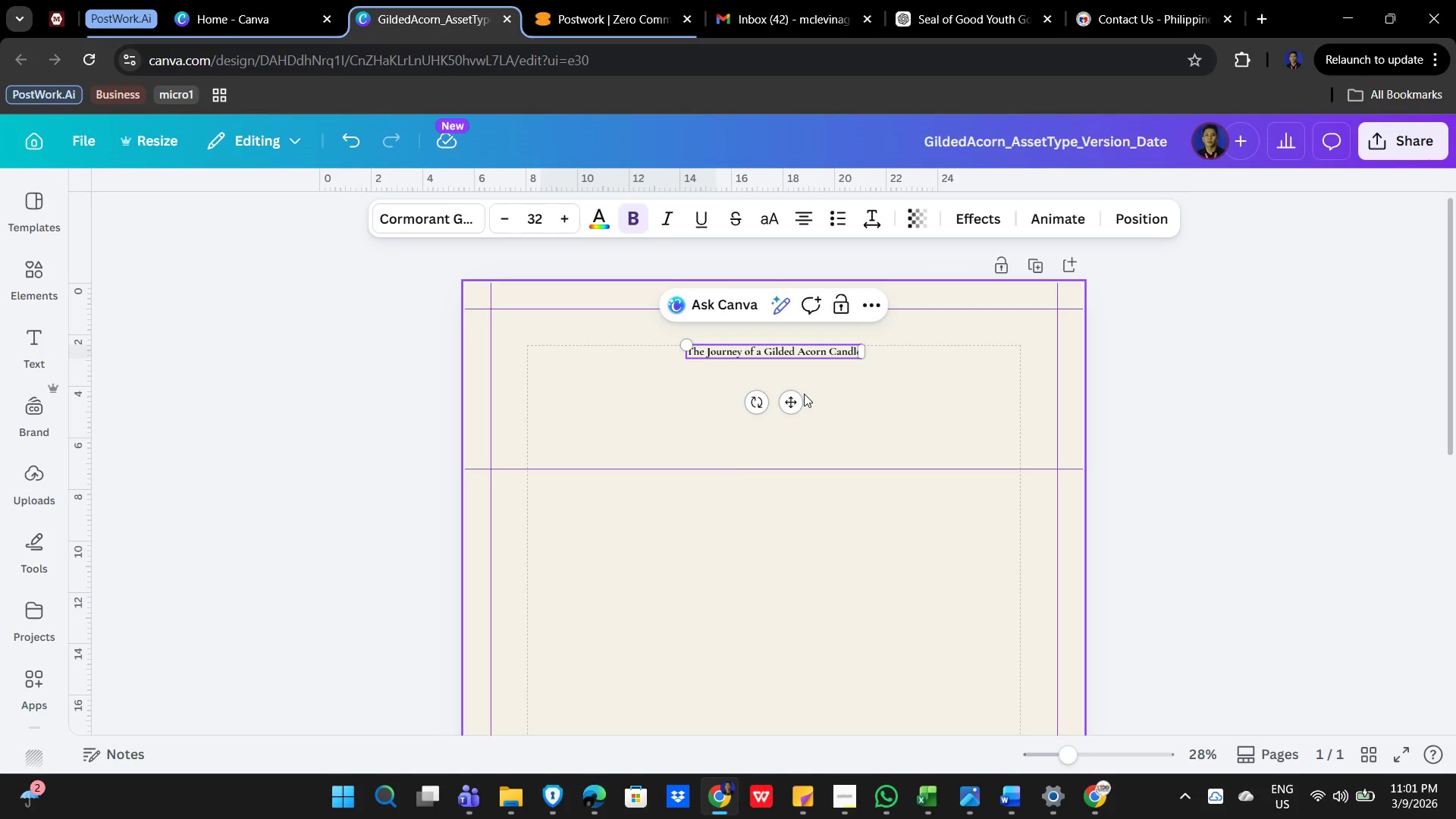 
left_click([974, 394])
 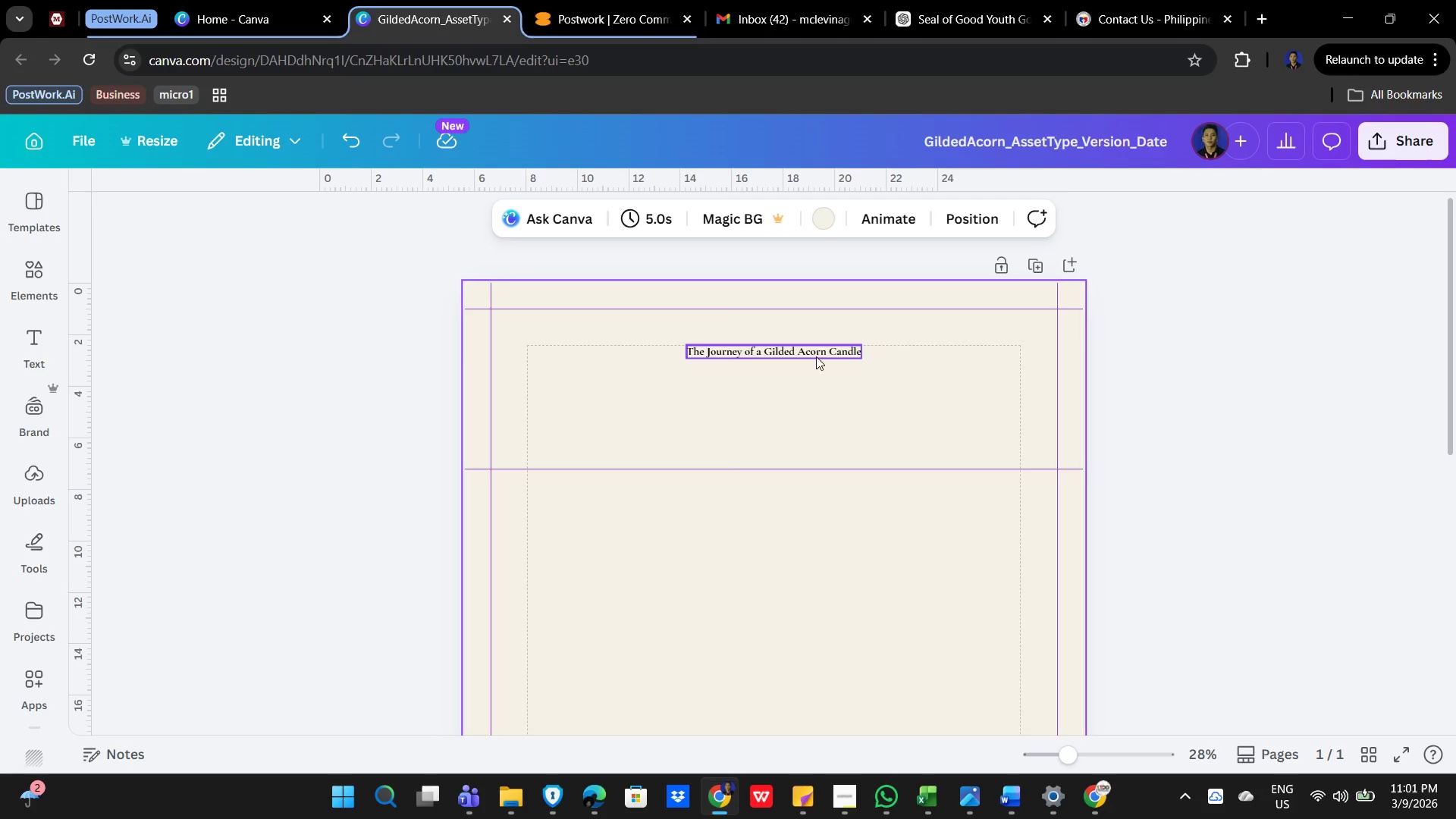 
left_click([797, 354])
 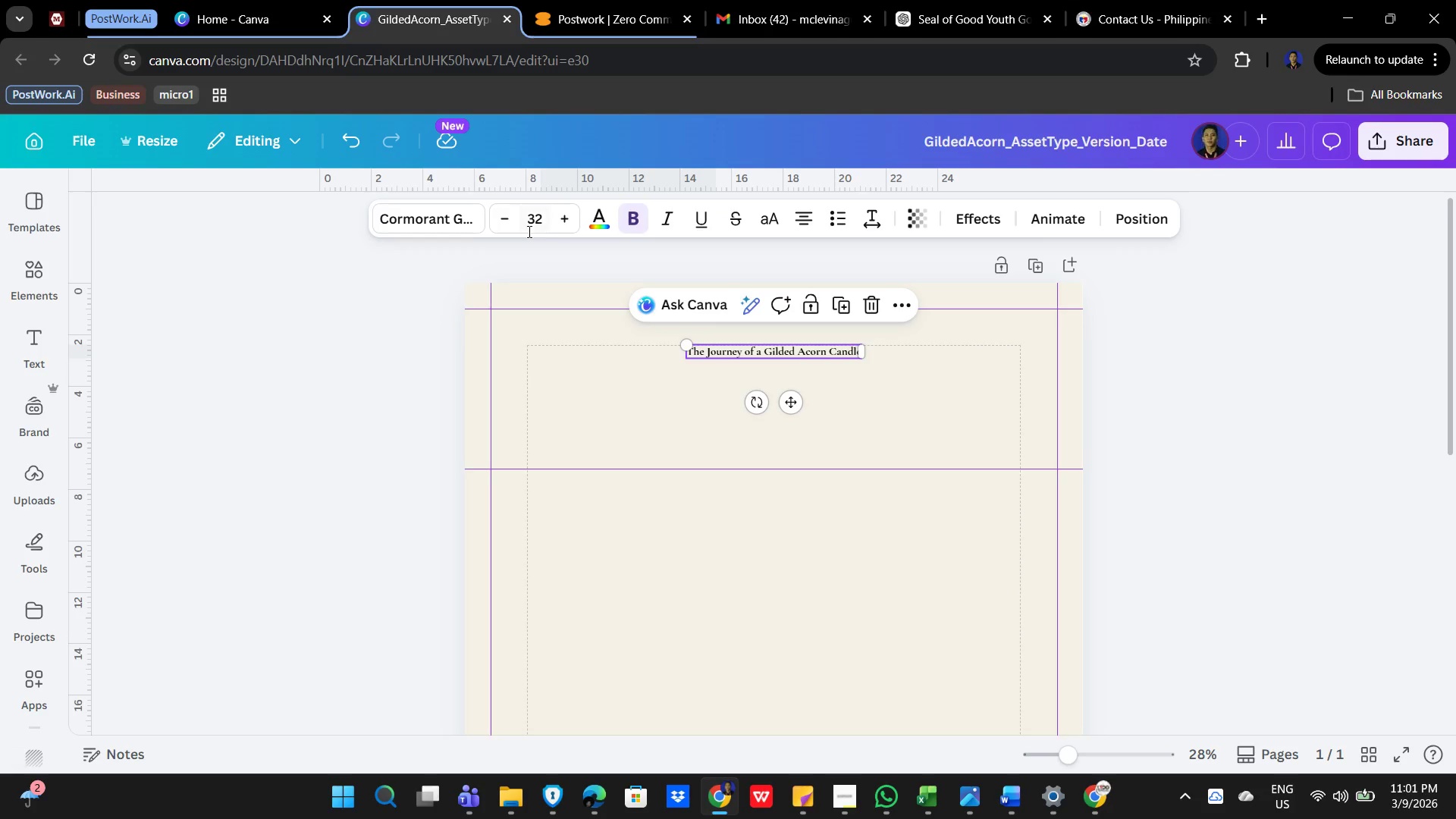 
mouse_move([569, 245])
 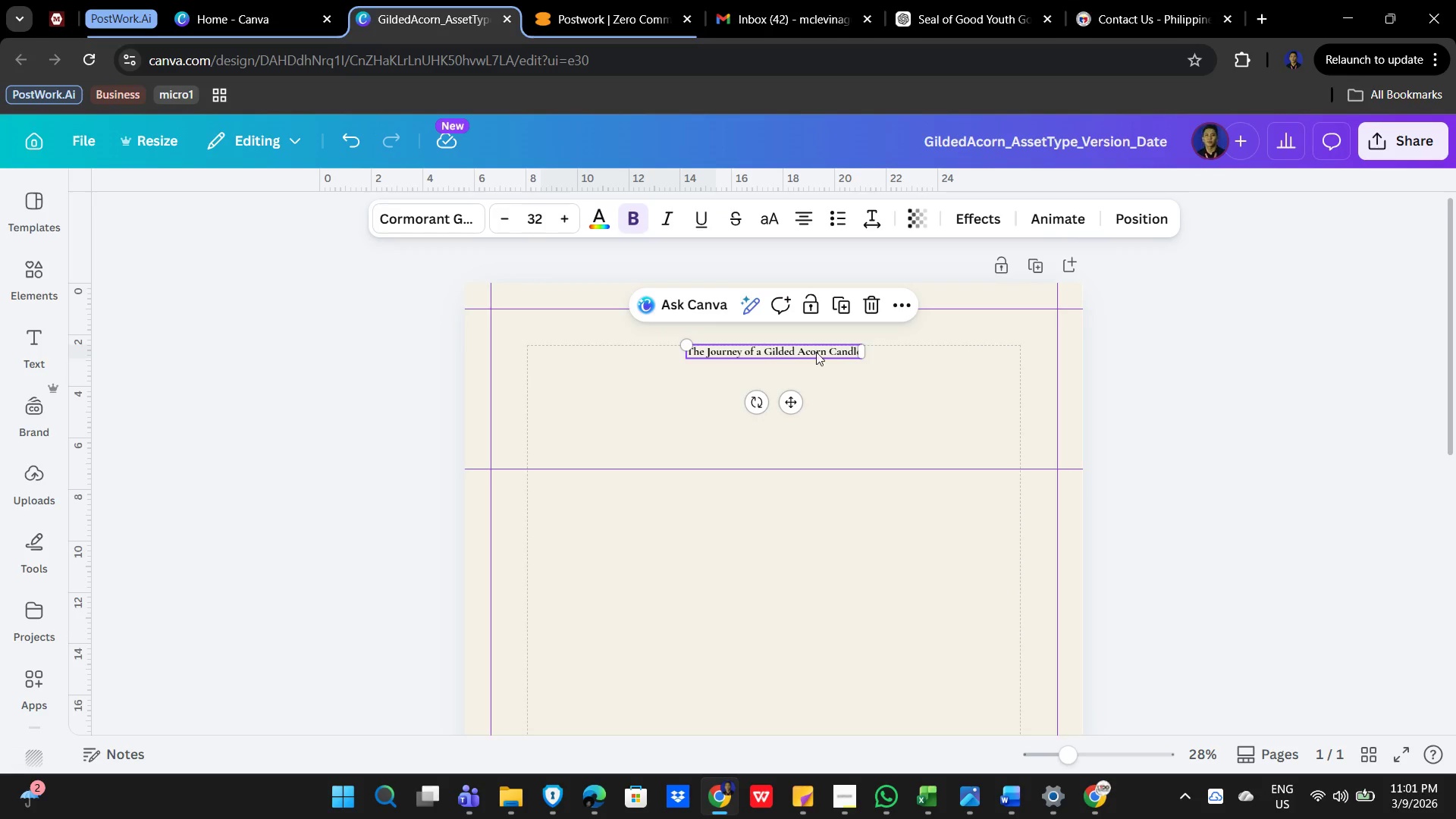 
left_click([817, 352])
 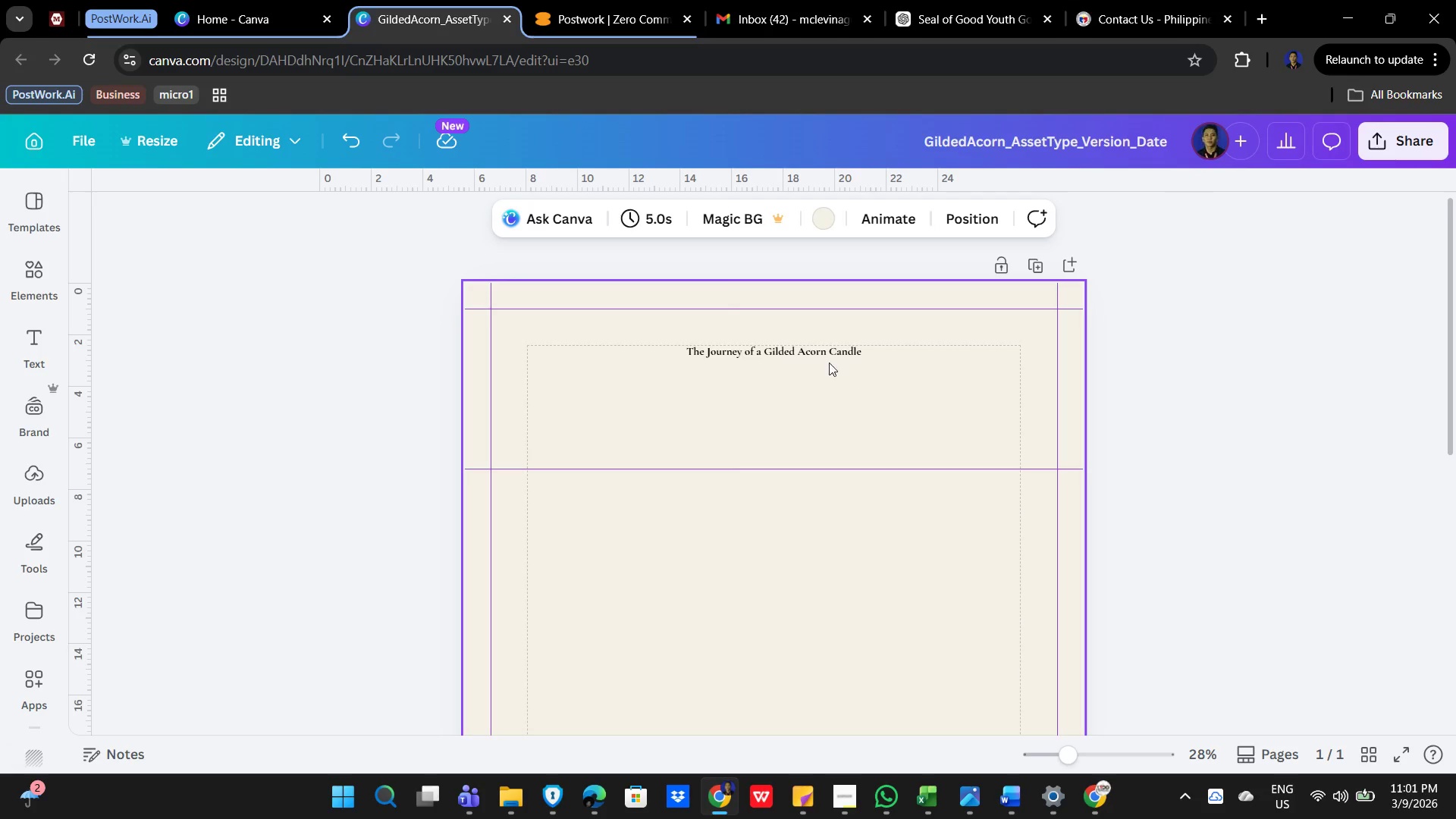 
left_click([795, 352])
 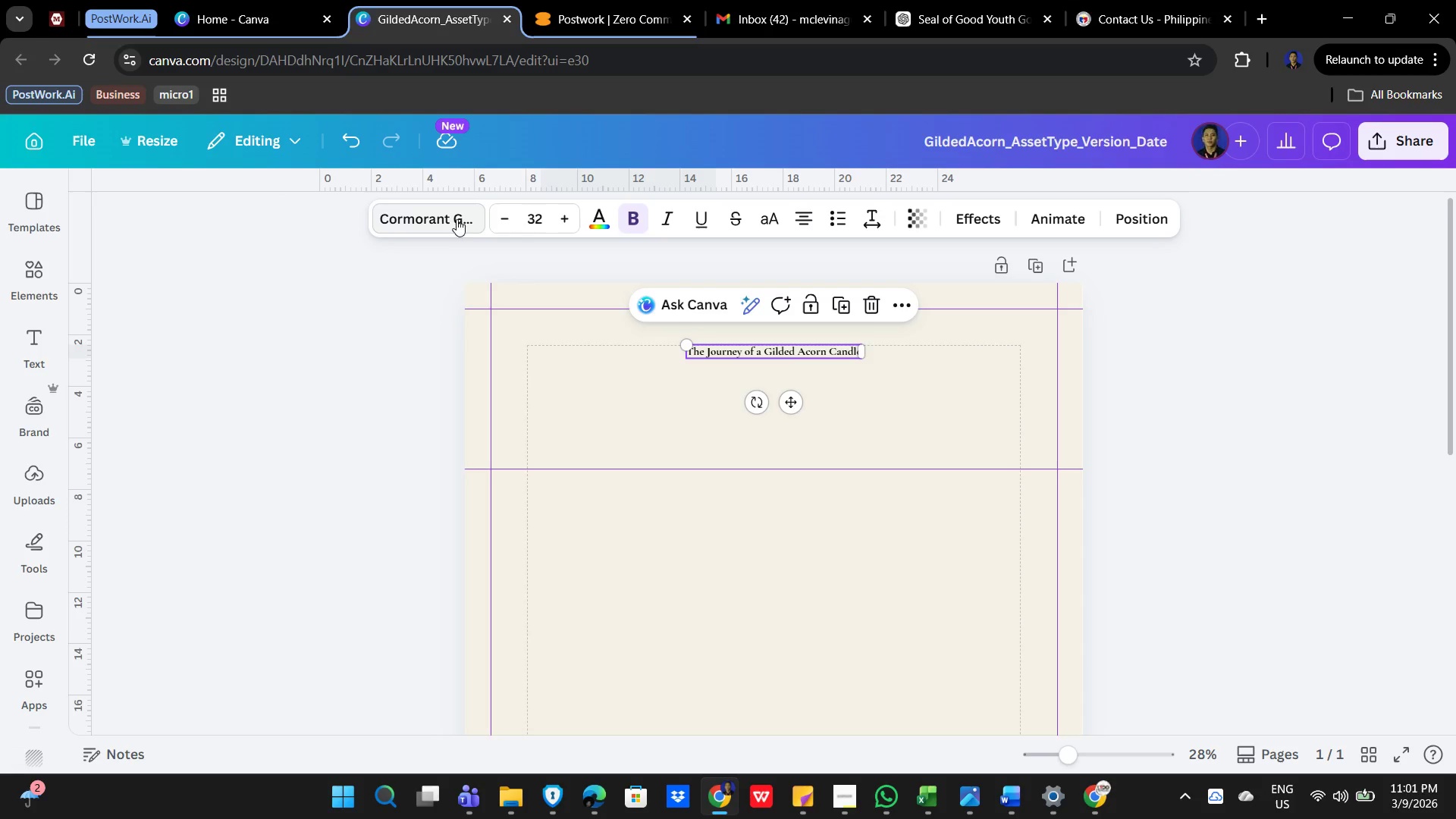 
left_click([535, 219])
 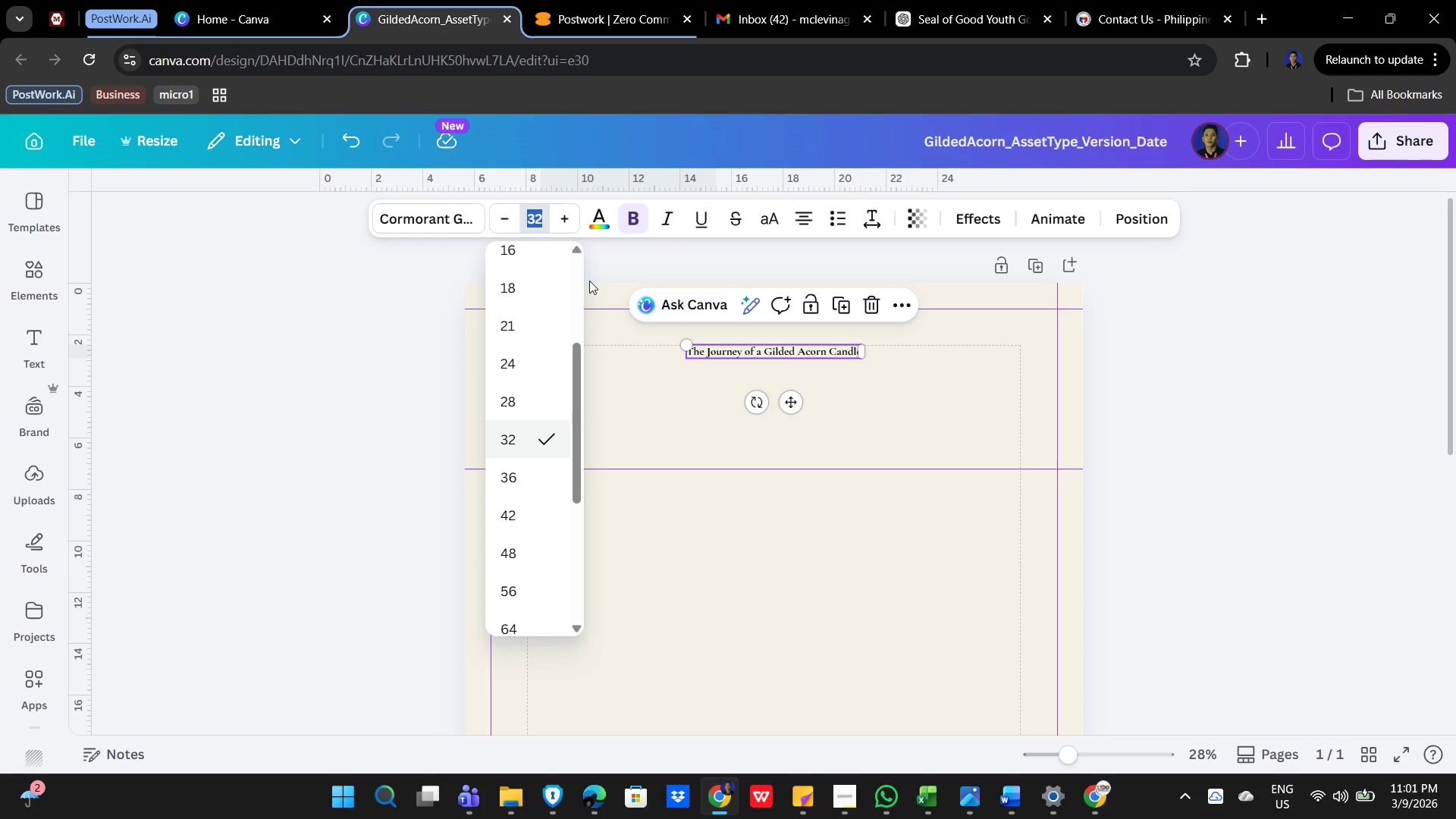 
key(Numpad1)
 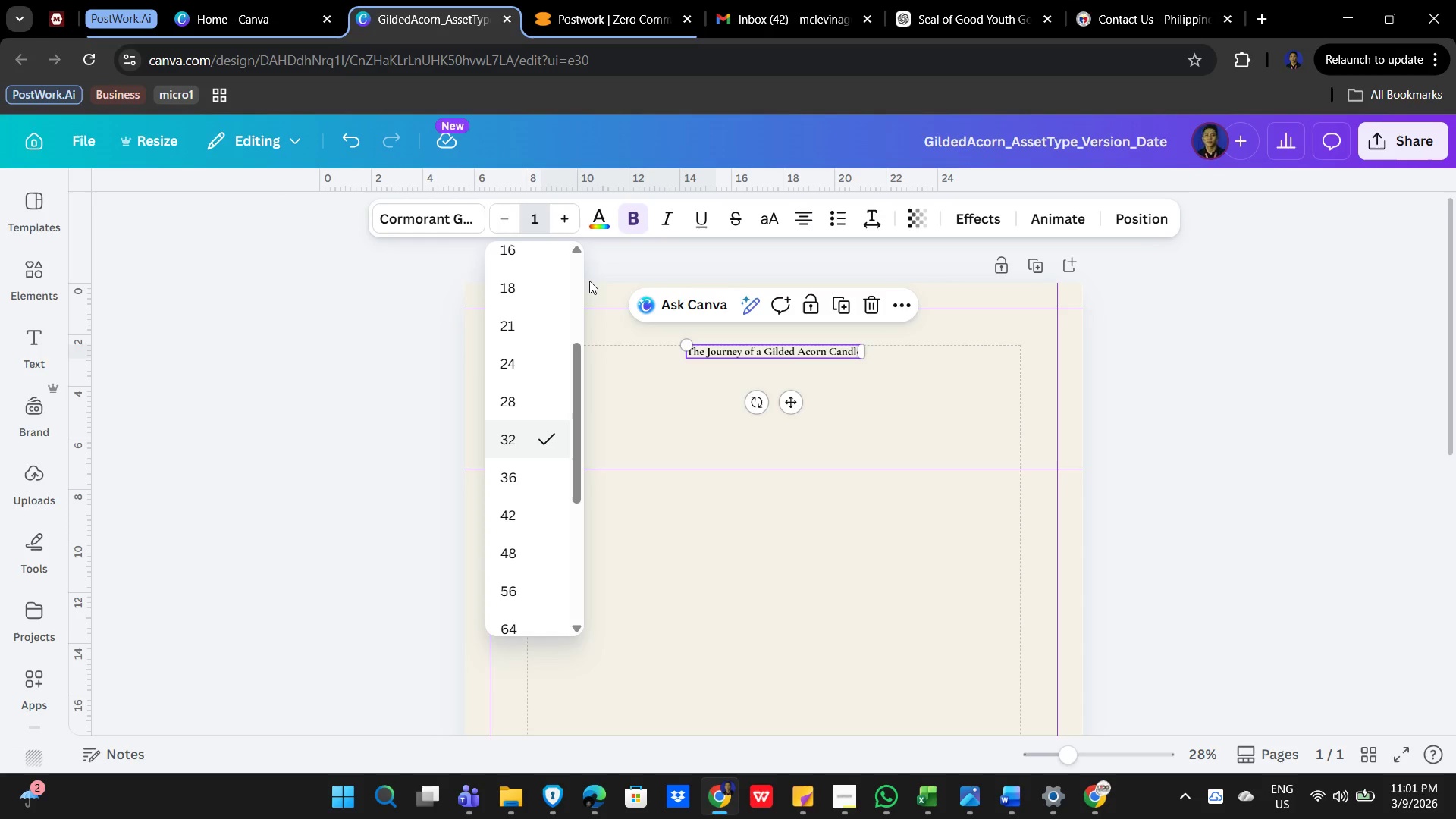 
key(Numpad1)
 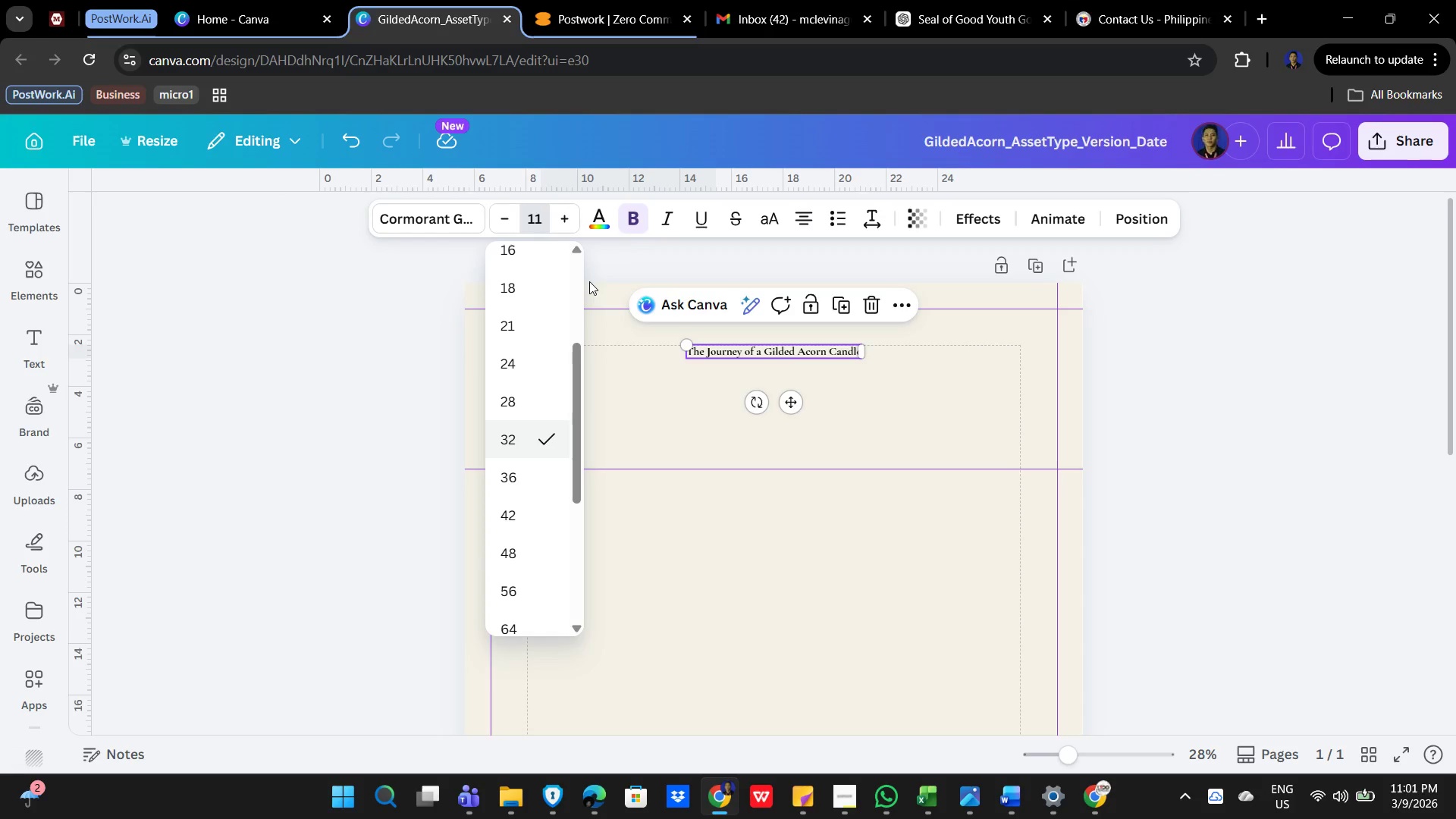 
key(Numpad0)
 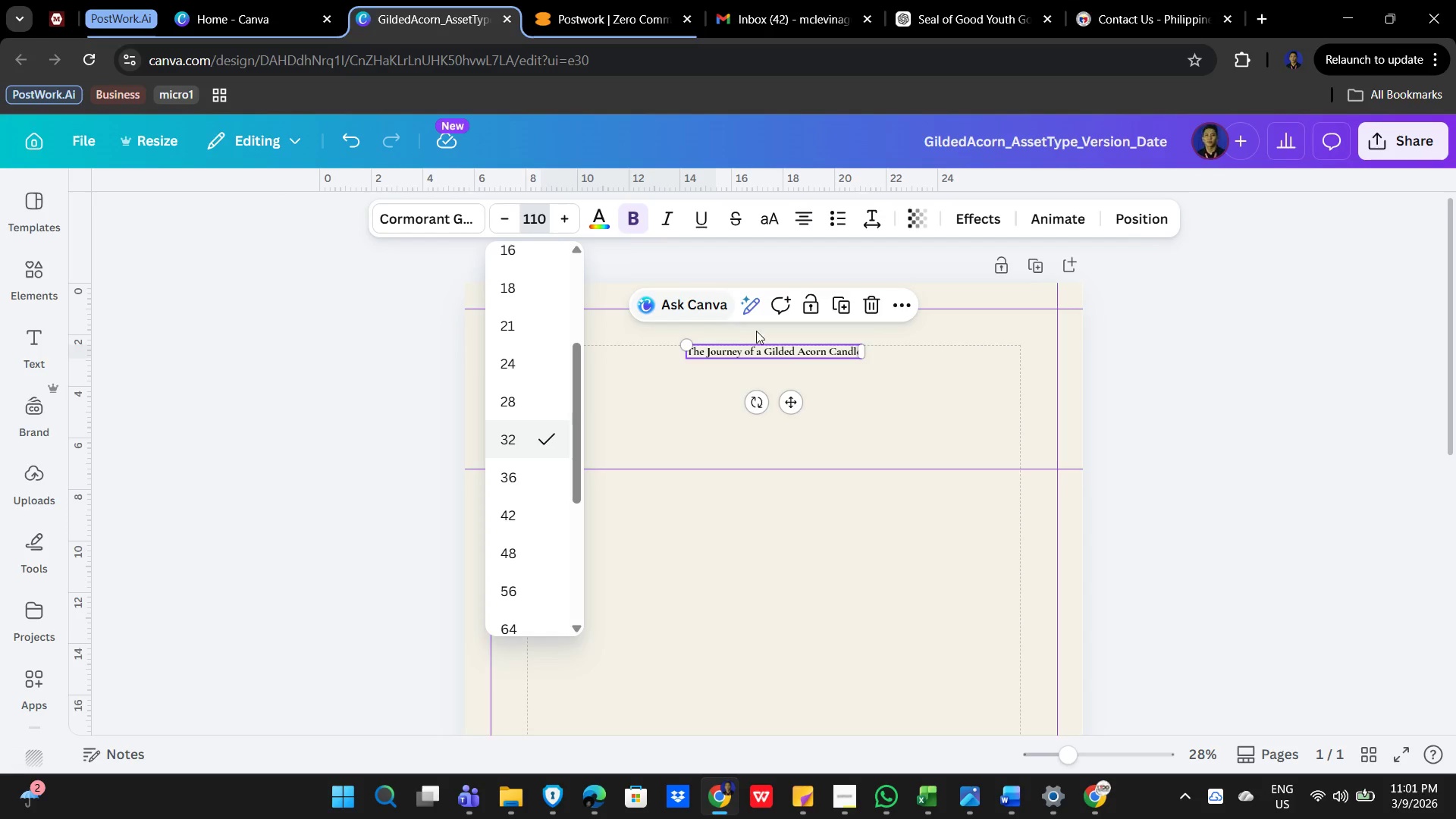 
key(NumpadEnter)
 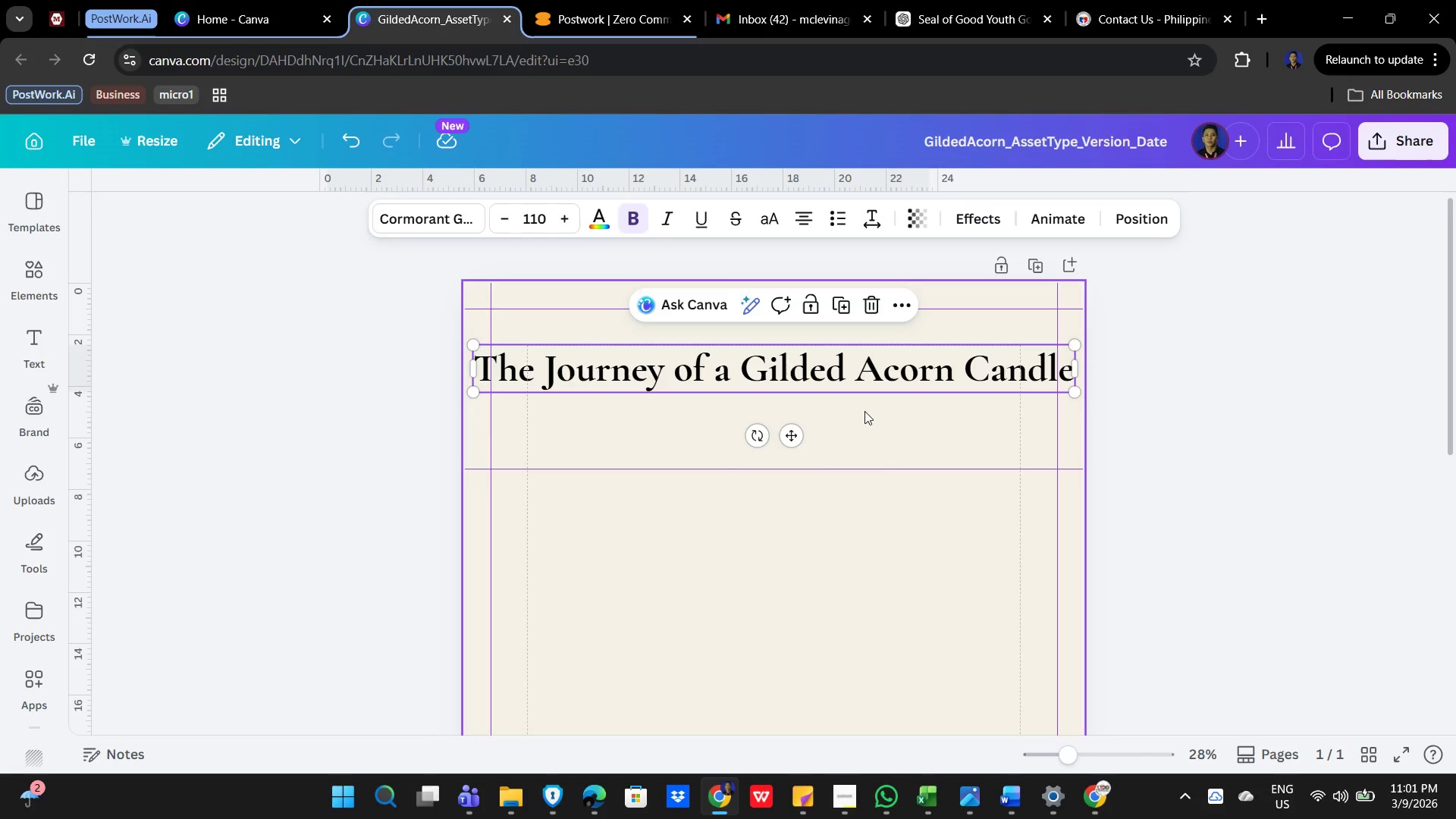 
left_click([877, 420])
 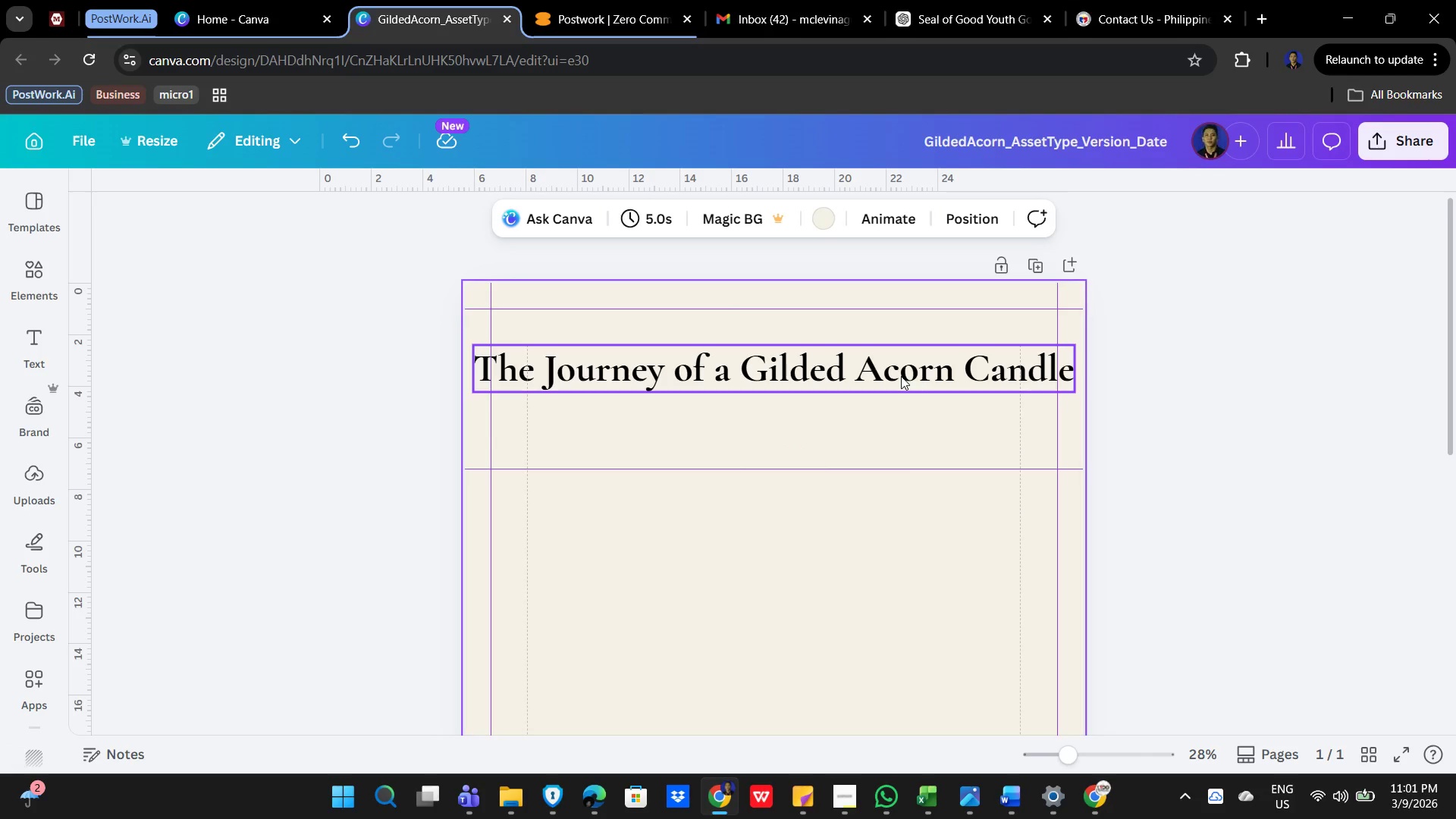 
wait(5.55)
 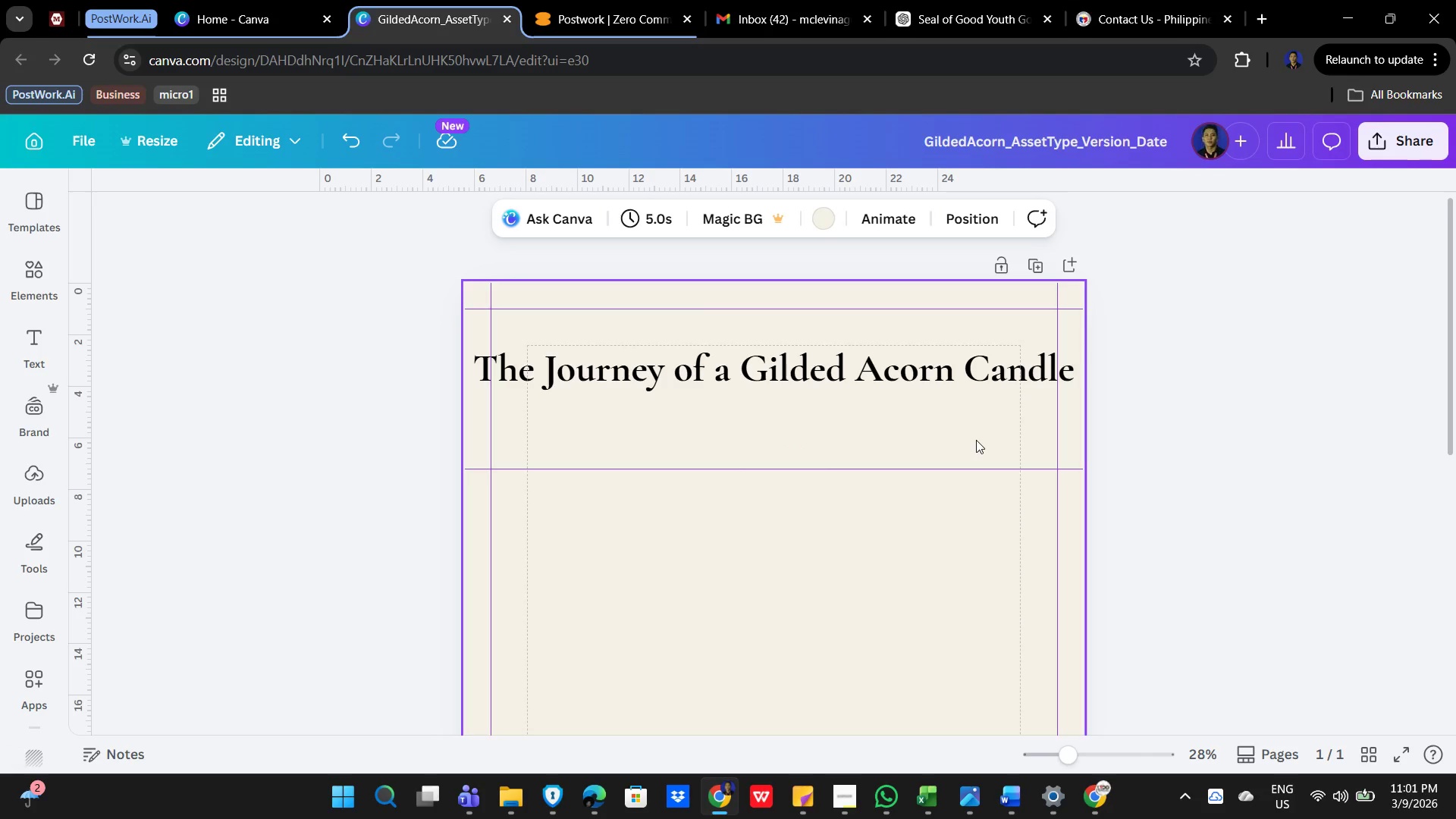 
left_click([901, 376])
 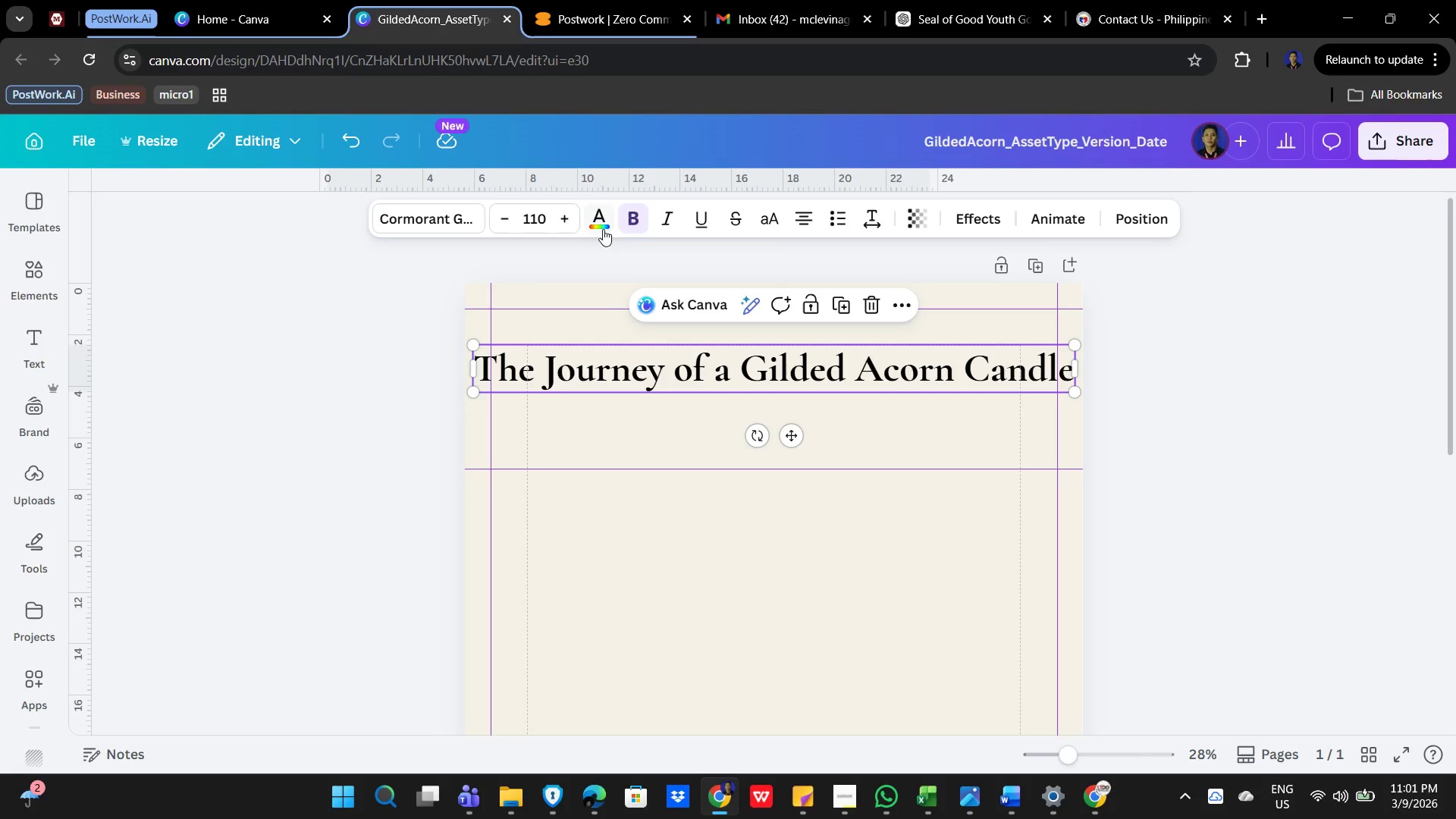 
left_click([595, 218])
 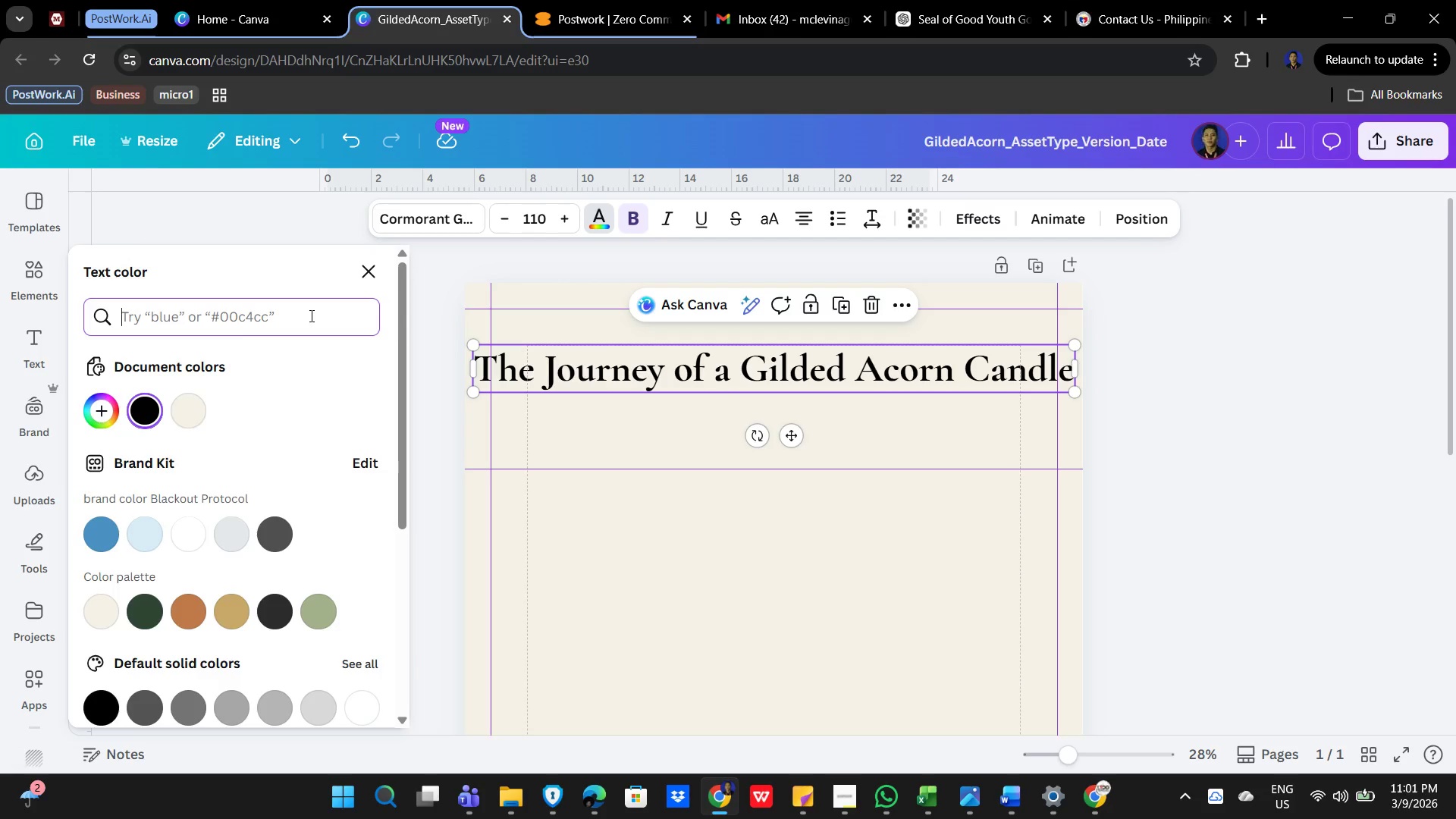 
wait(6.58)
 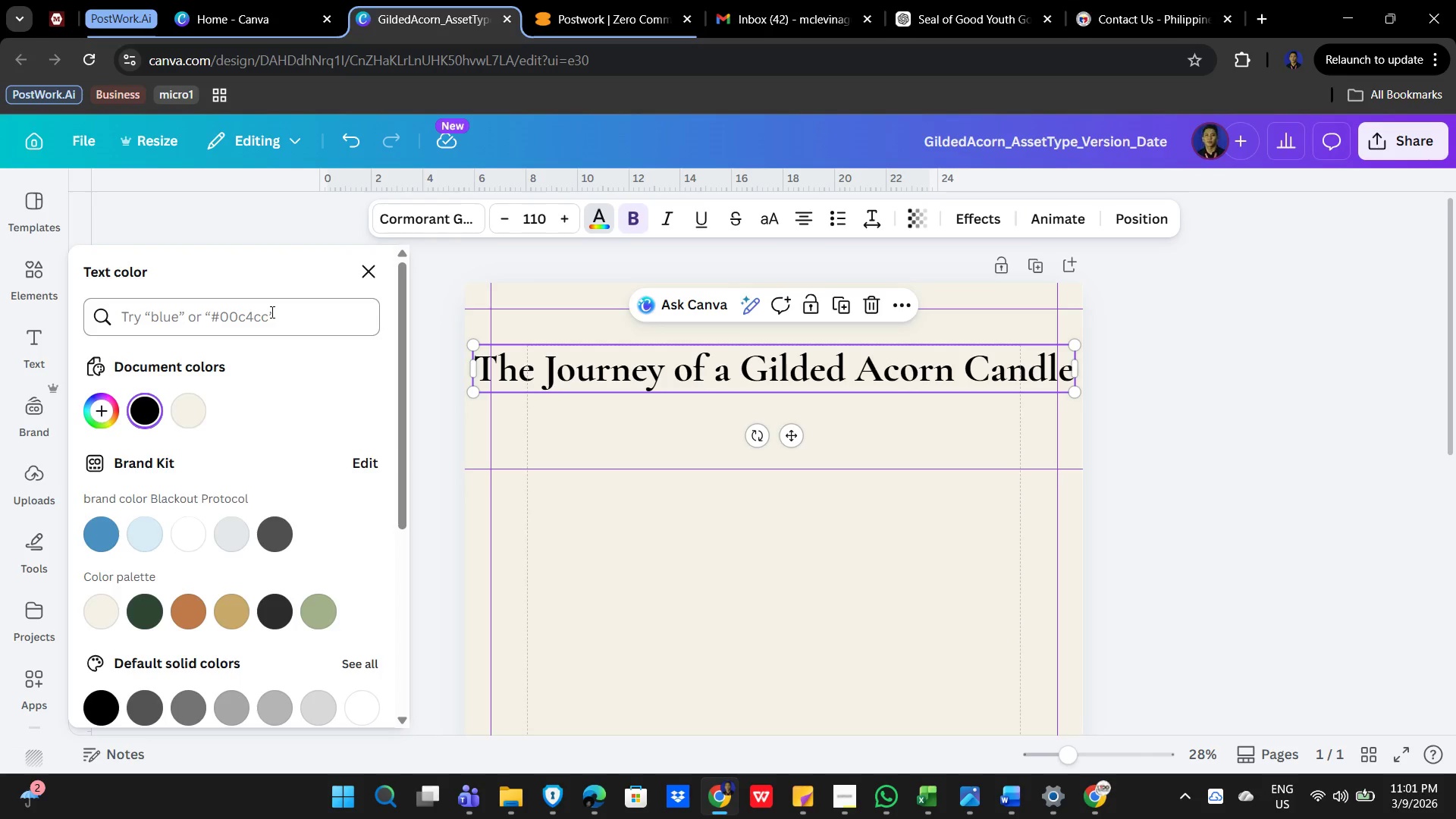 
key(Numpad2)
 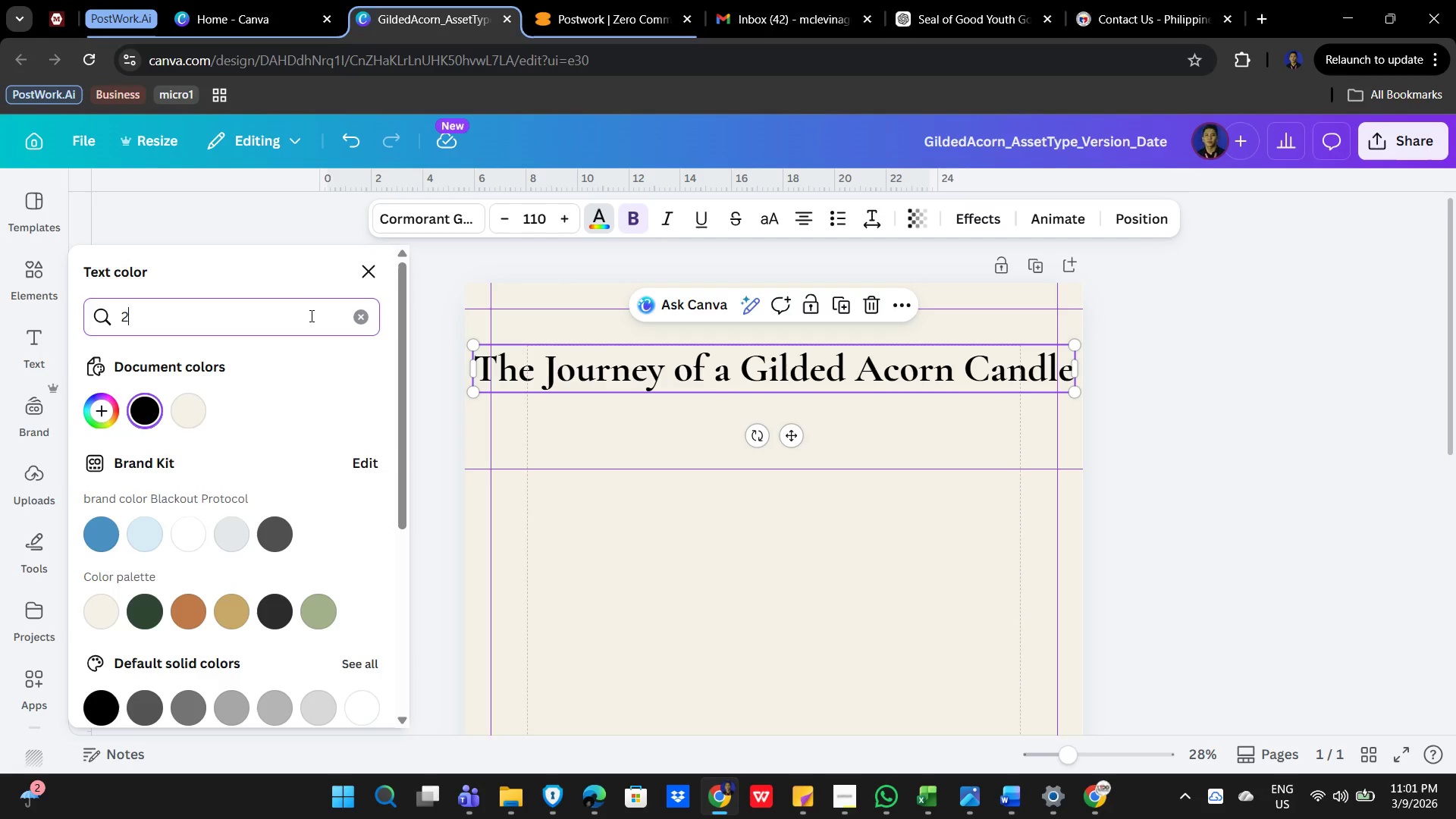 
key(F)
 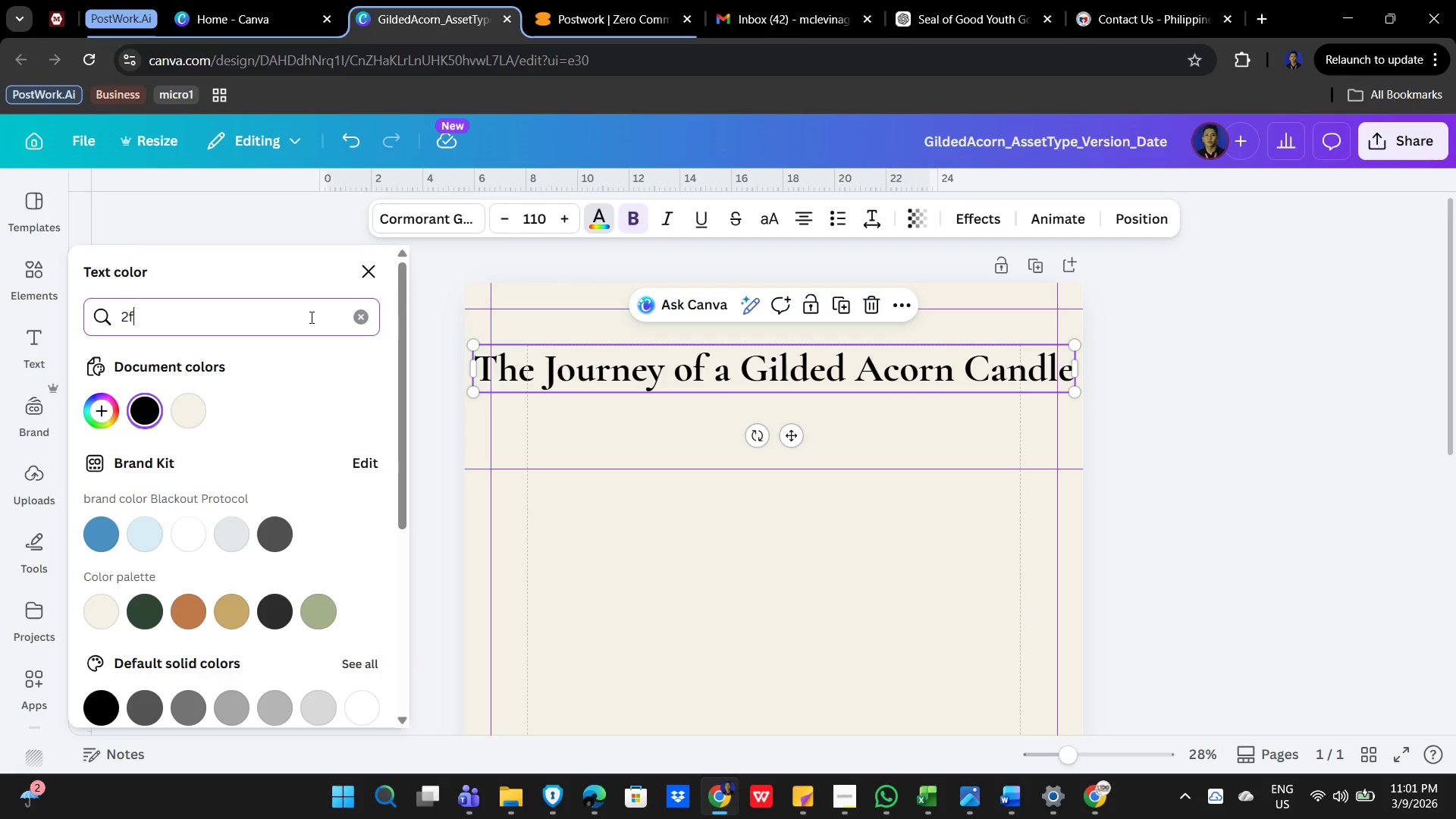 
key(Backspace)
 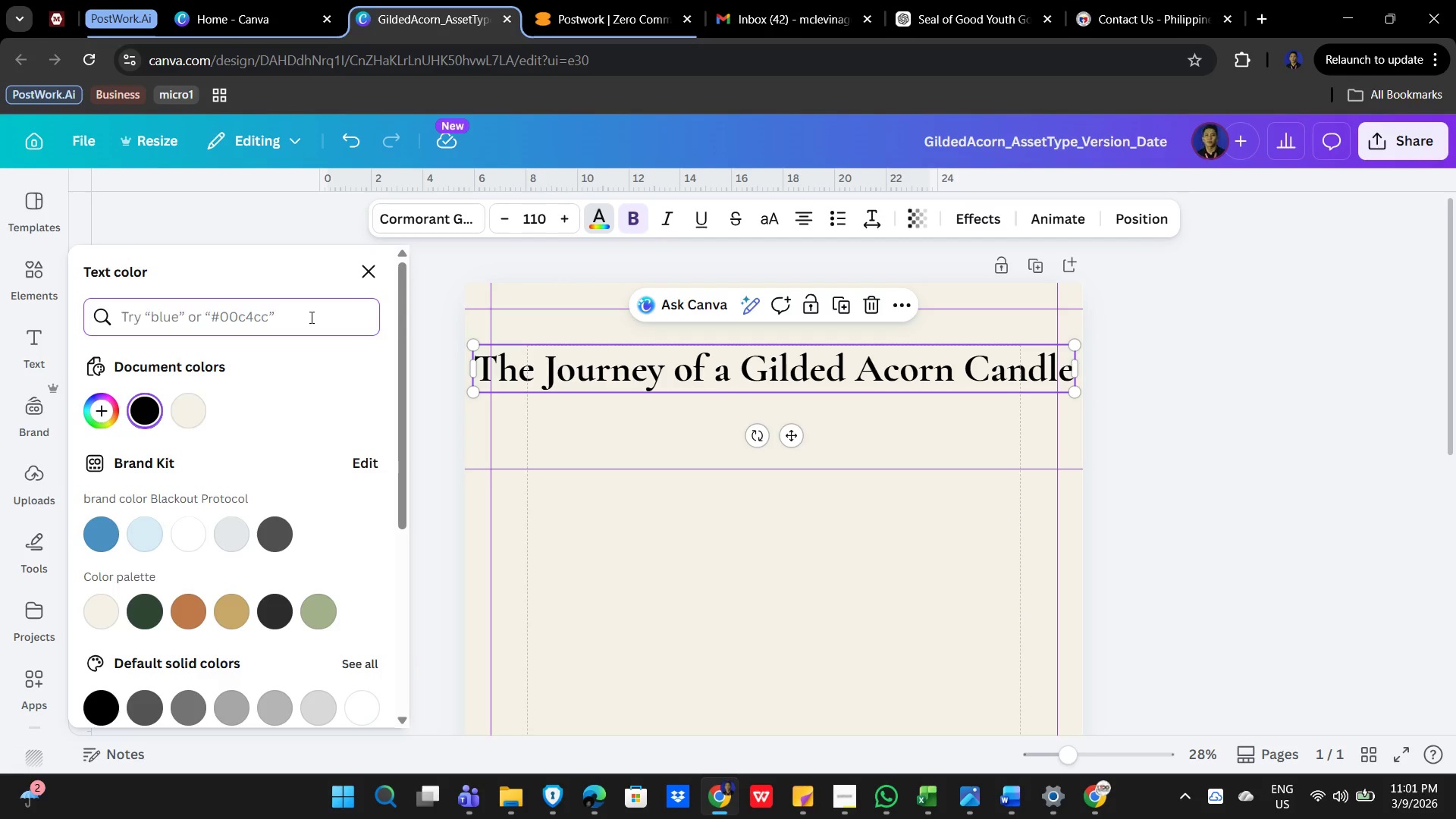 
key(Backspace)
 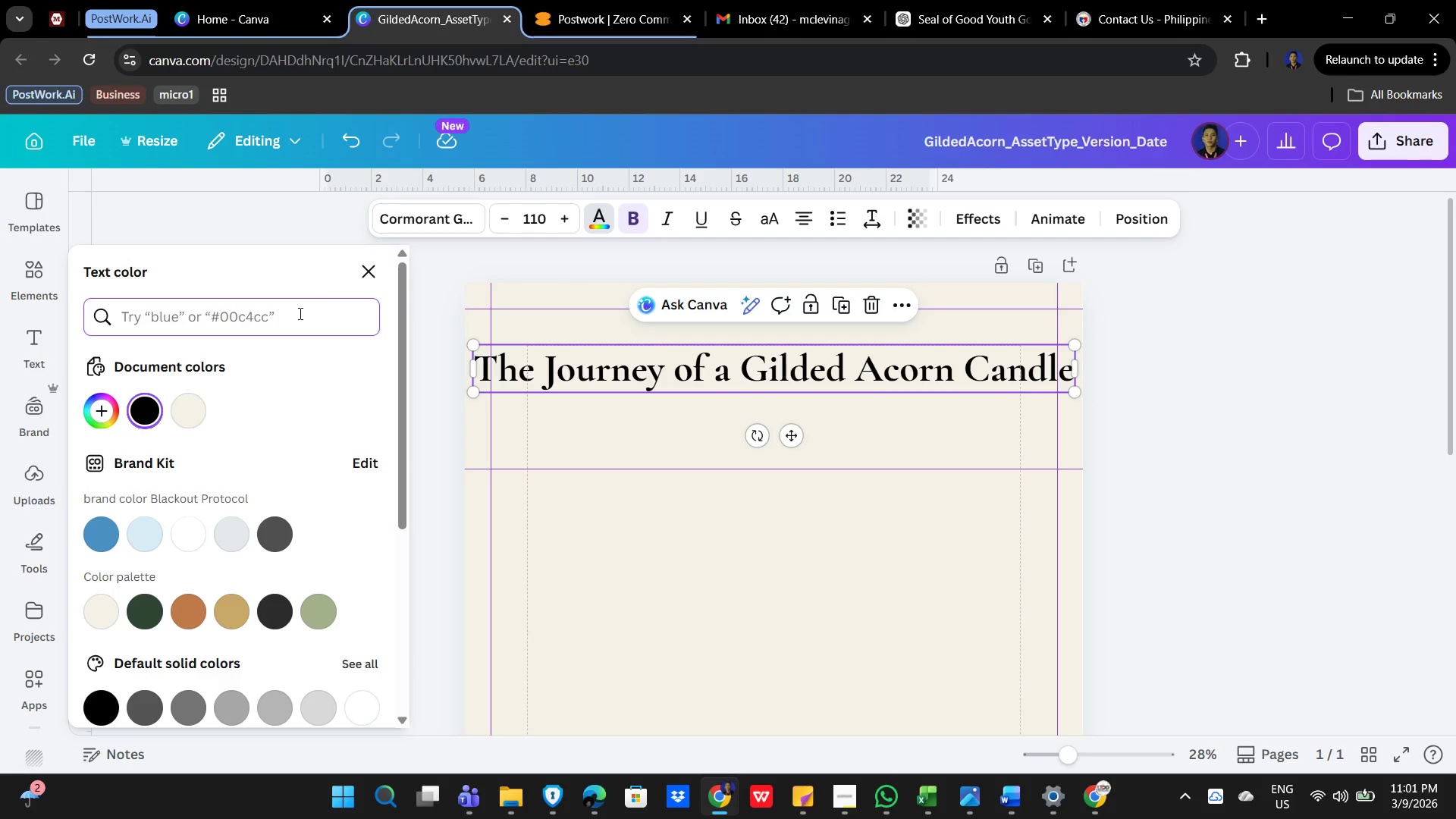 
key(Backspace)
 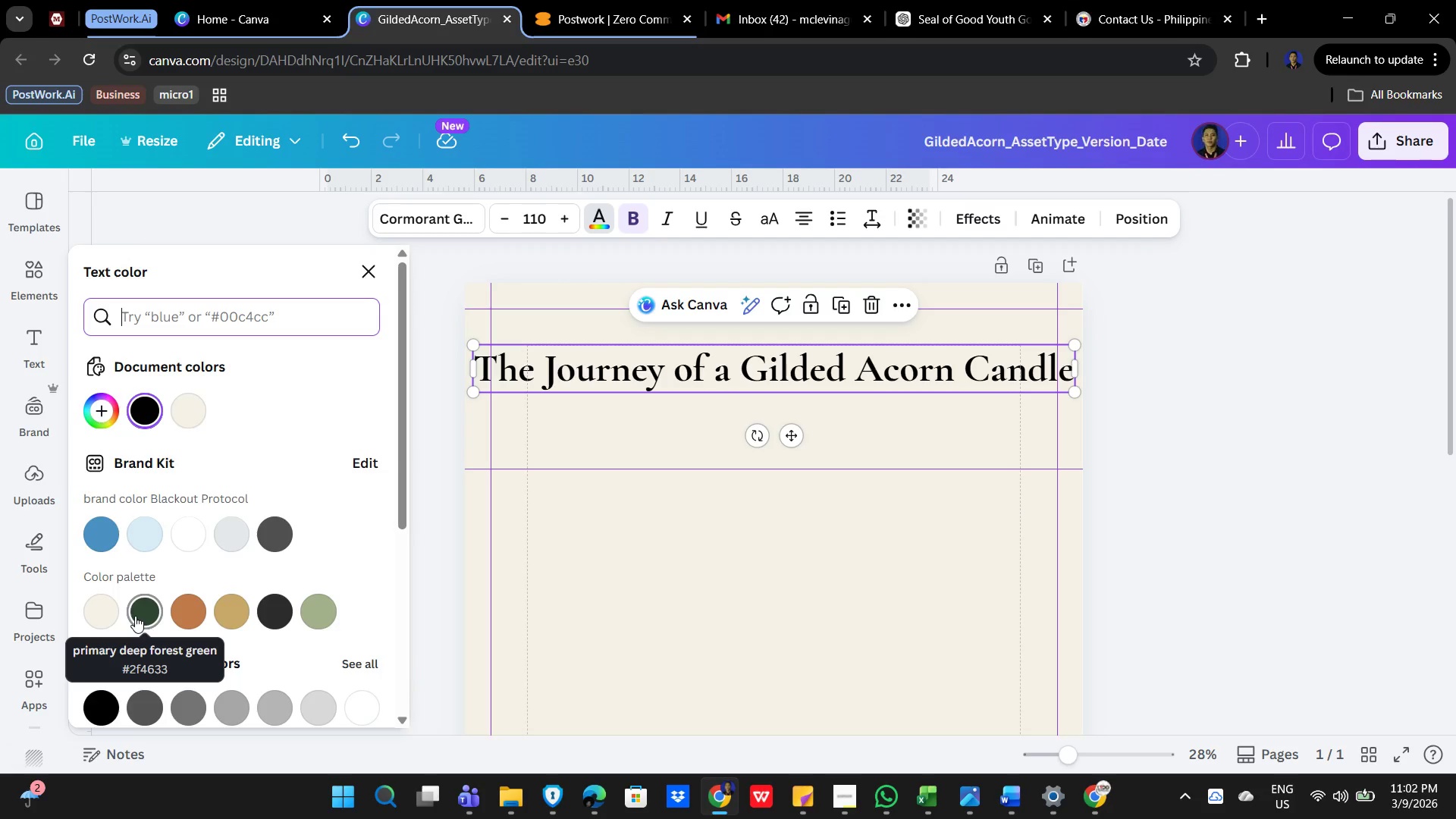 
left_click([135, 616])
 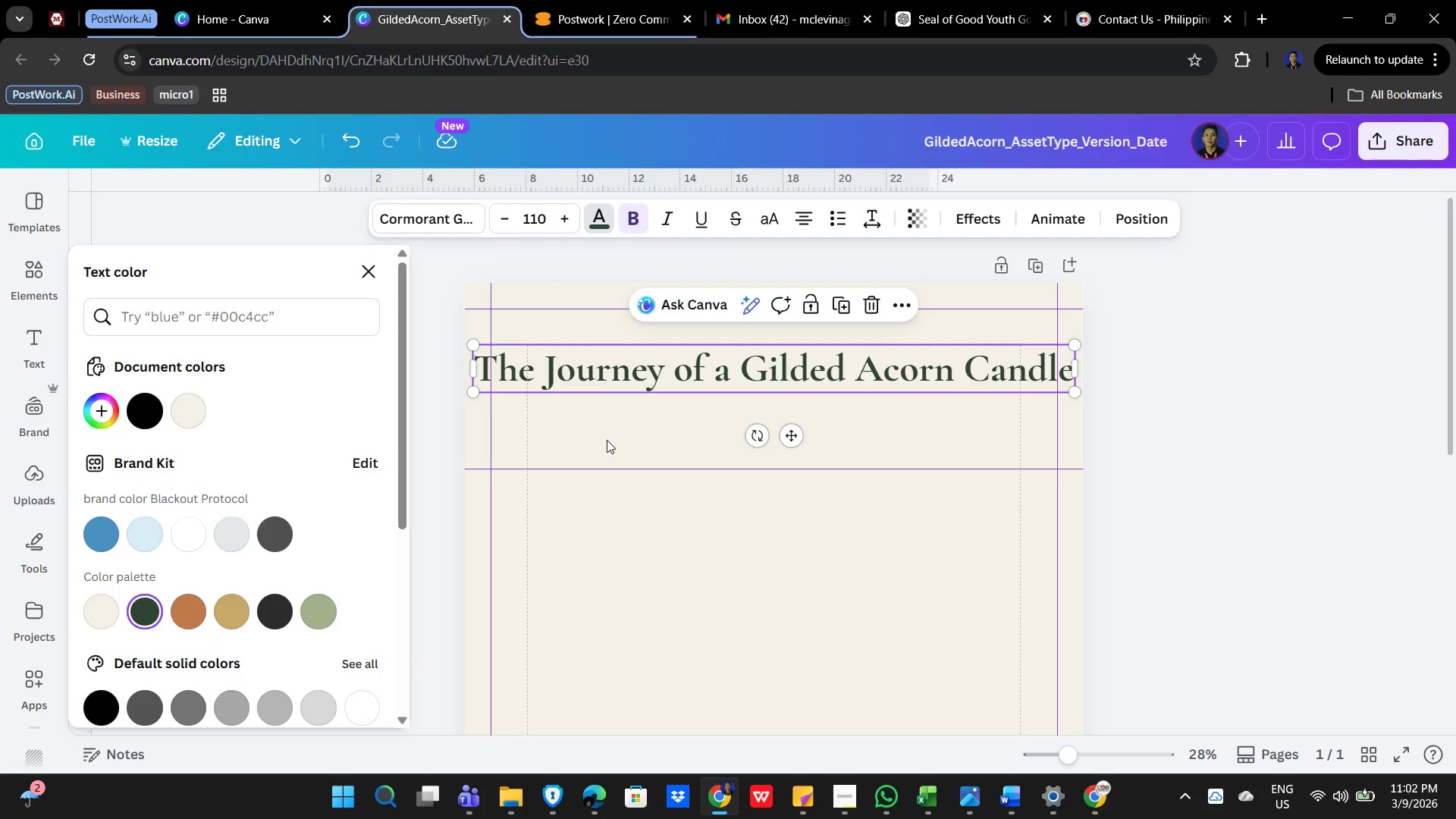 
left_click([607, 438])
 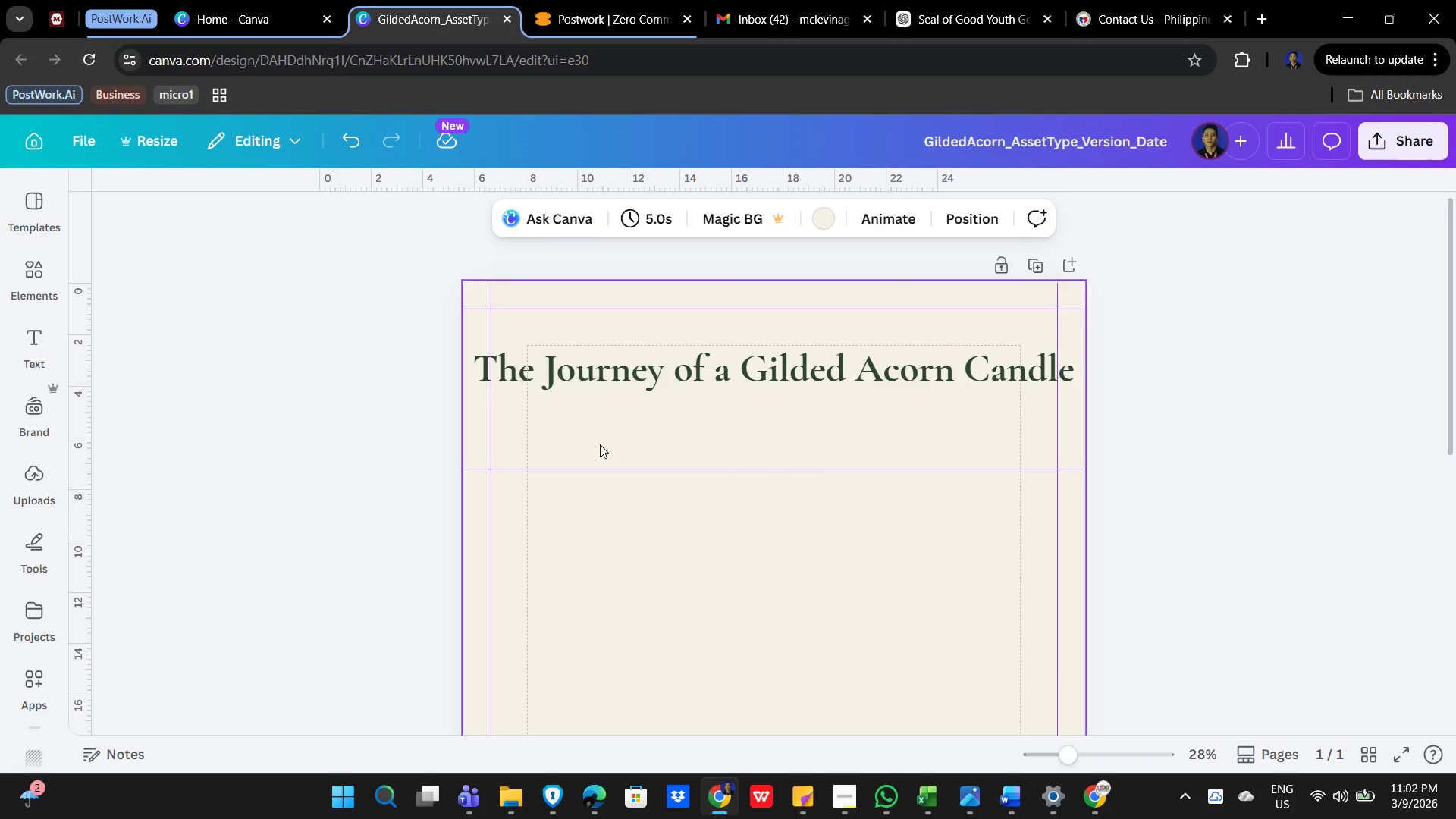 
left_click([798, 377])
 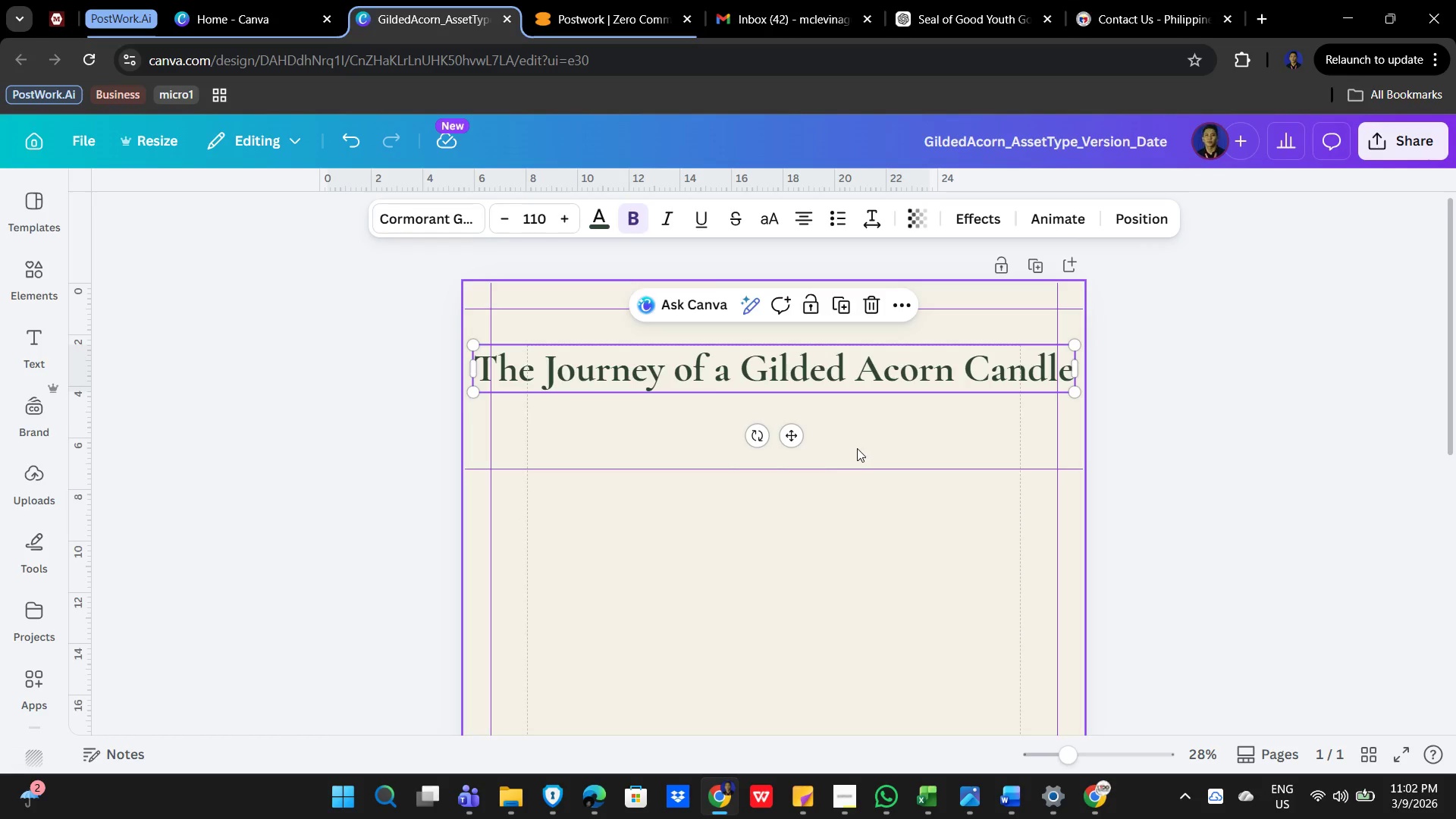 
hold_key(key=ArrowUp, duration=1.02)
 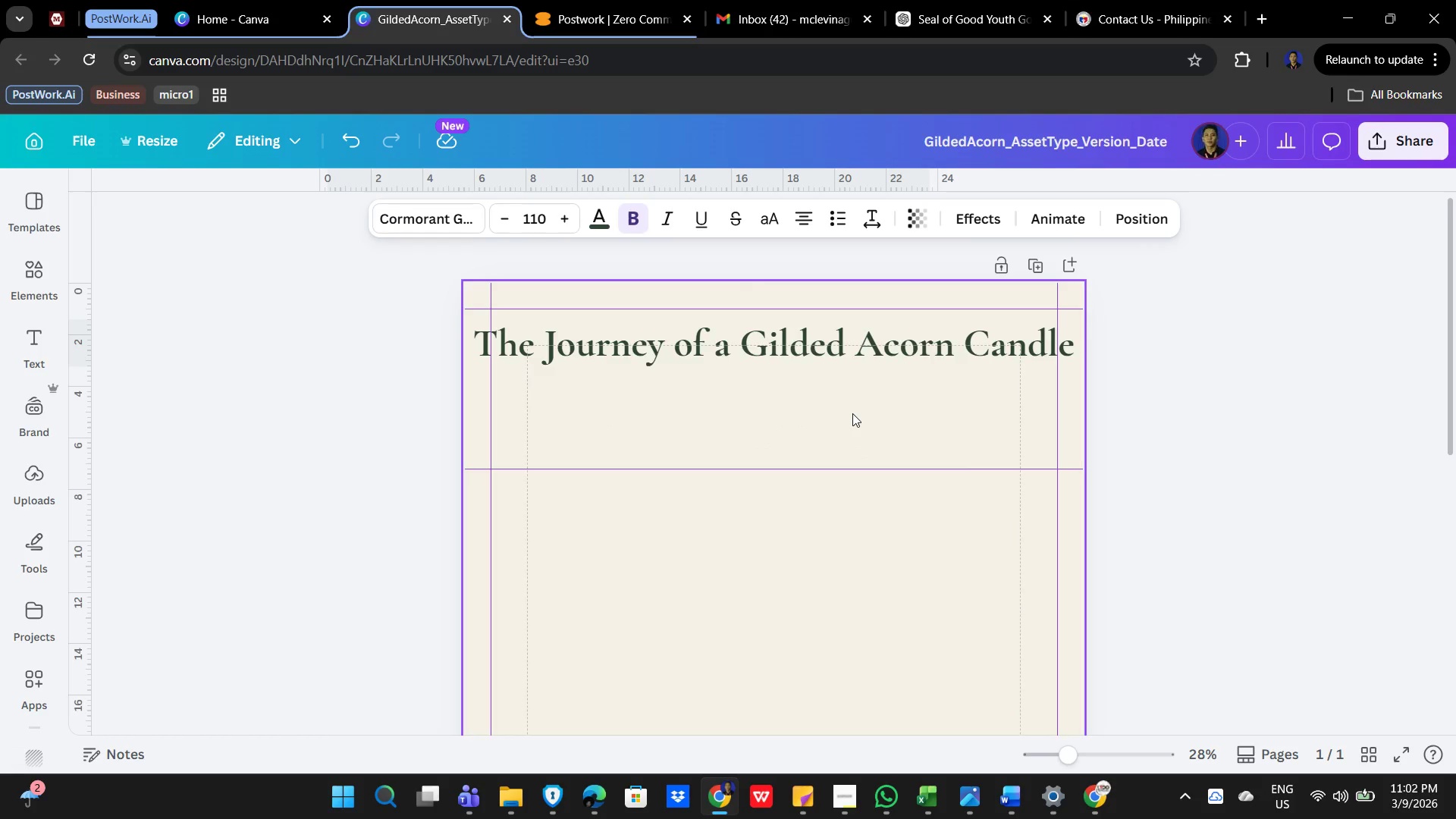 
key(ArrowUp)
 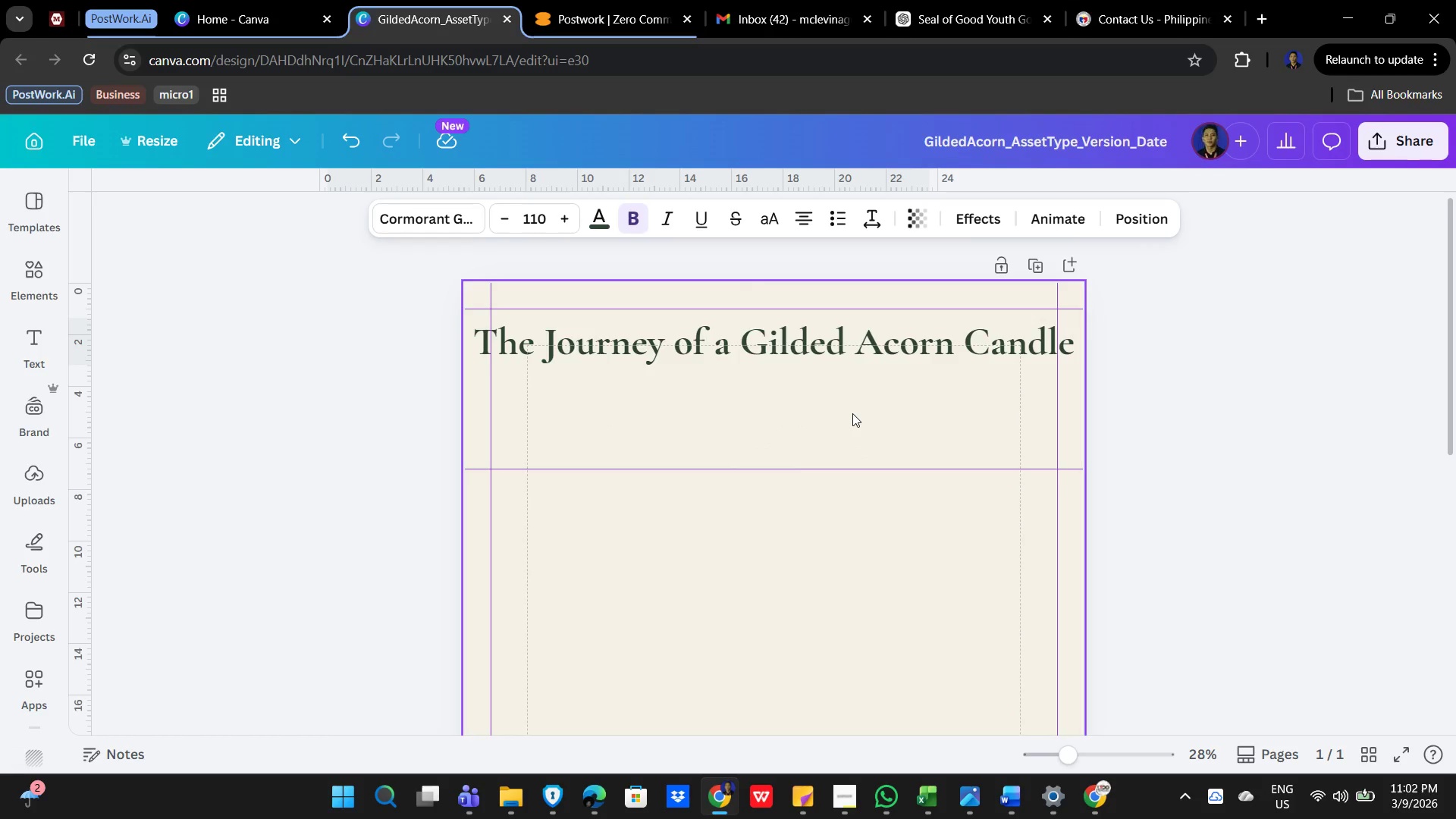 
key(ArrowUp)
 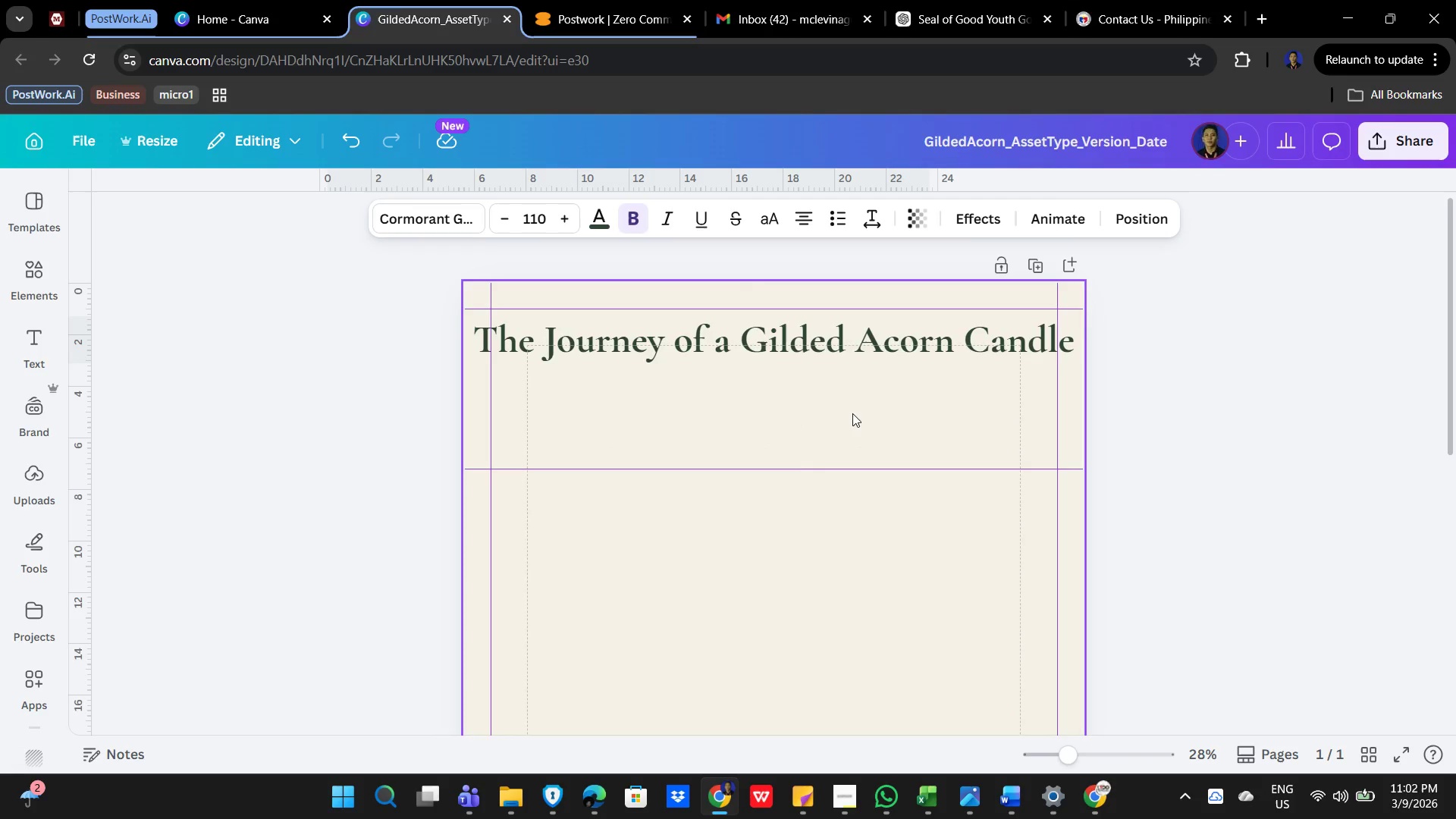 
key(ArrowUp)
 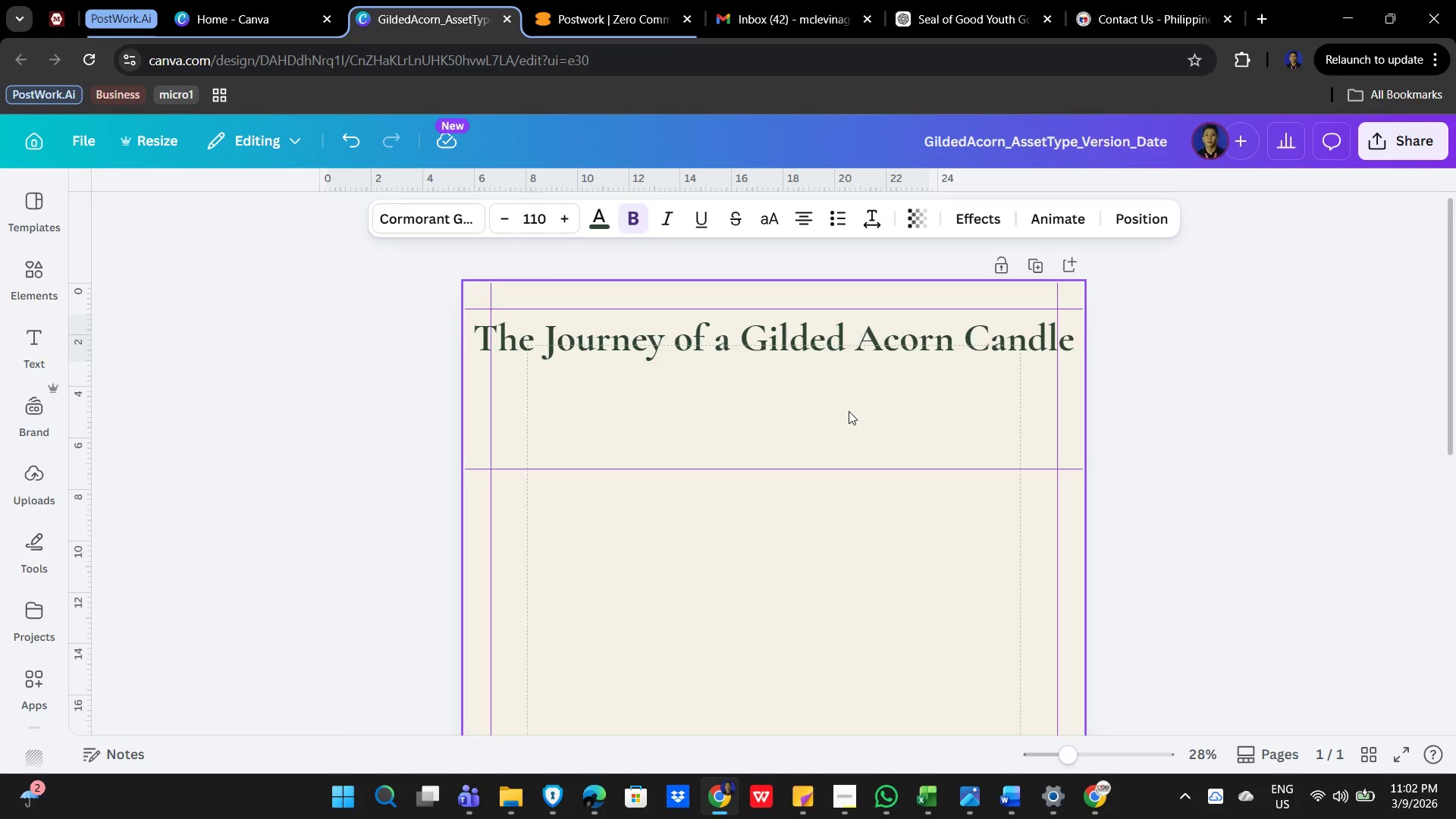 
key(ArrowUp)
 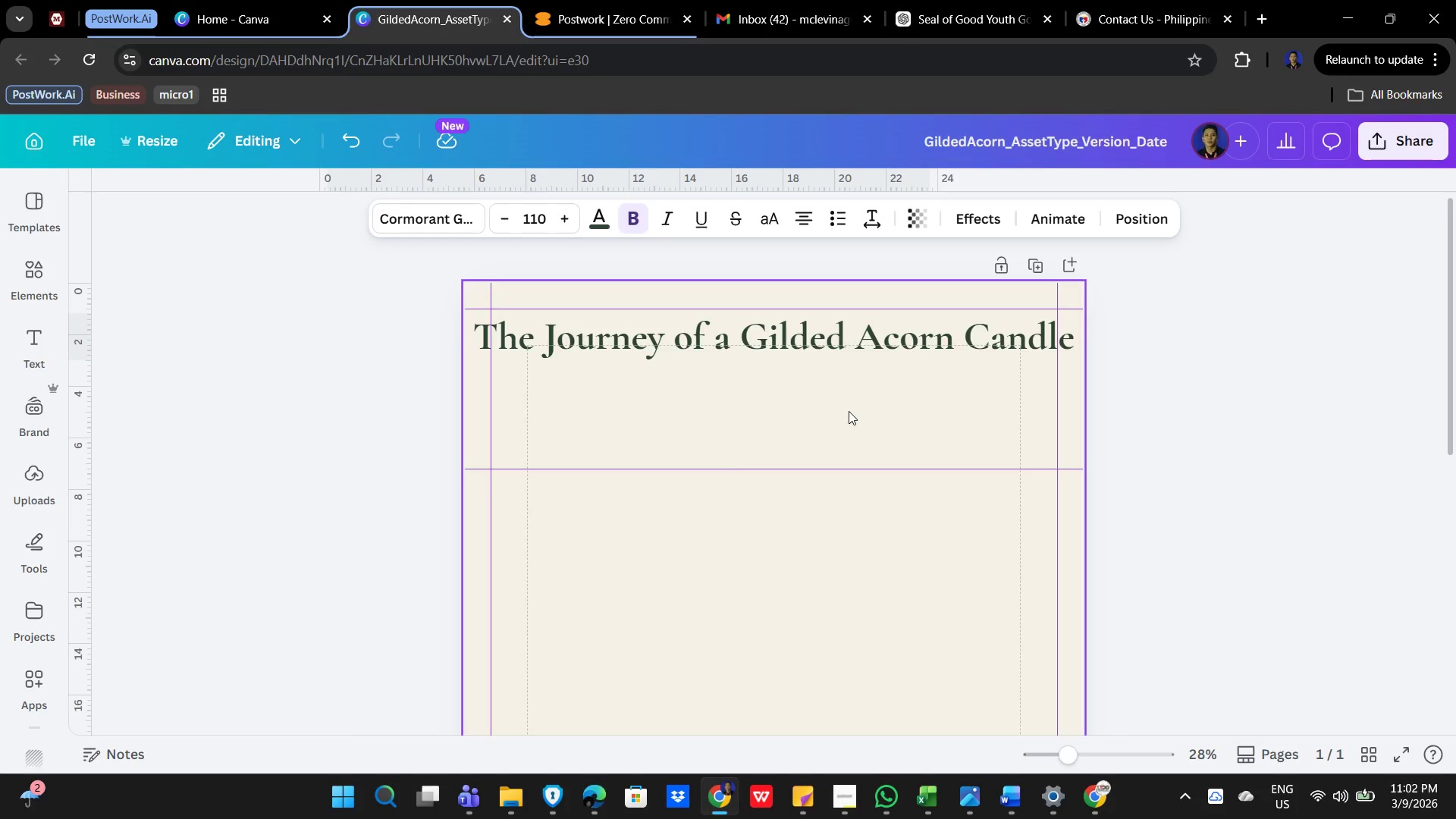 
key(ArrowUp)
 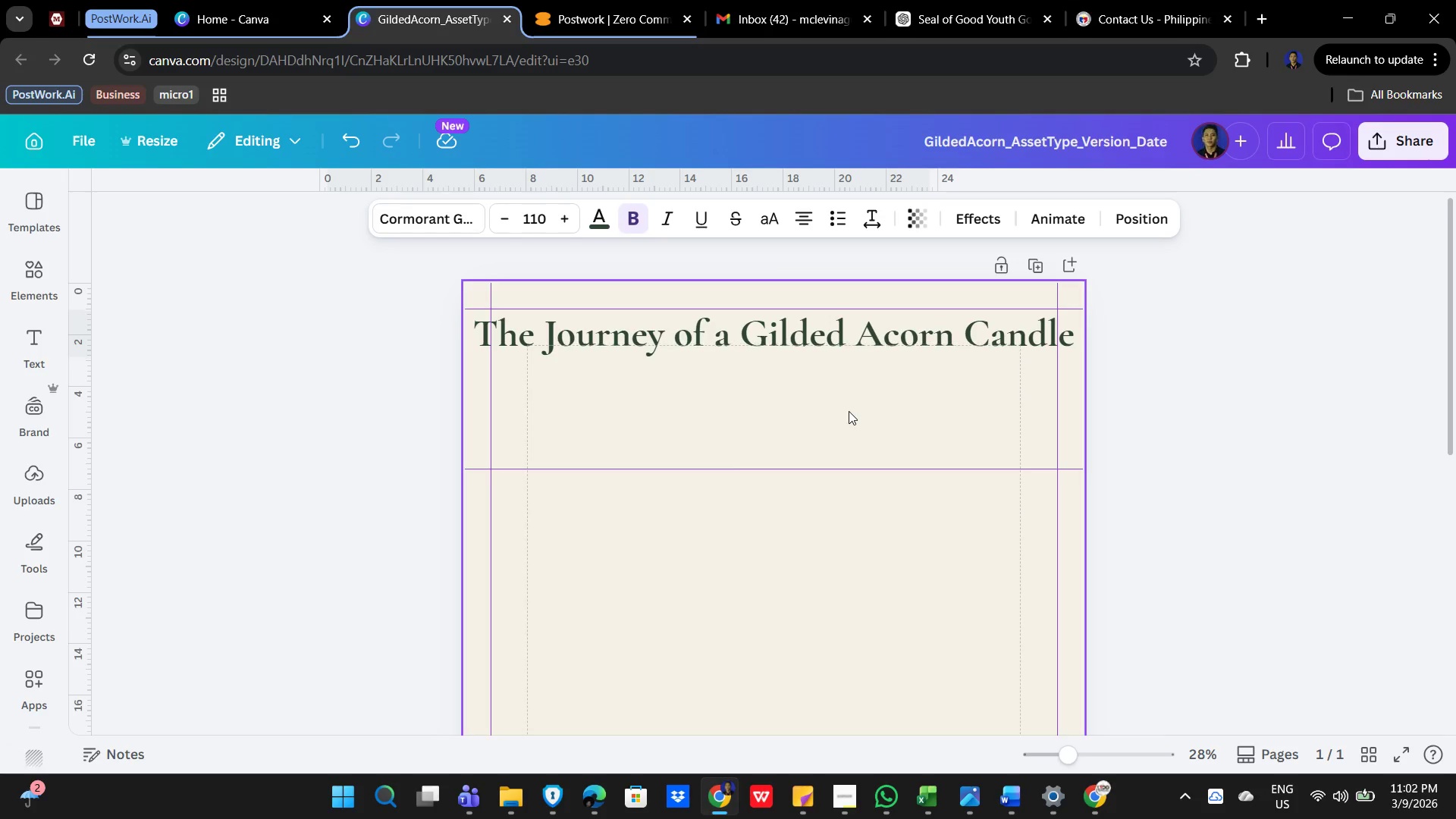 
key(ArrowUp)
 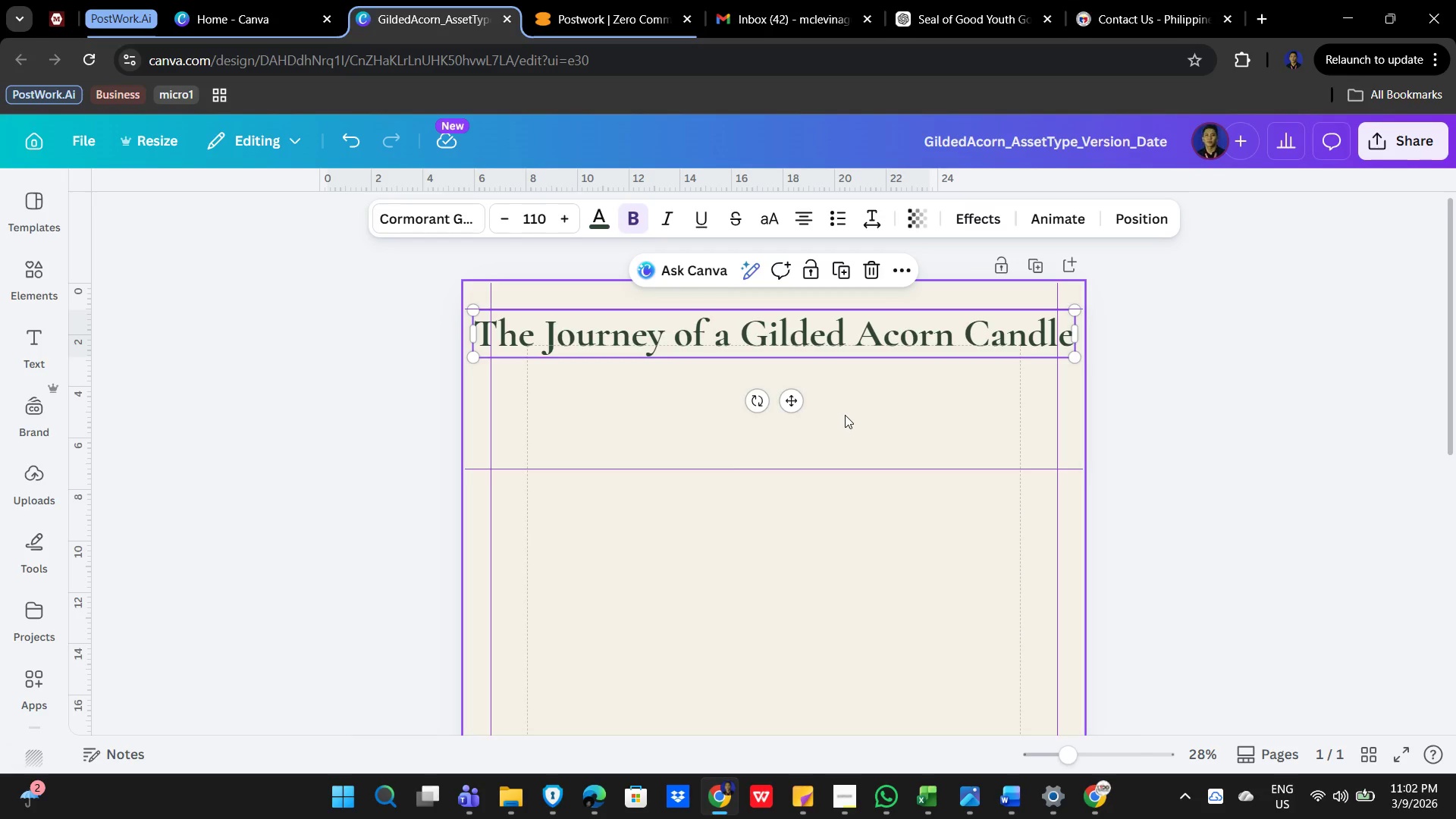 
key(ArrowDown)
 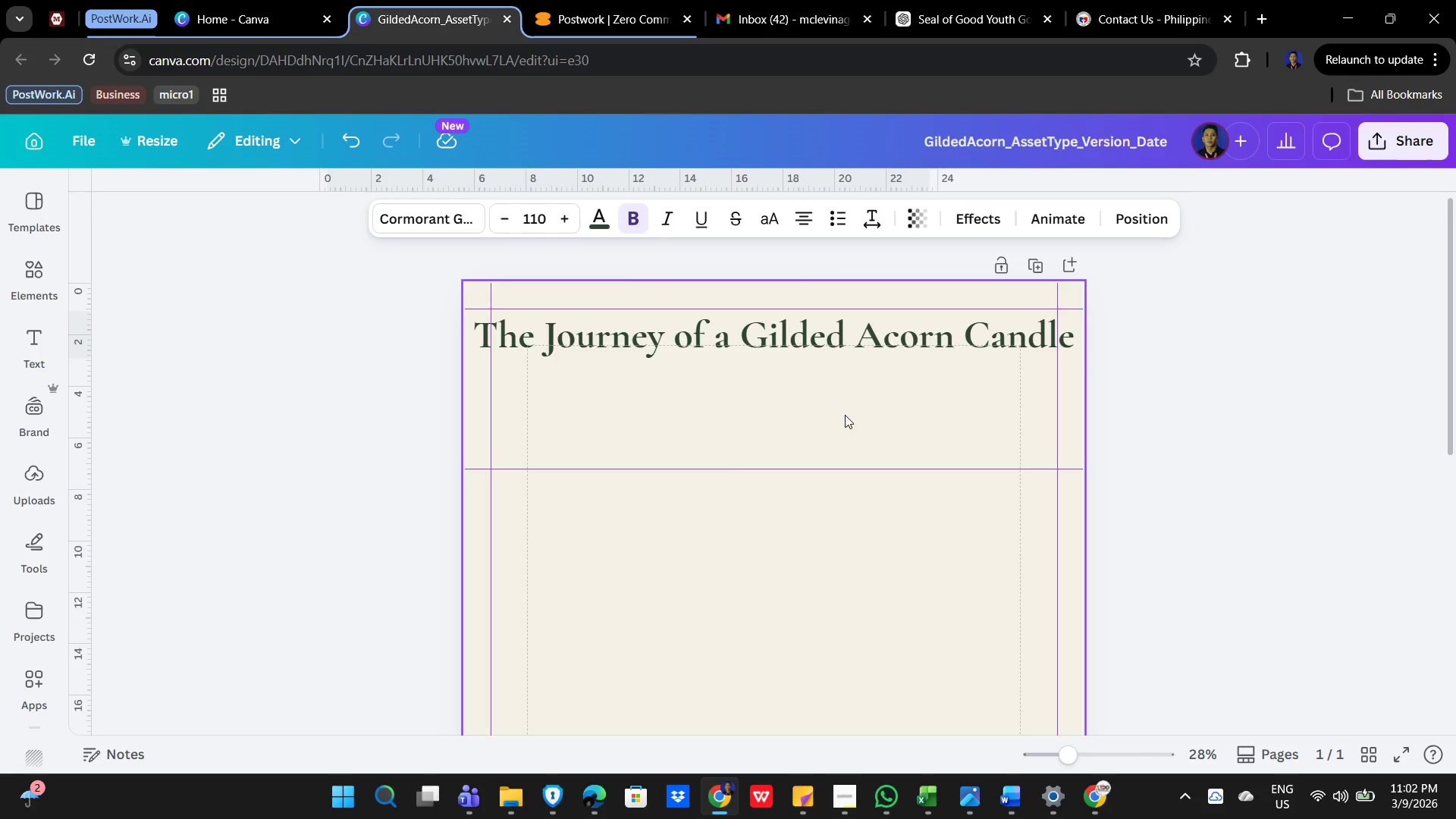 
mouse_move([843, 399])
 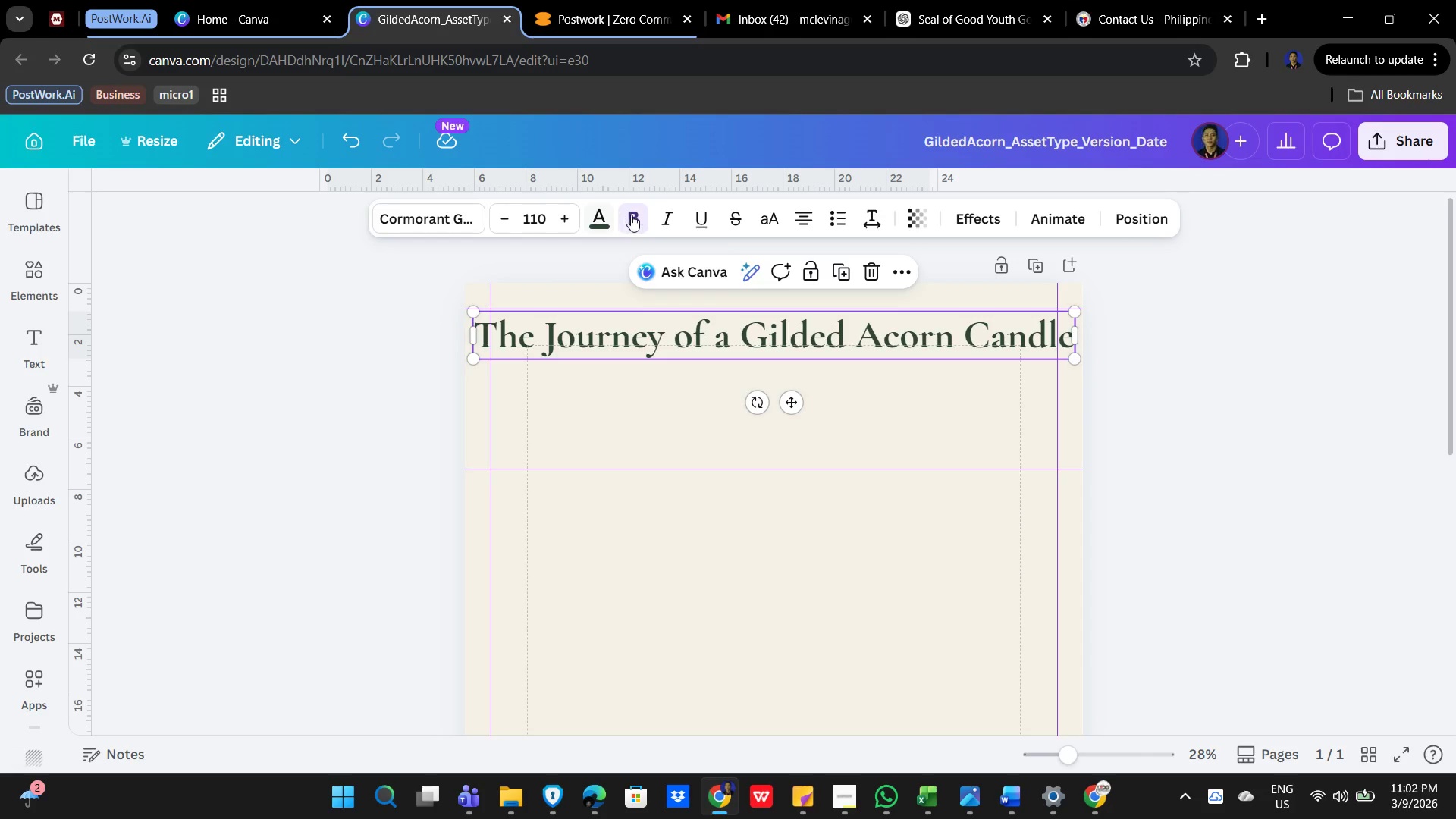 
left_click([632, 215])
 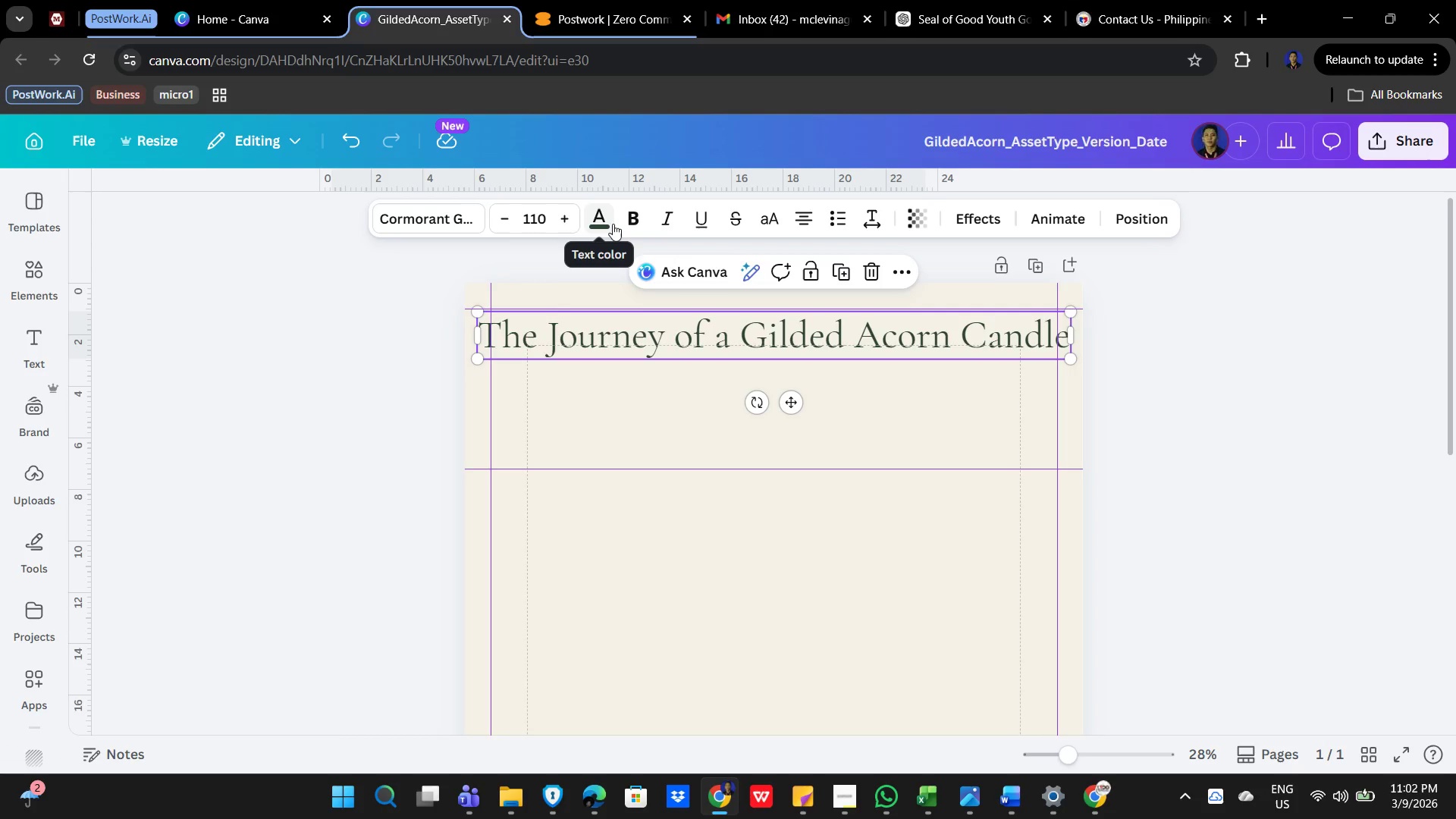 
wait(7.52)
 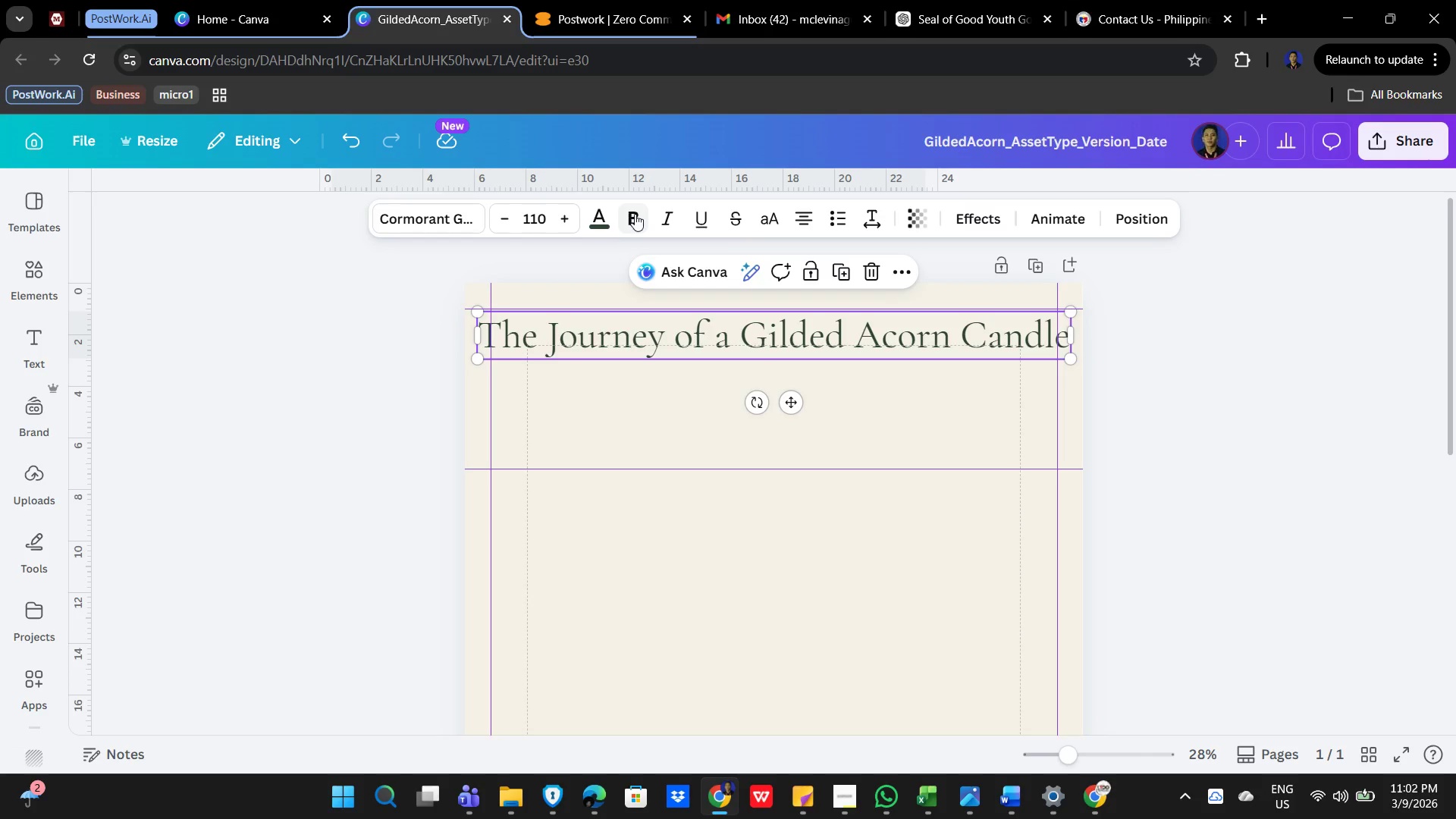 
left_click([521, 214])
 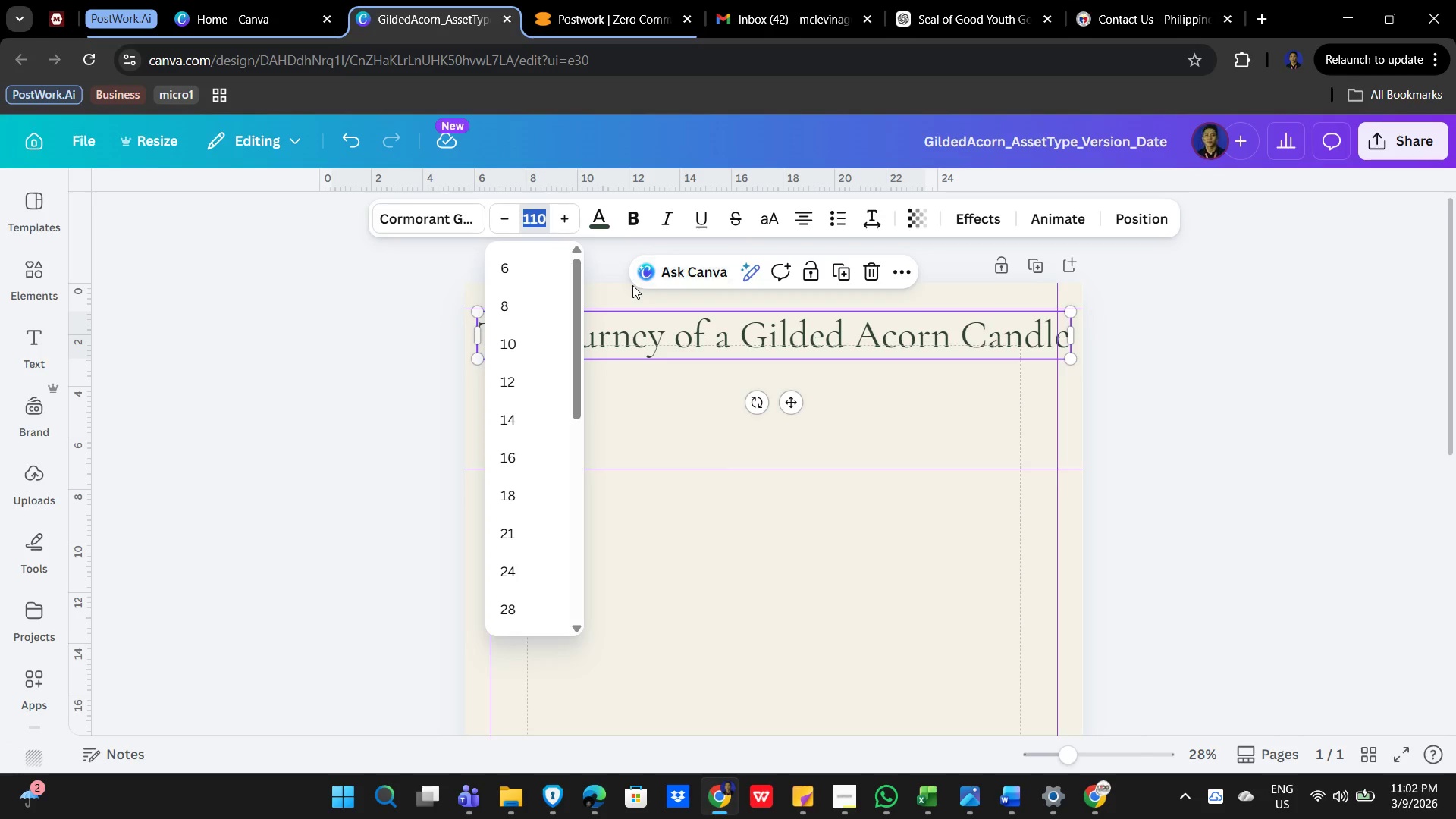 
key(Numpad1)
 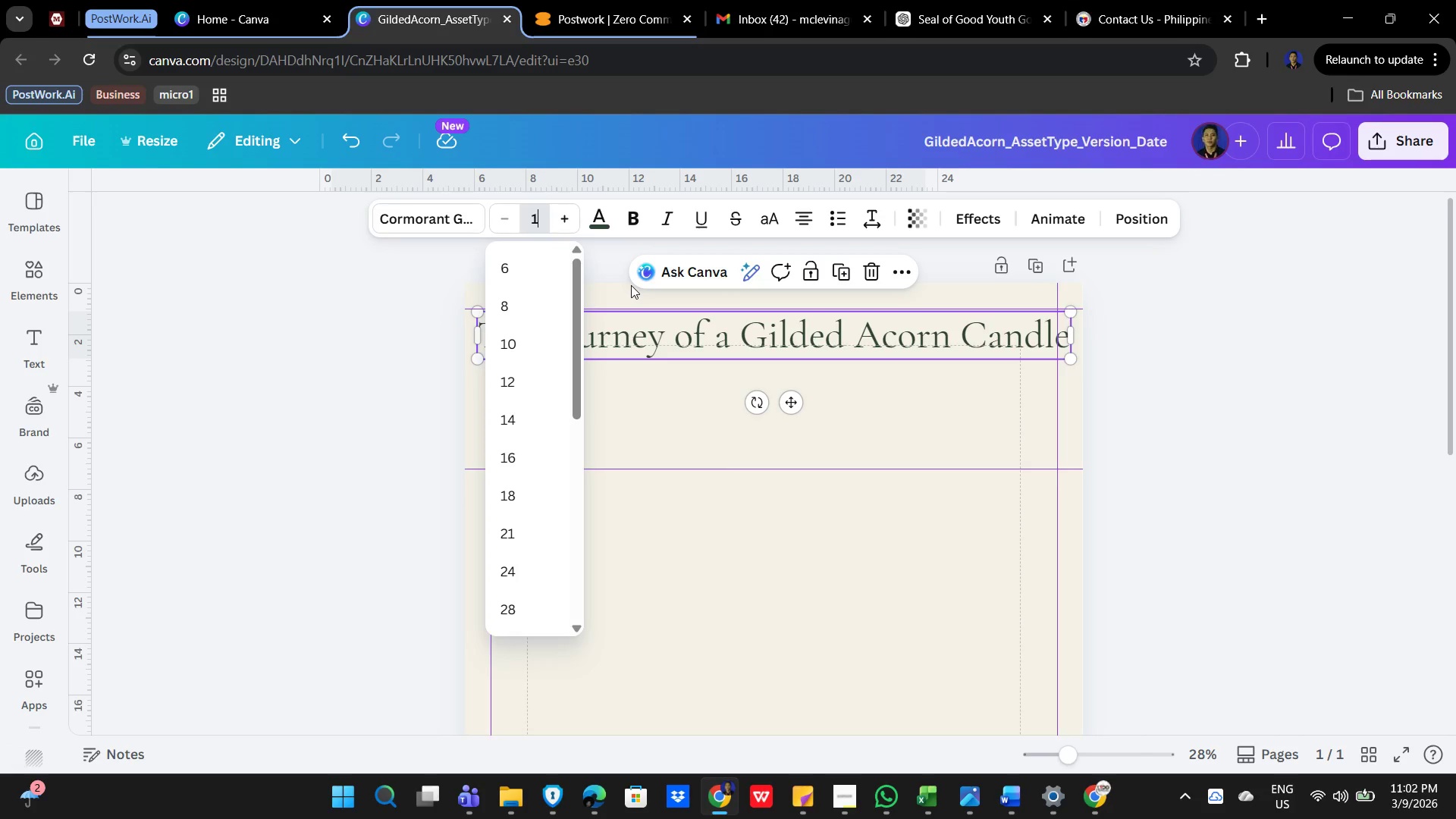 
key(Numpad0)
 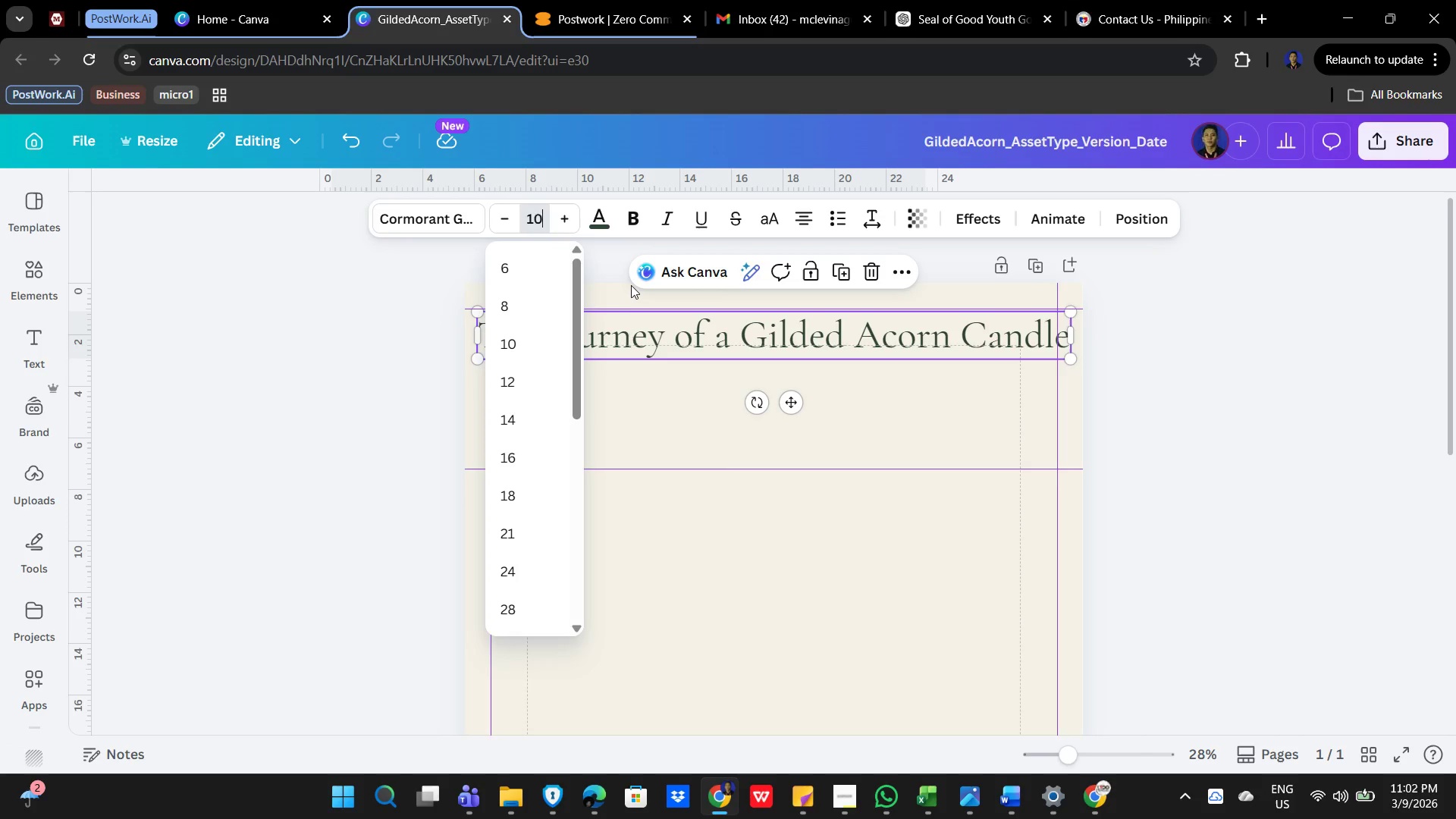 
key(Numpad0)
 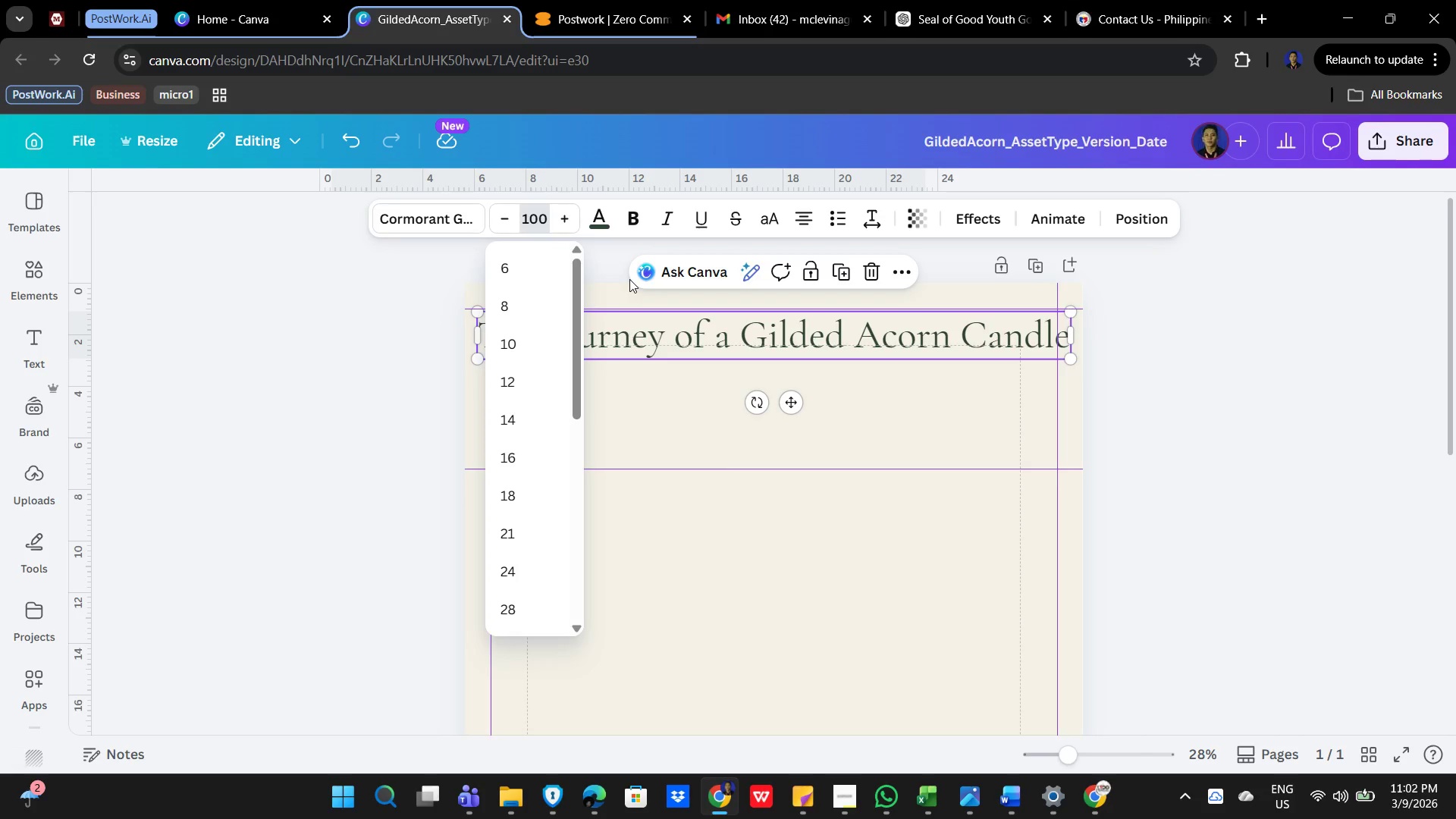 
key(NumpadEnter)
 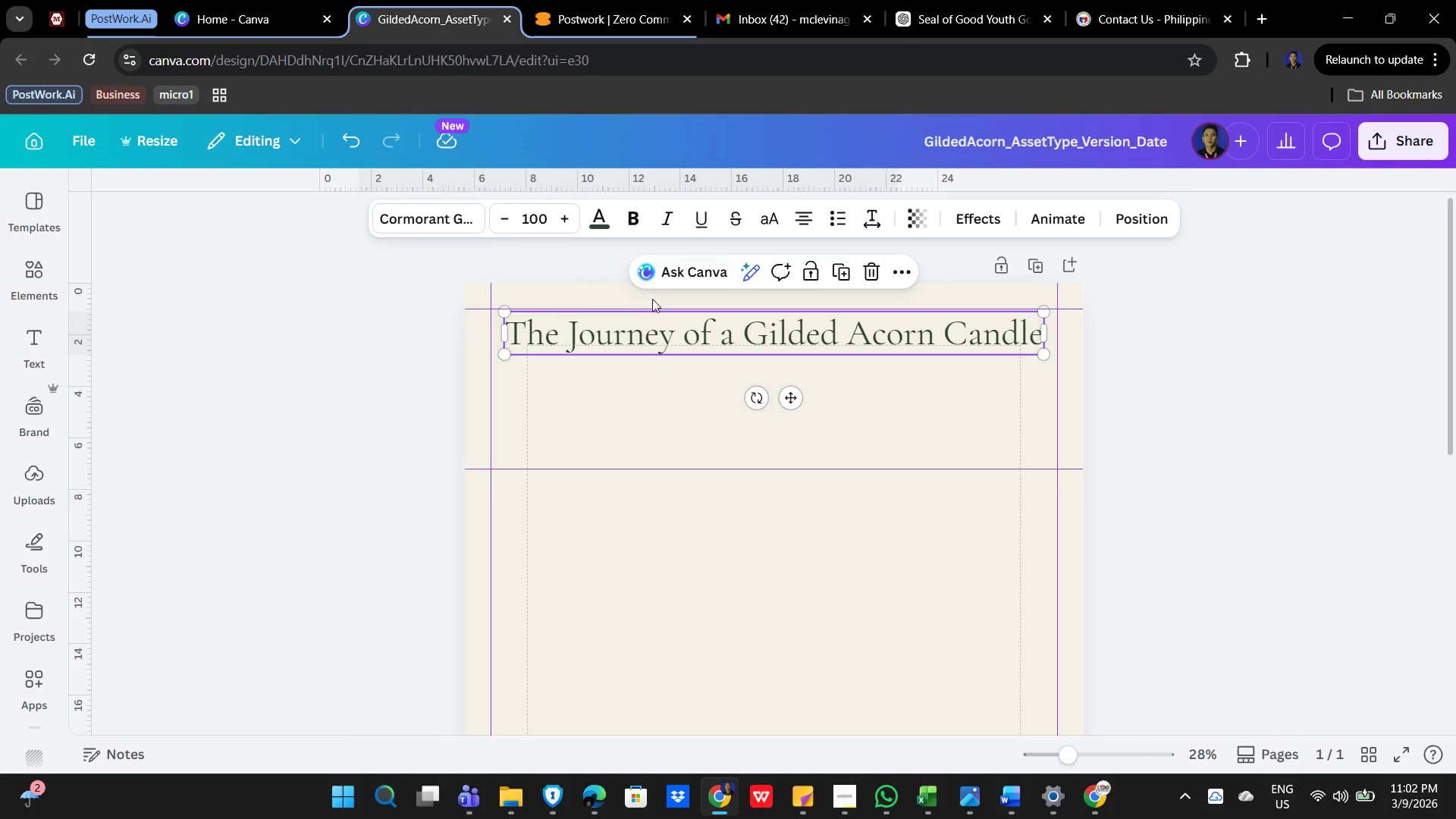 
left_click([665, 428])
 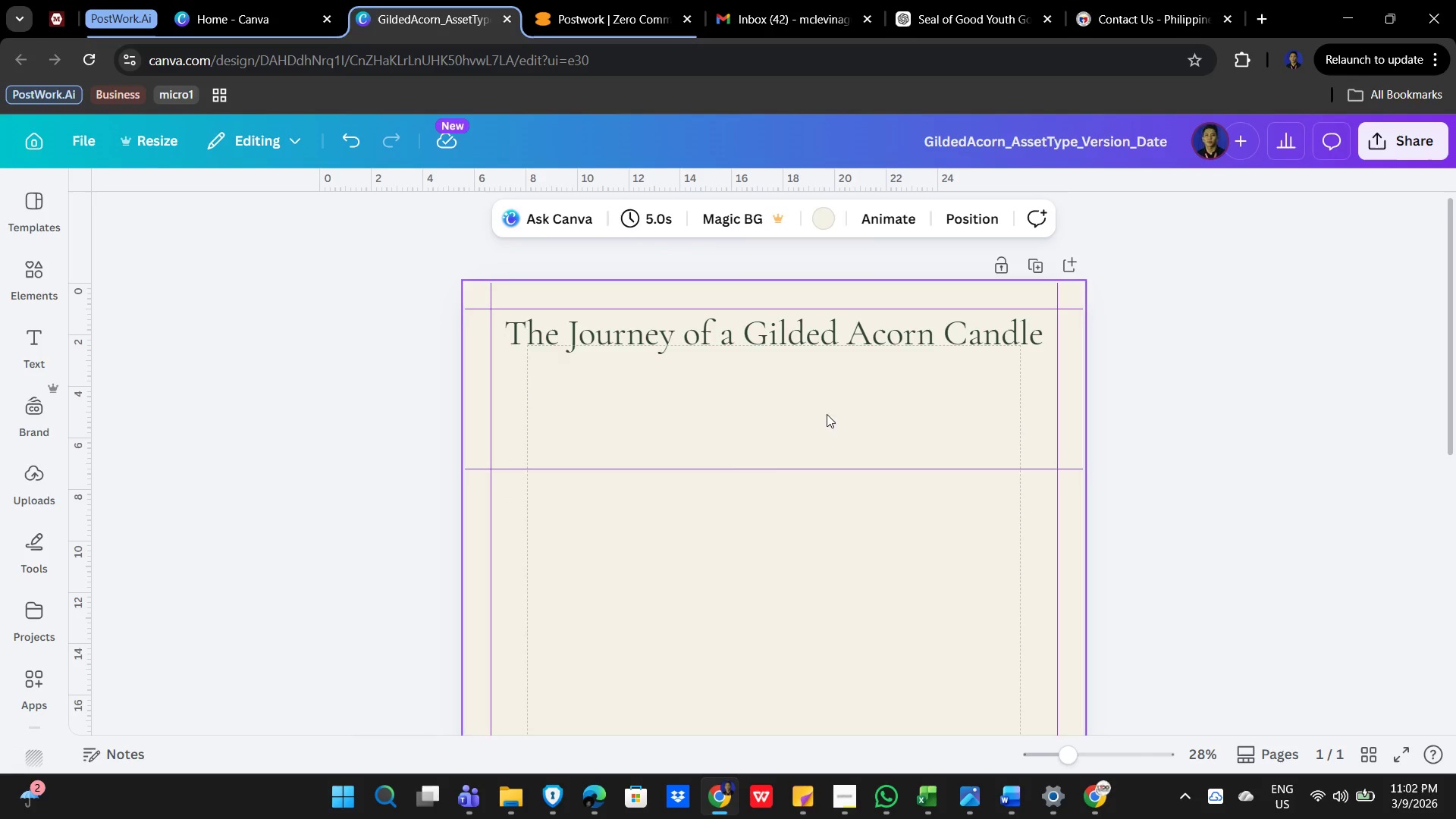 
left_click([792, 346])
 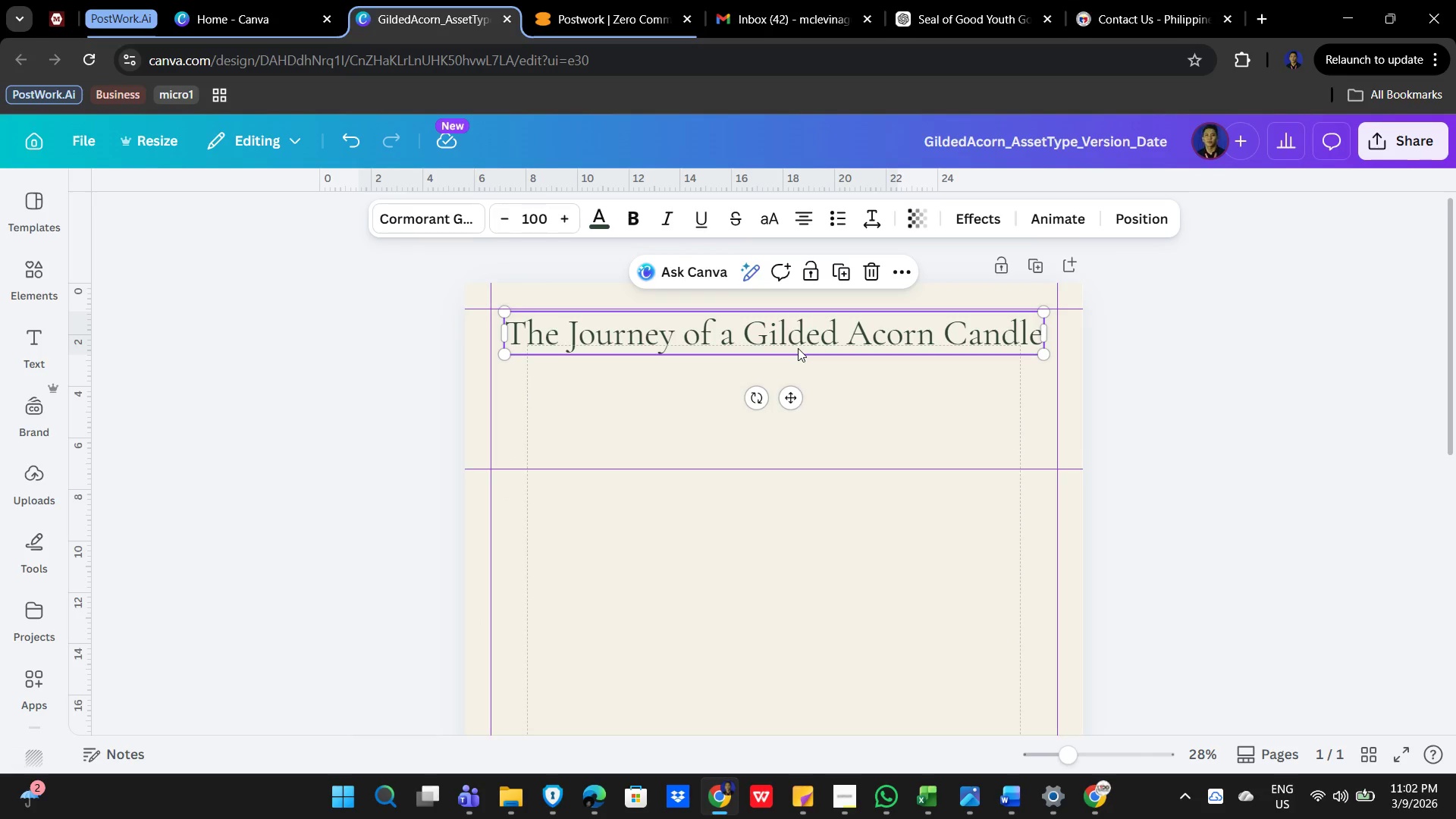 
key(ArrowDown)
 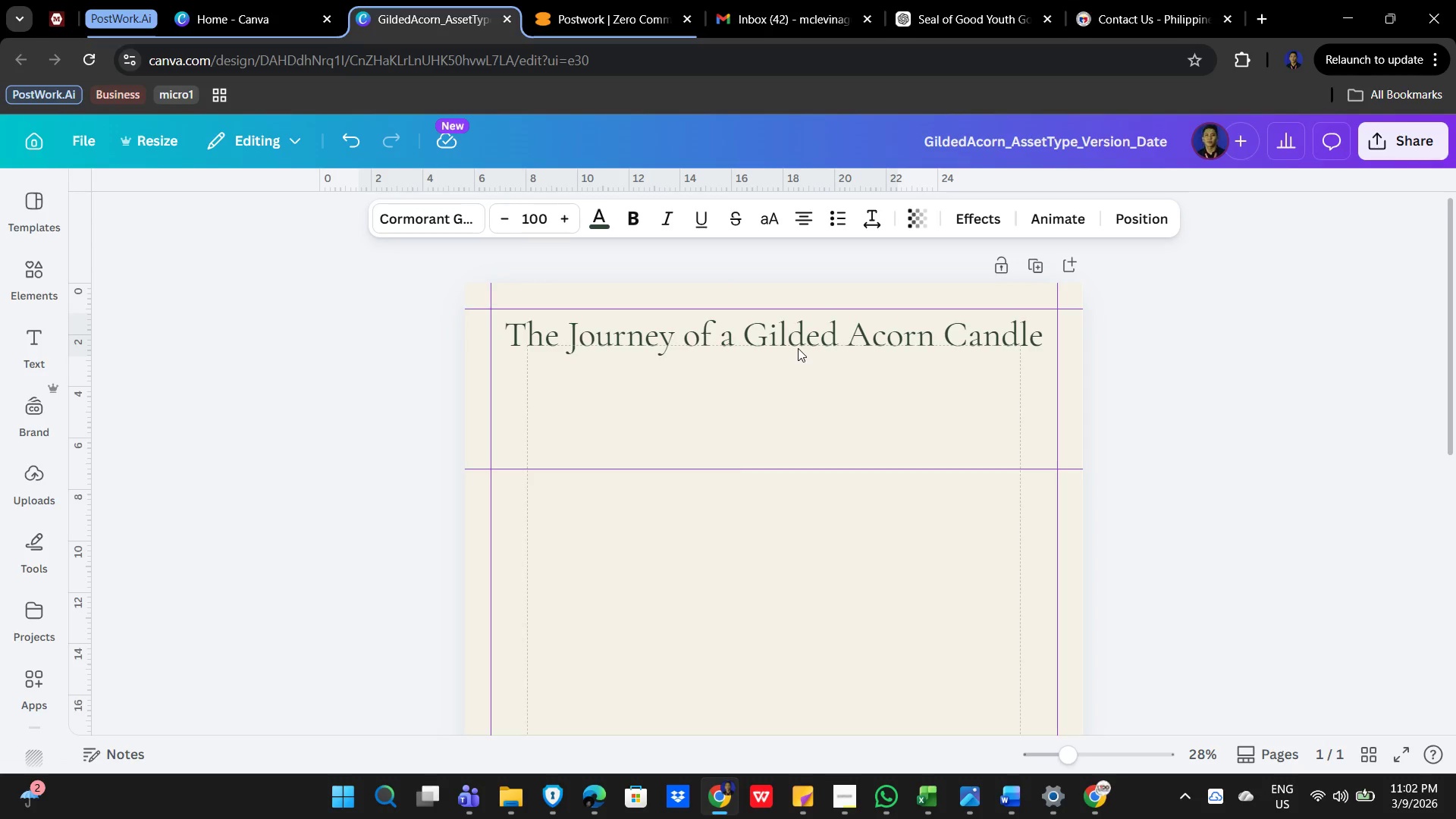 
key(ArrowDown)
 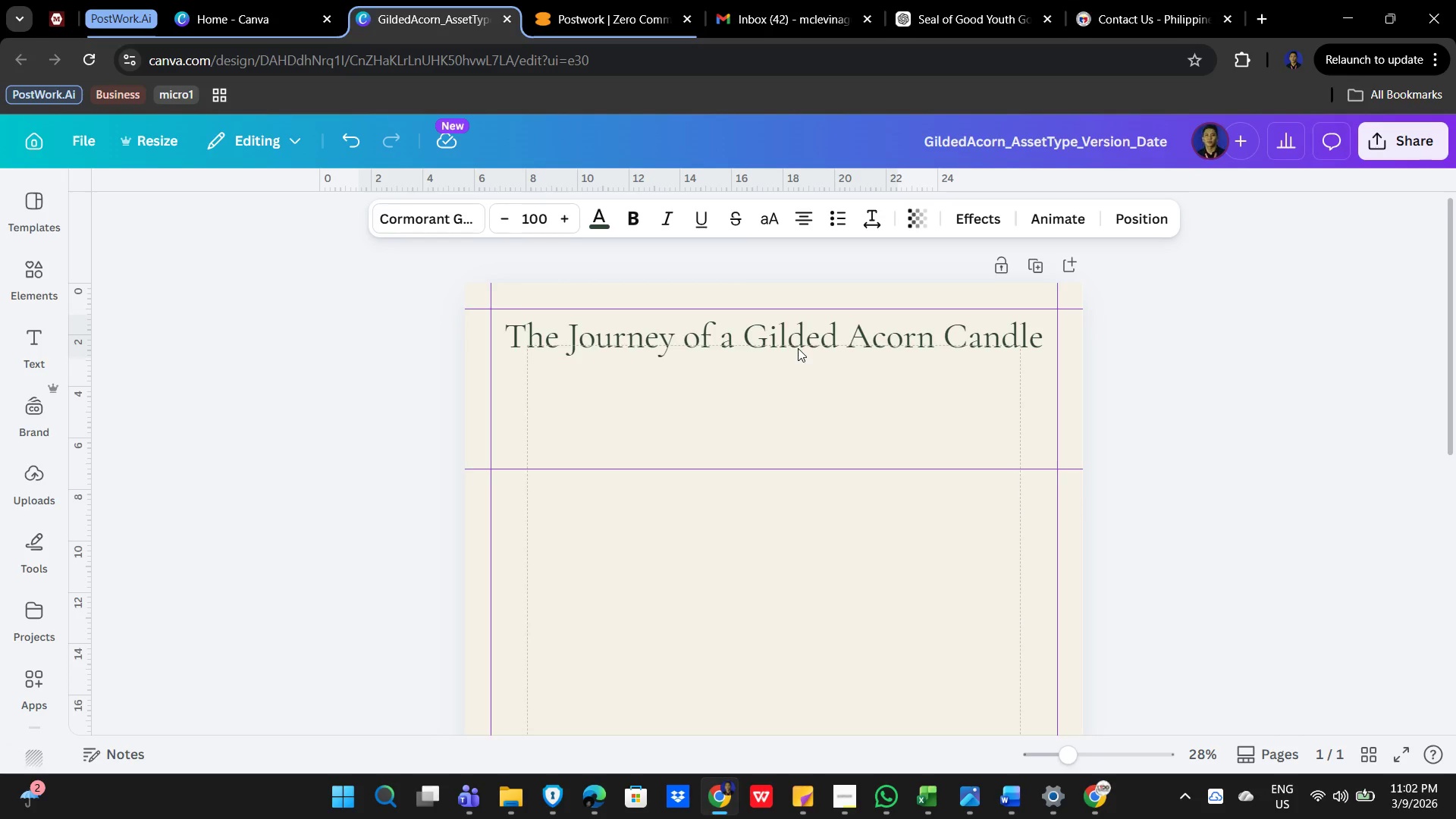 
key(ArrowDown)
 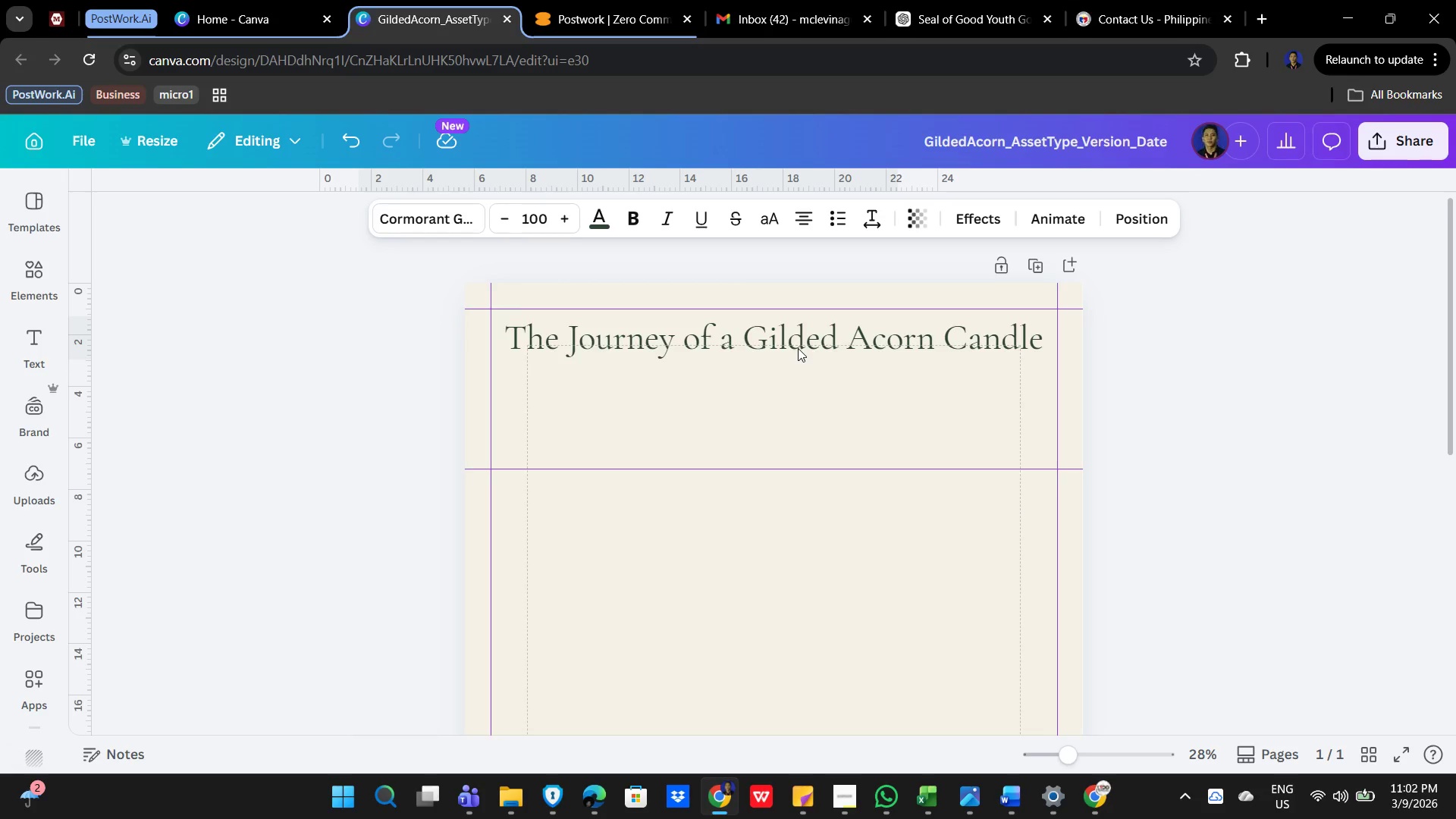 
key(ArrowDown)
 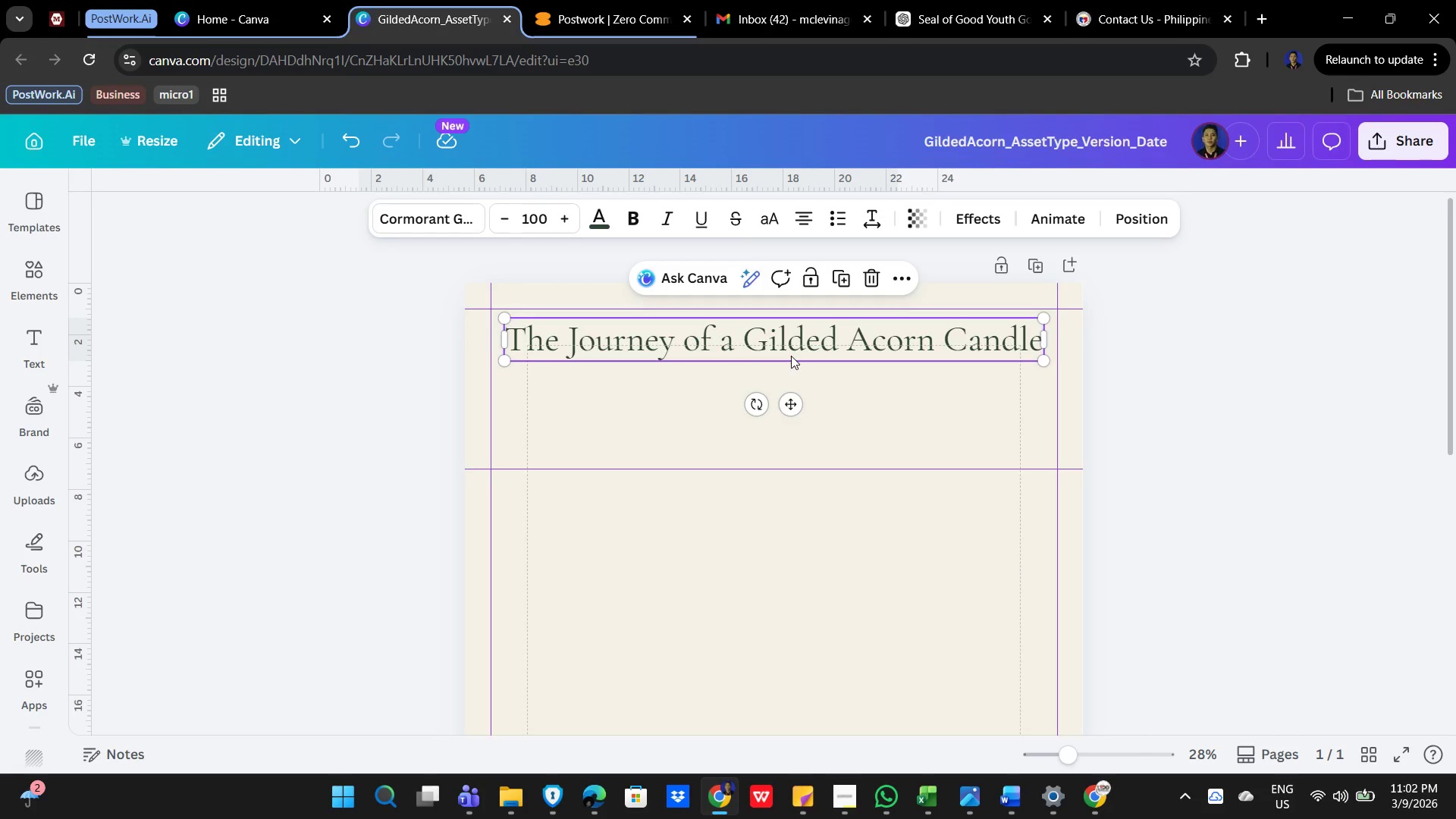 
left_click([795, 347])
 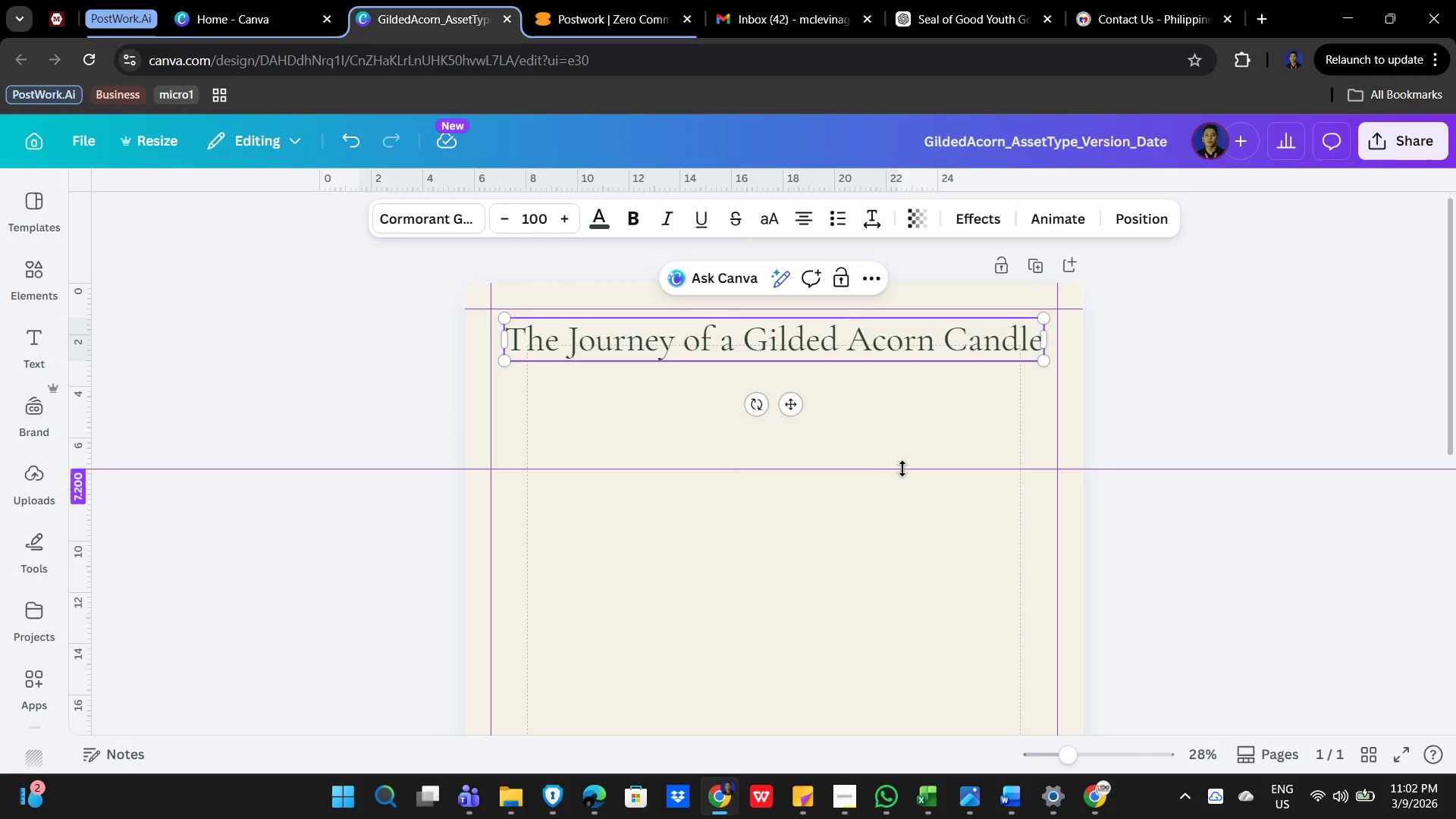 
left_click([759, 342])
 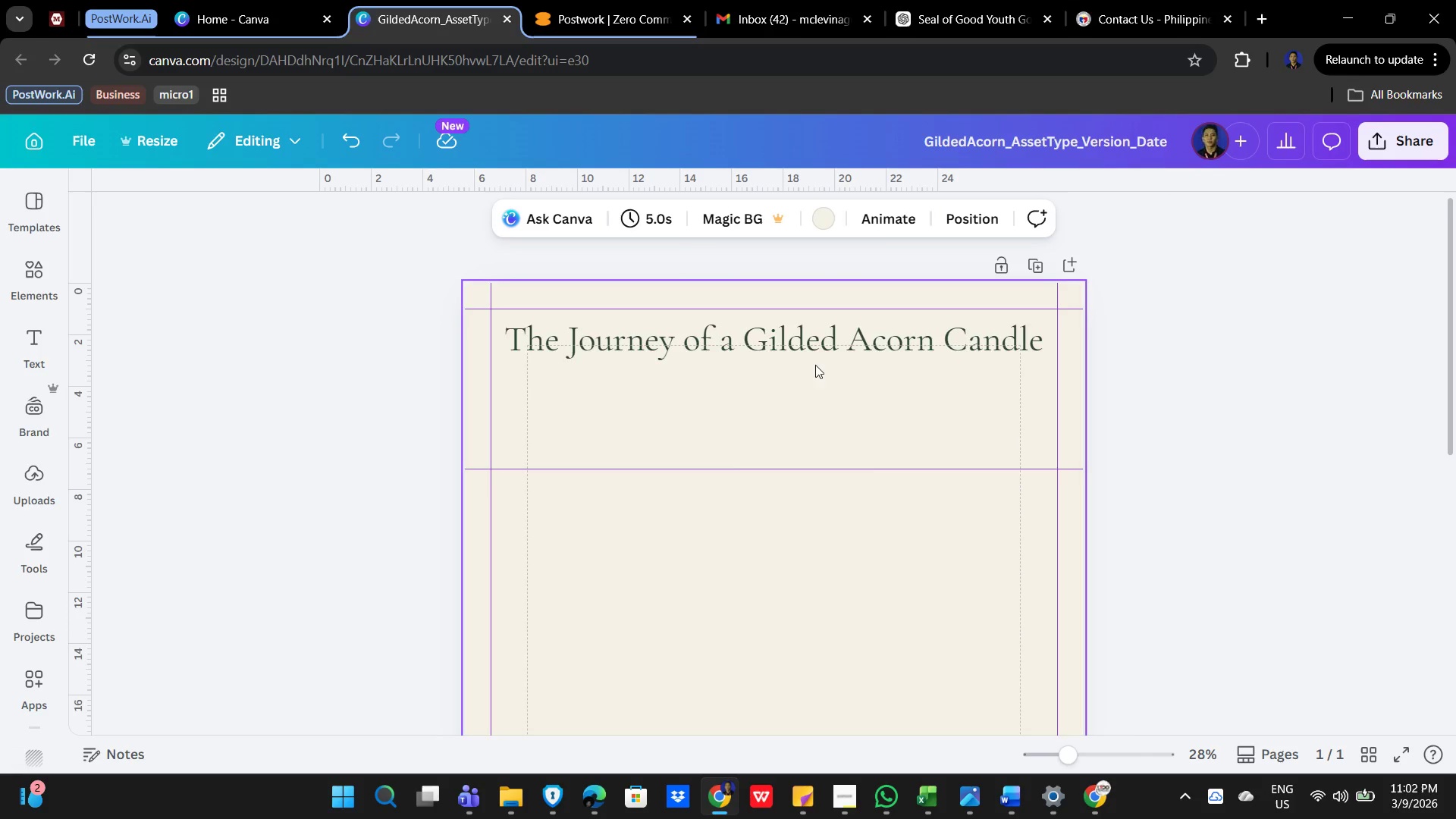 
left_click([790, 350])
 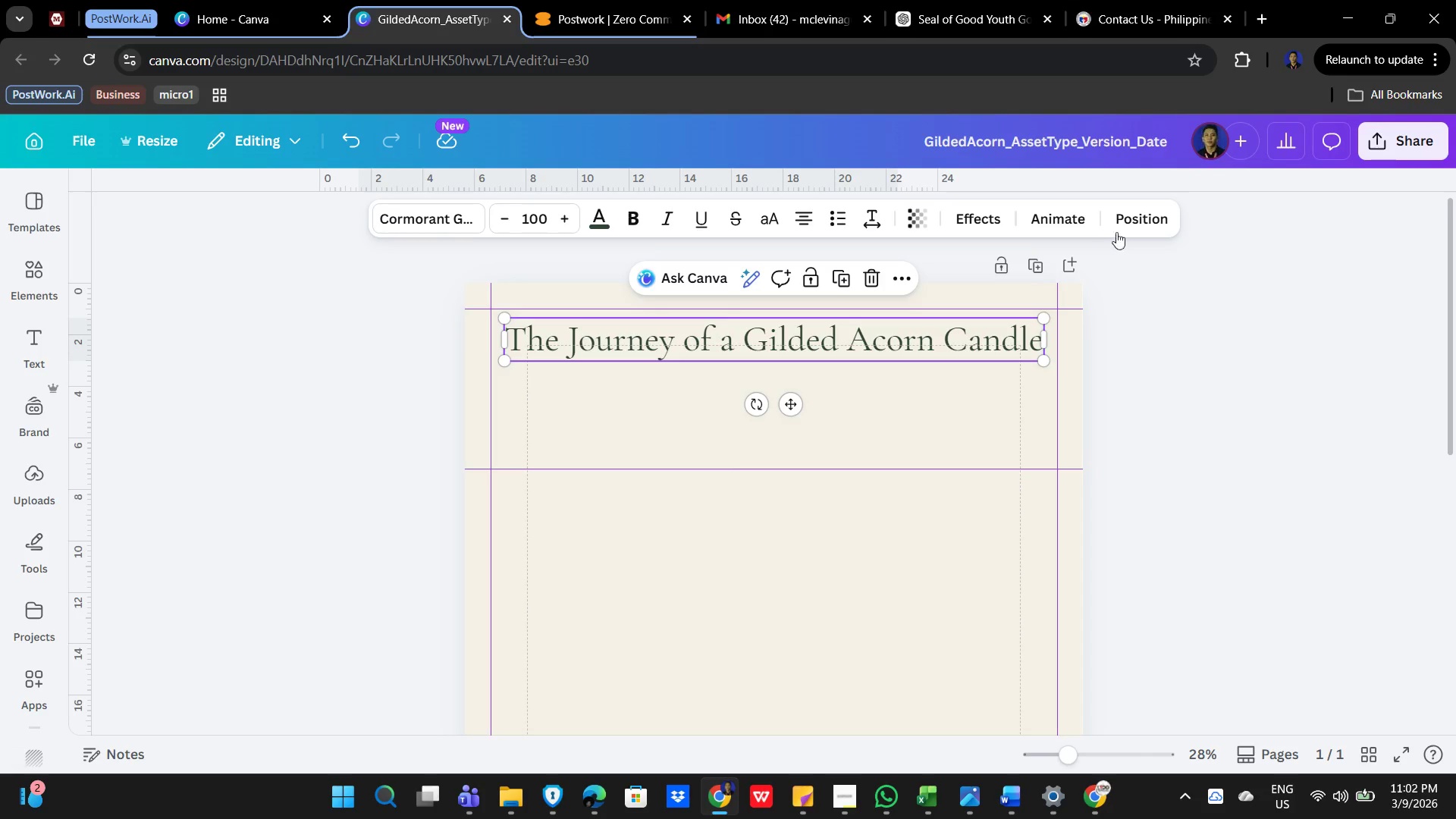 
left_click([1136, 221])
 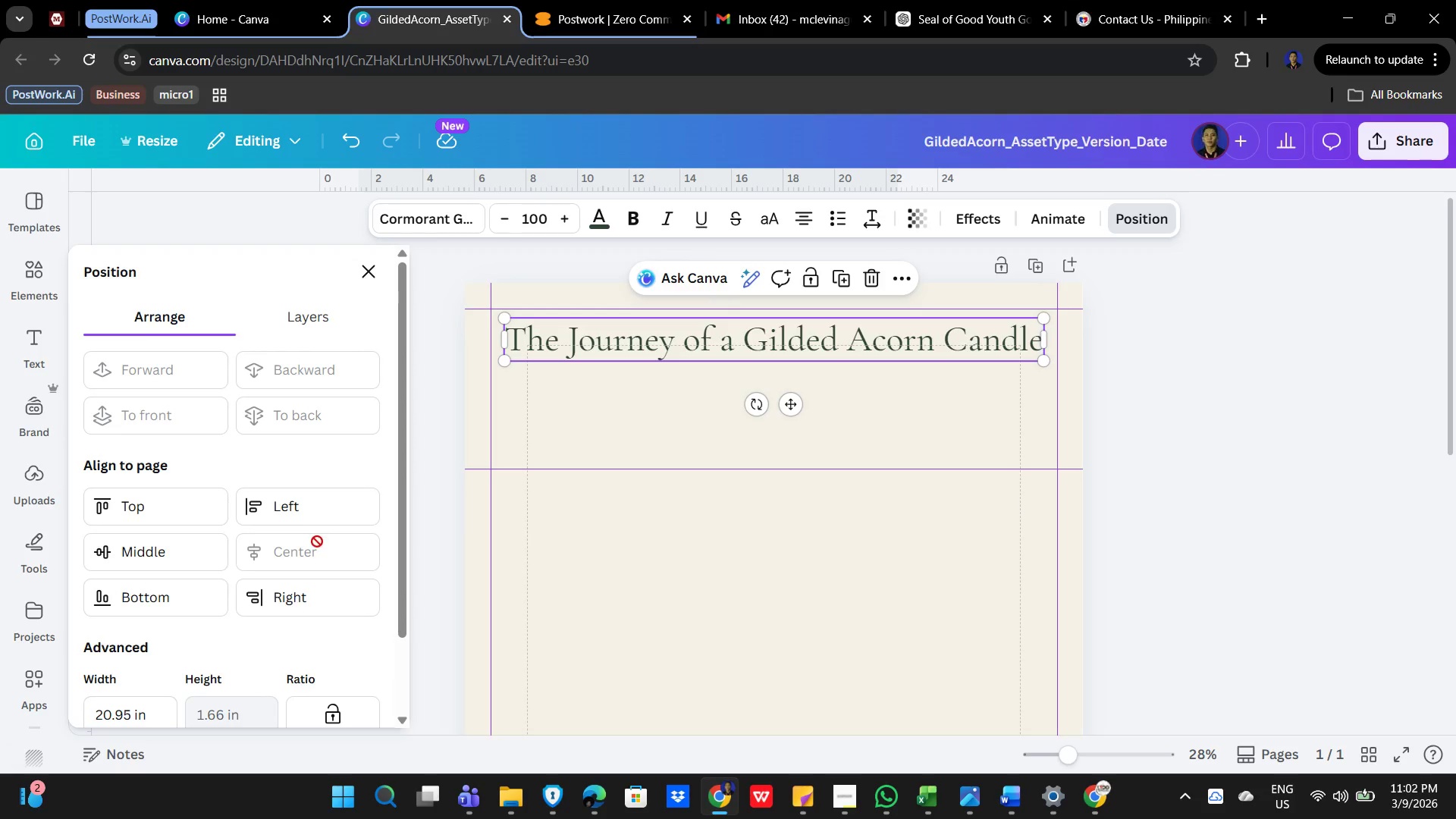 
left_click([300, 557])
 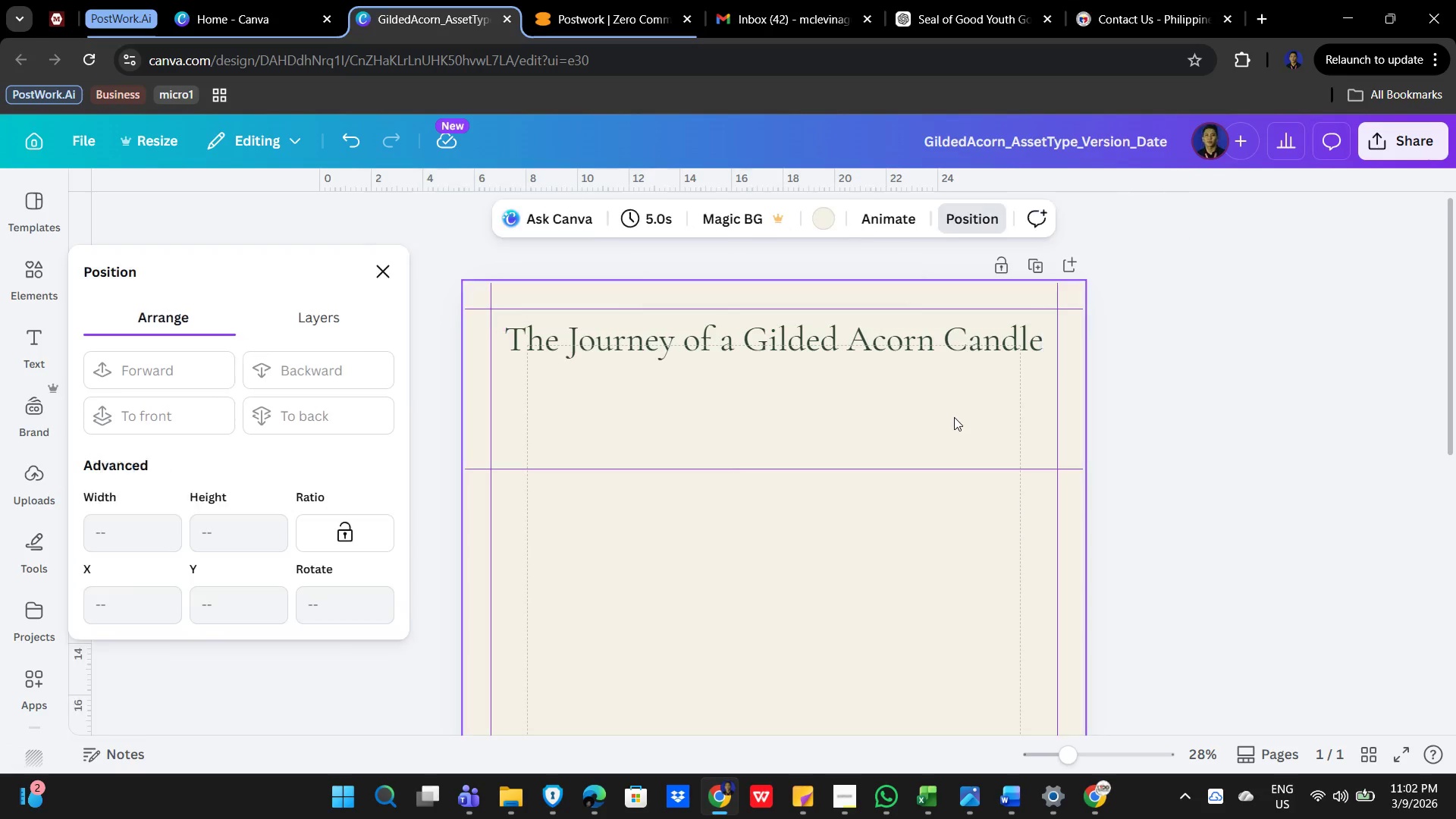 
double_click([877, 418])
 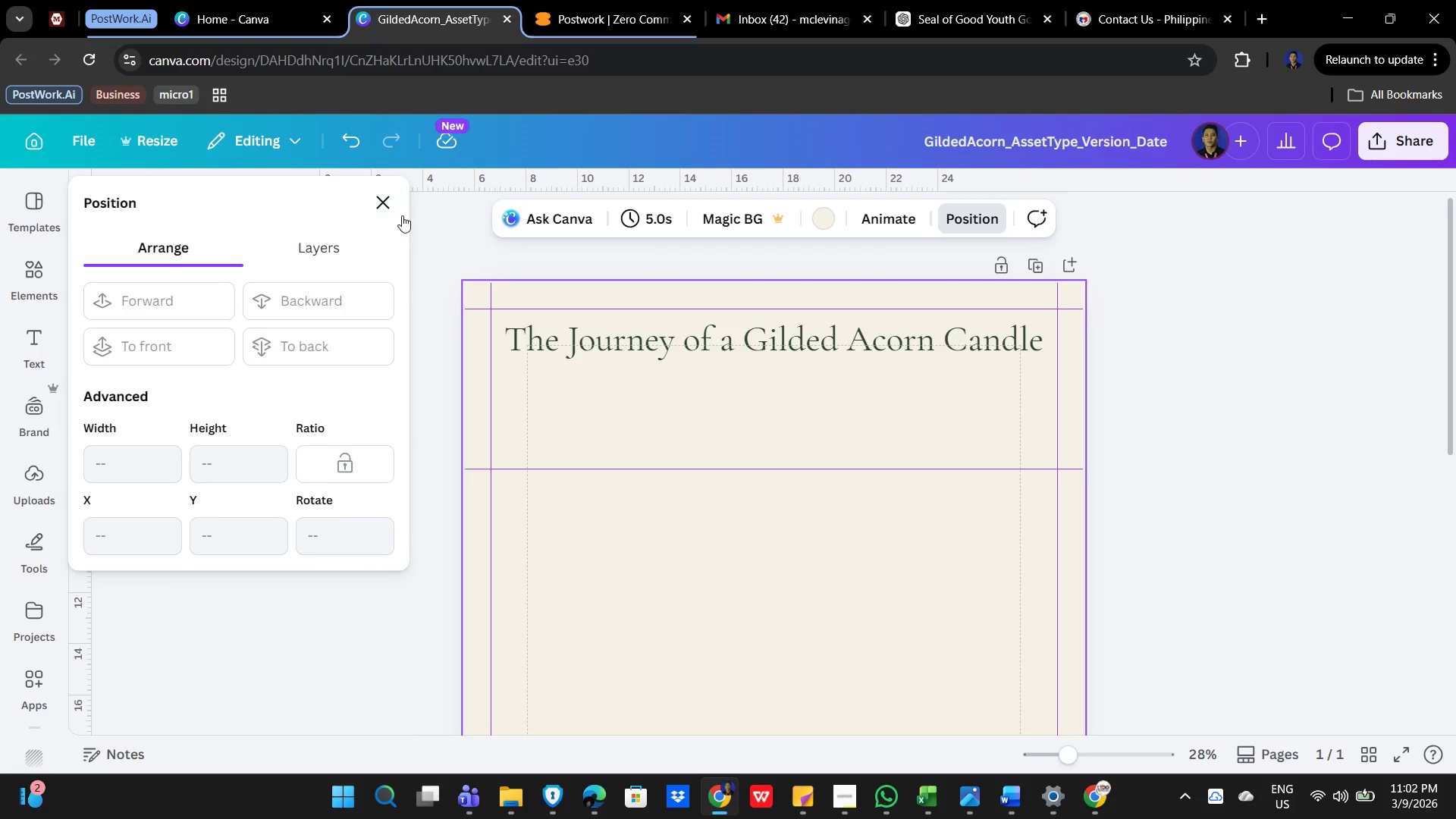 
left_click([378, 199])
 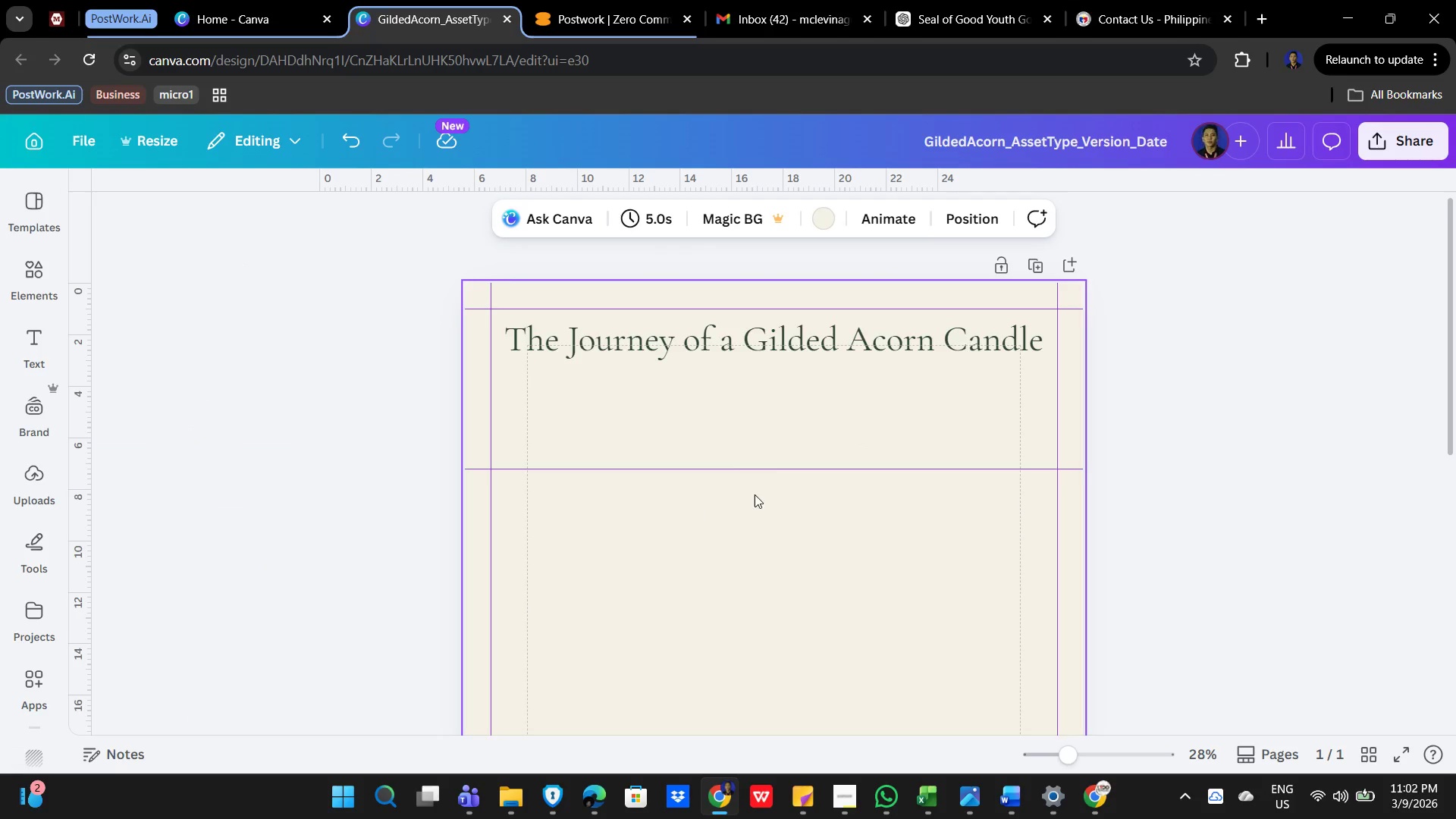 
left_click([755, 494])
 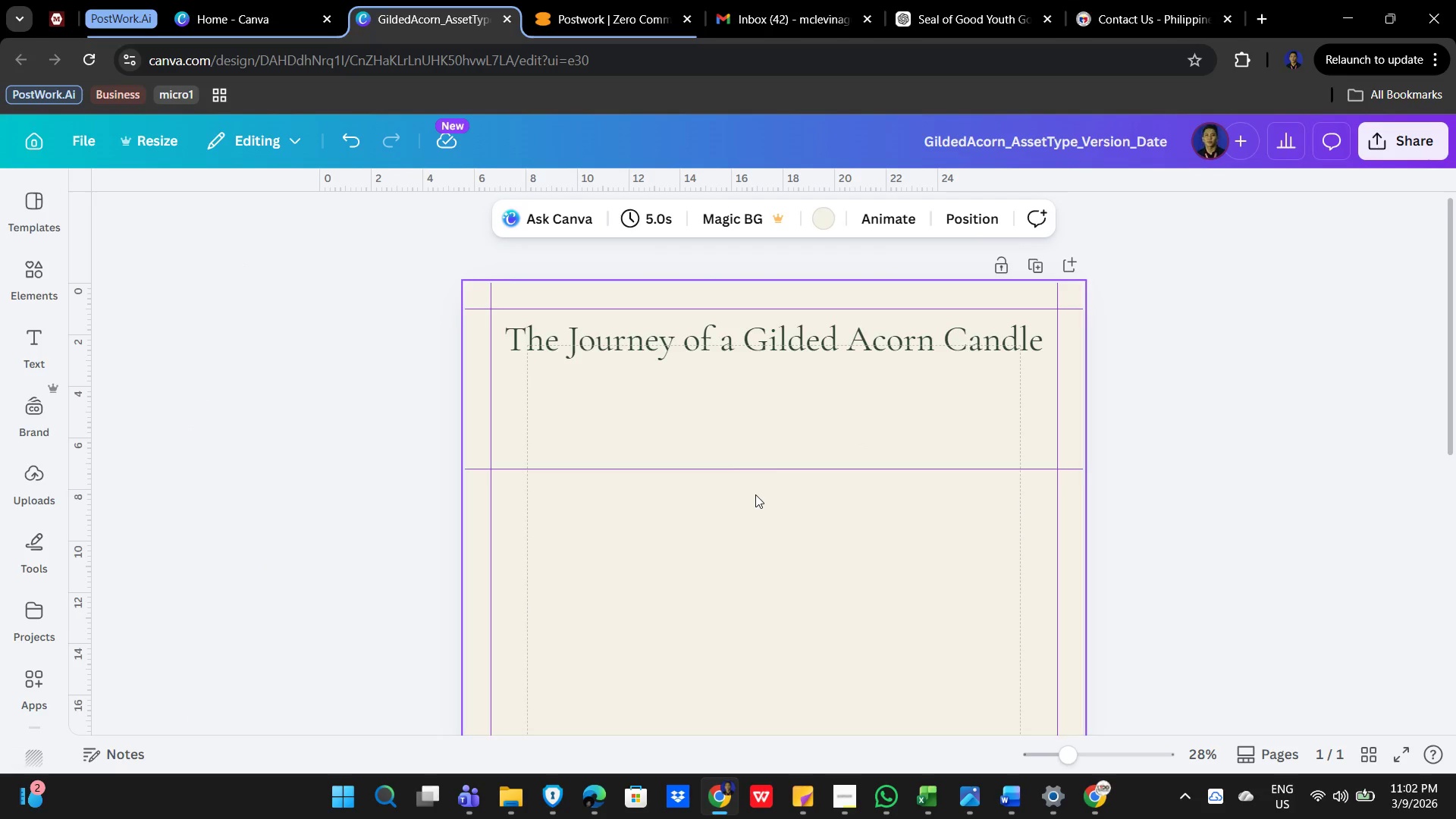 
wait(7.08)
 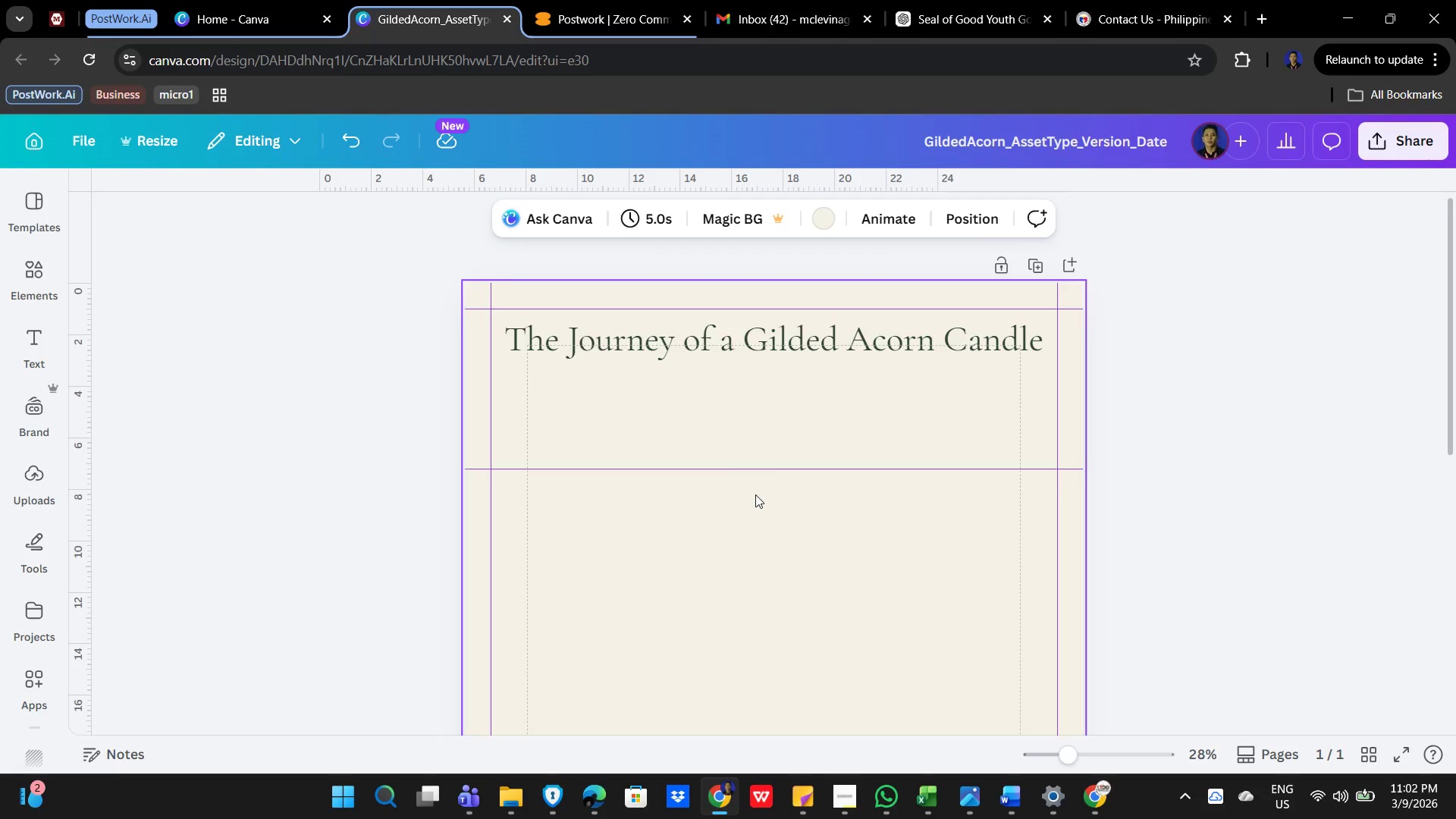 
left_click([717, 437])
 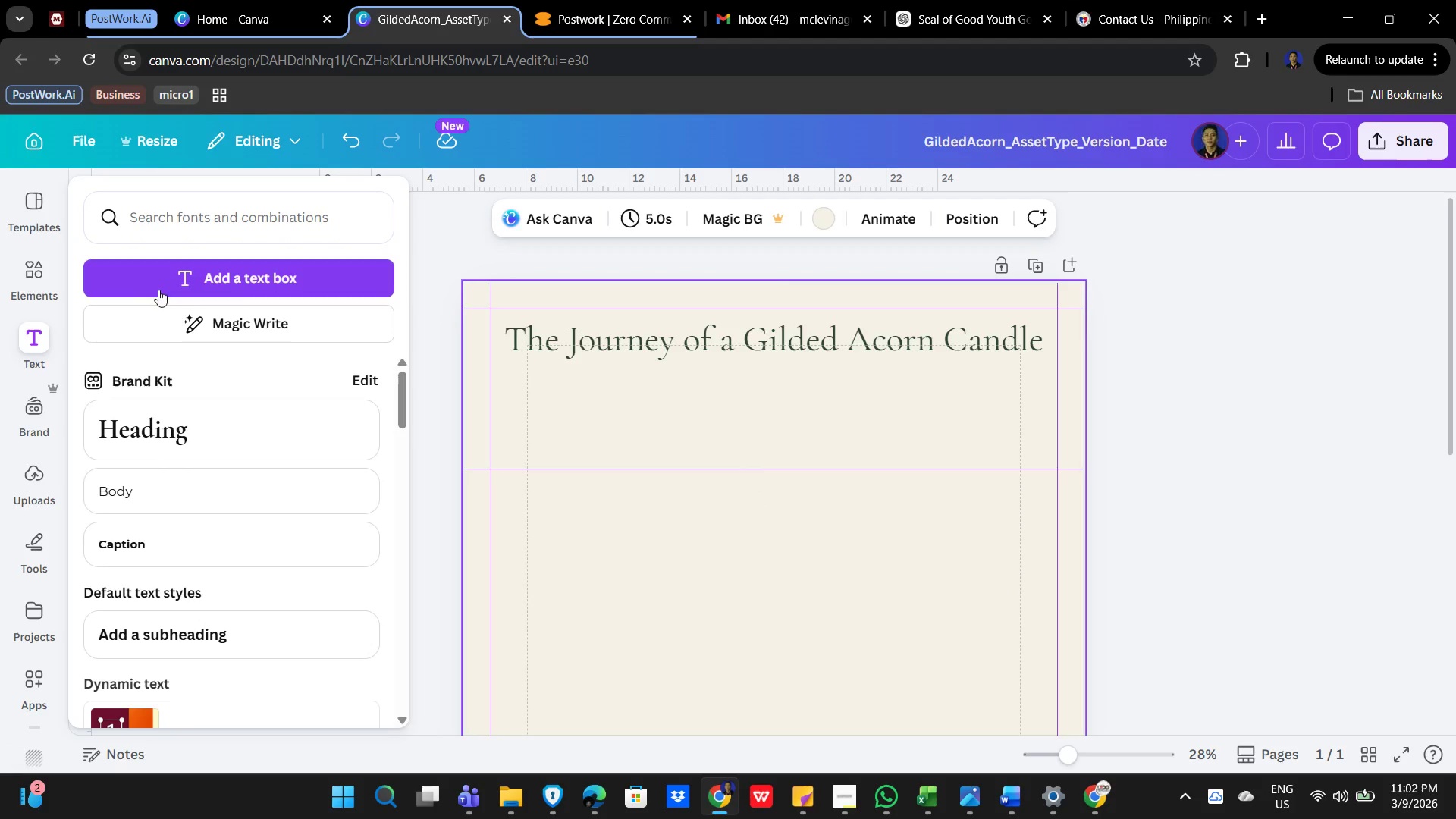 
left_click([220, 271])
 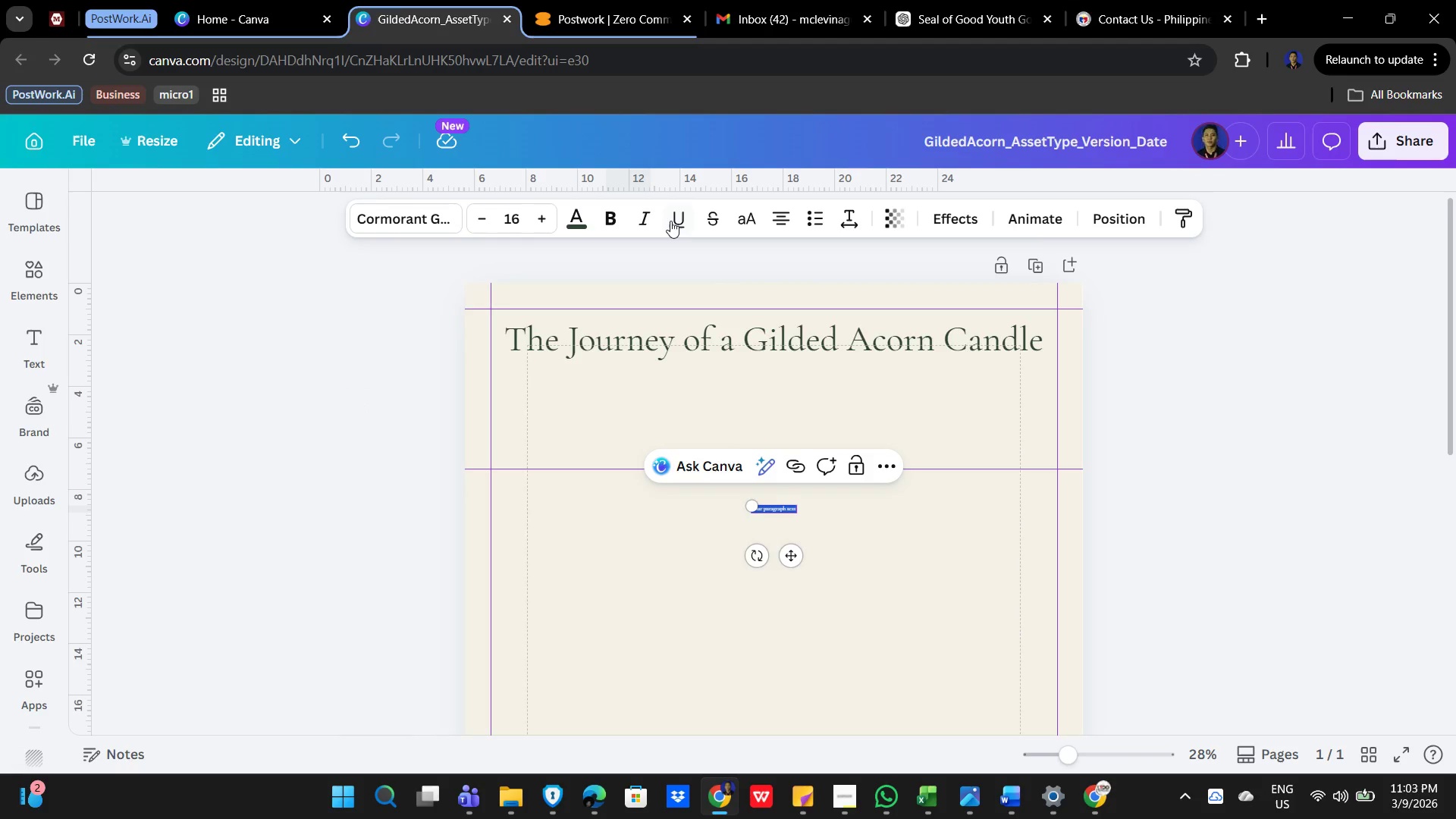 
wait(6.77)
 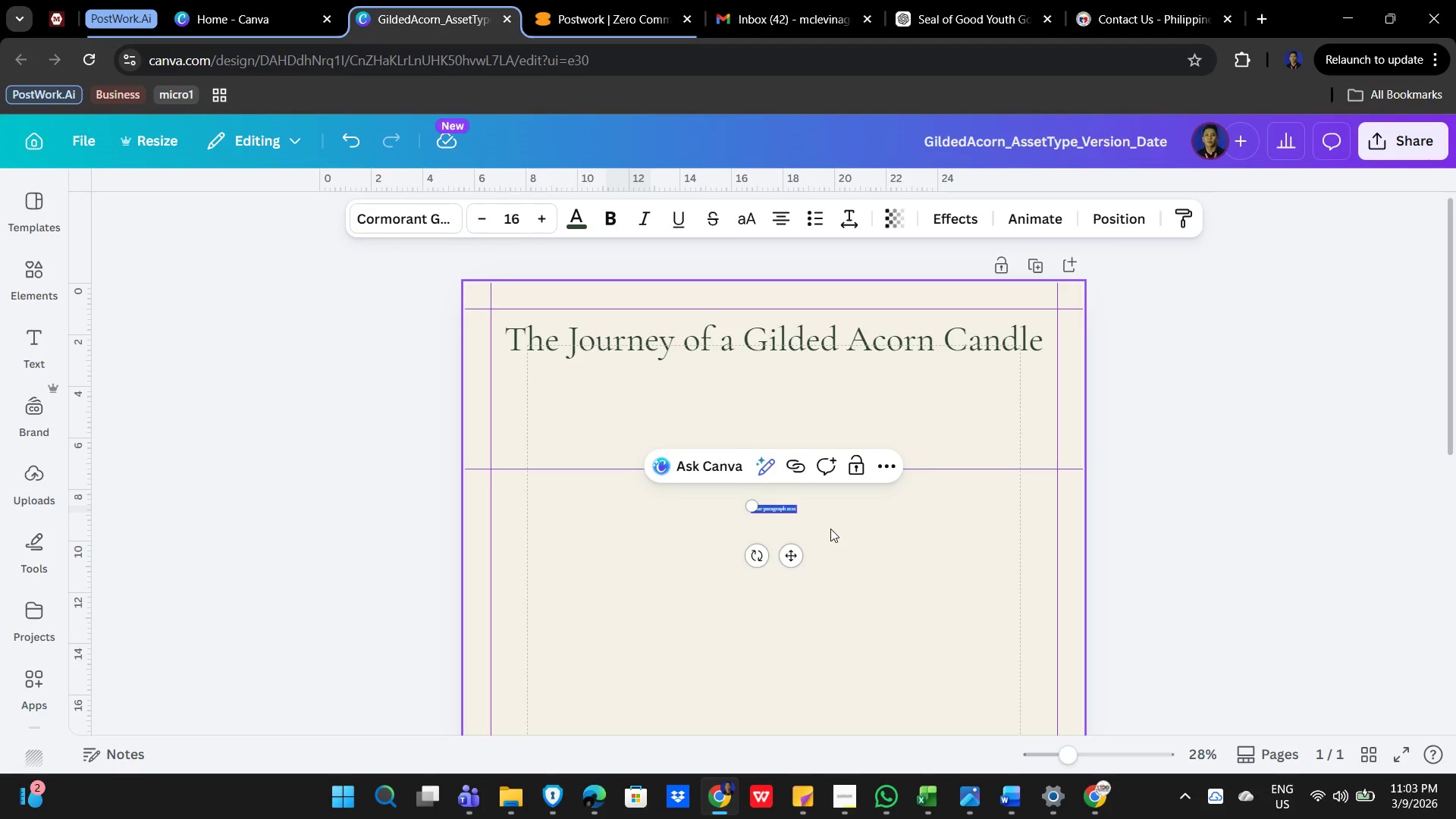 
key(Numpad3)
 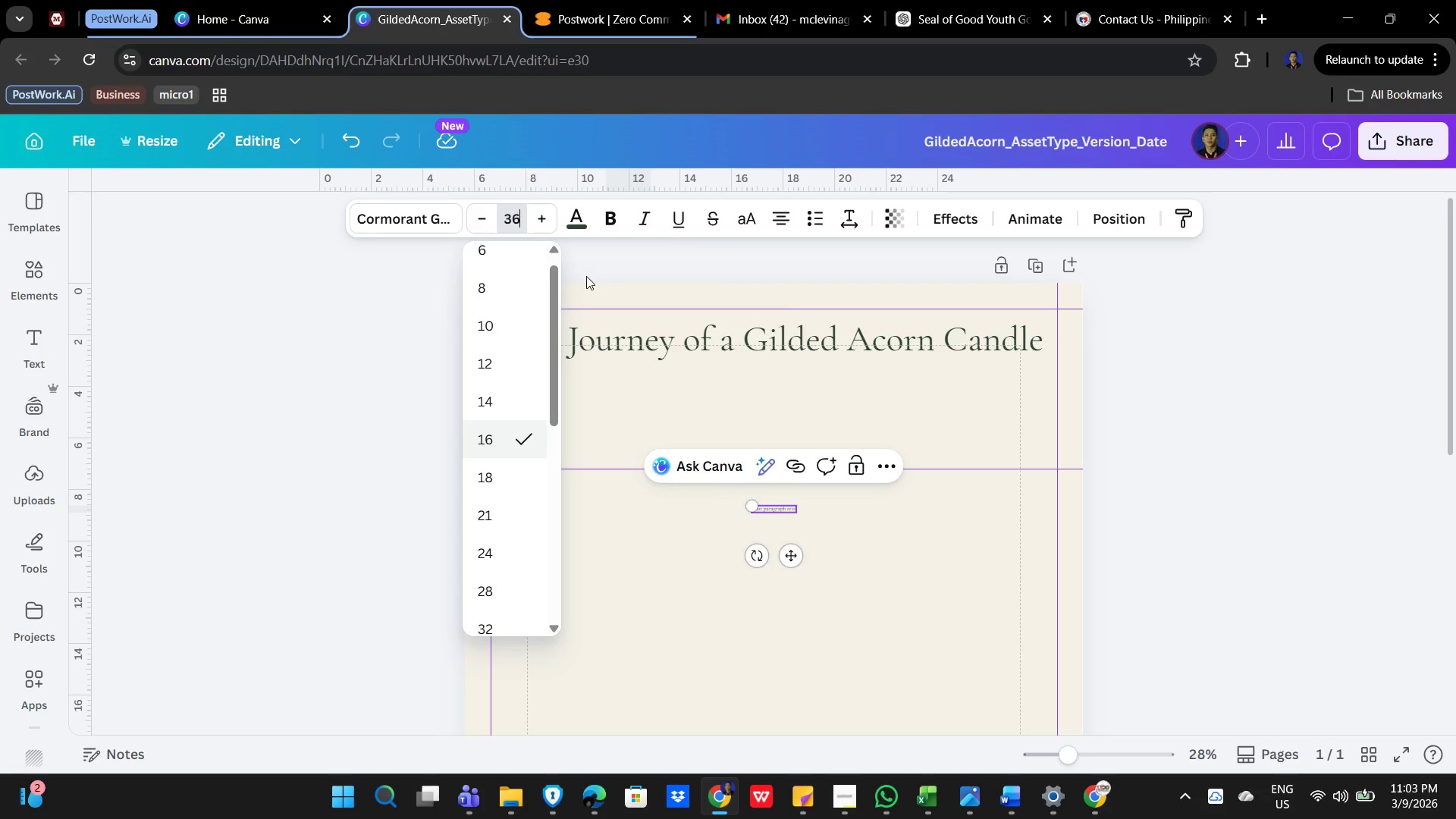 
key(Numpad6)
 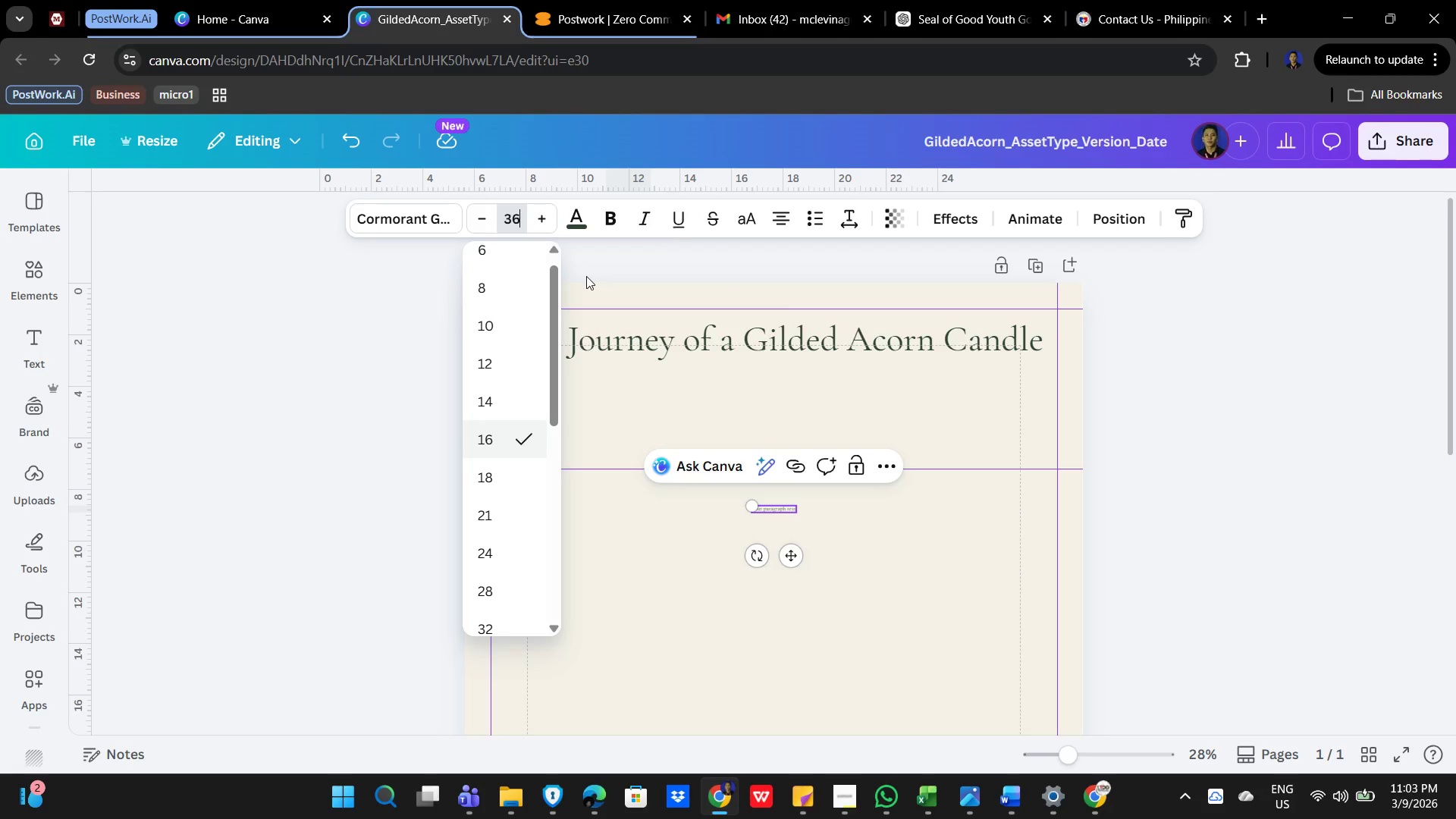 
key(NumpadEnter)
 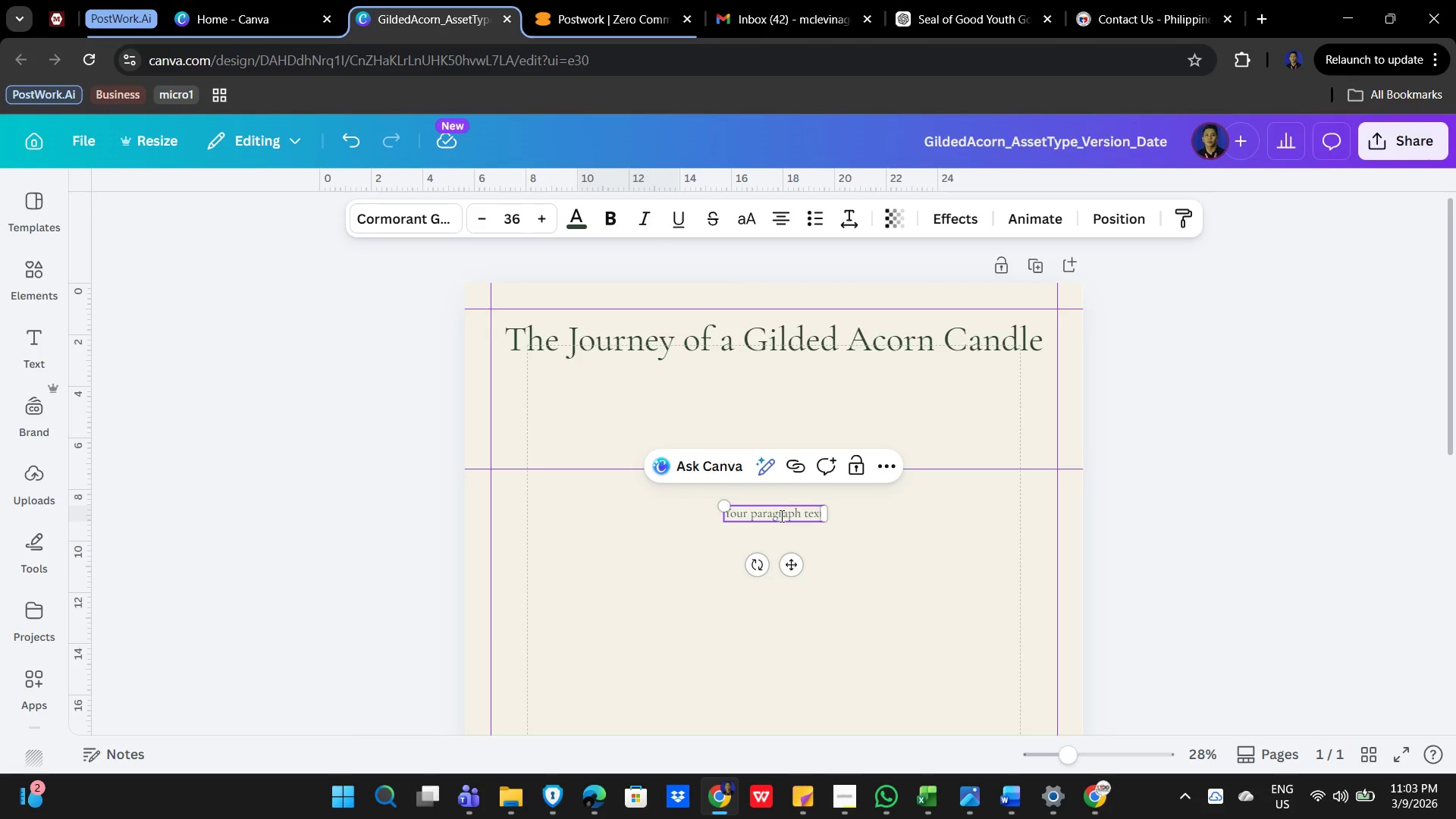 
wait(5.7)
 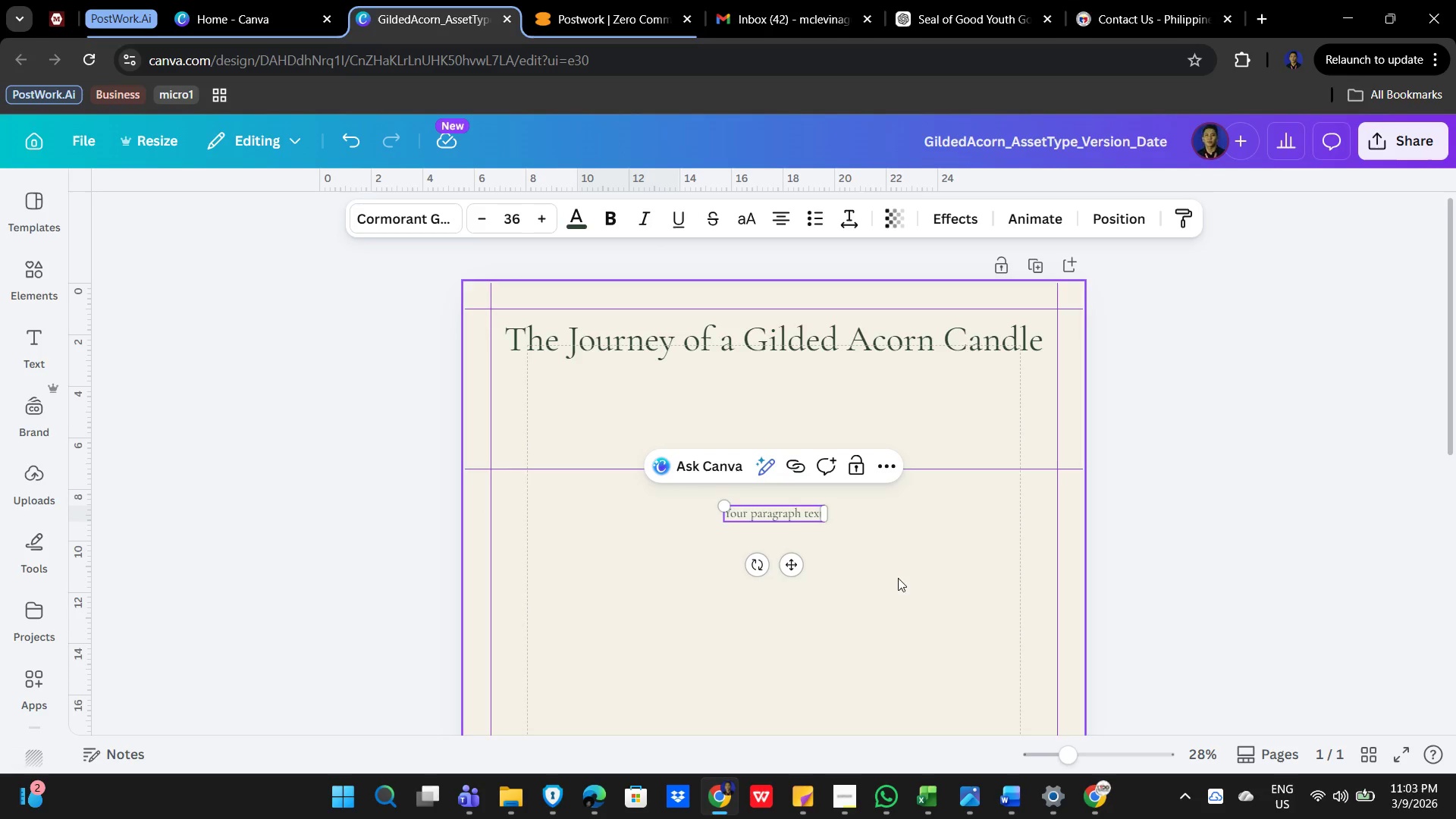 
left_click([418, 213])
 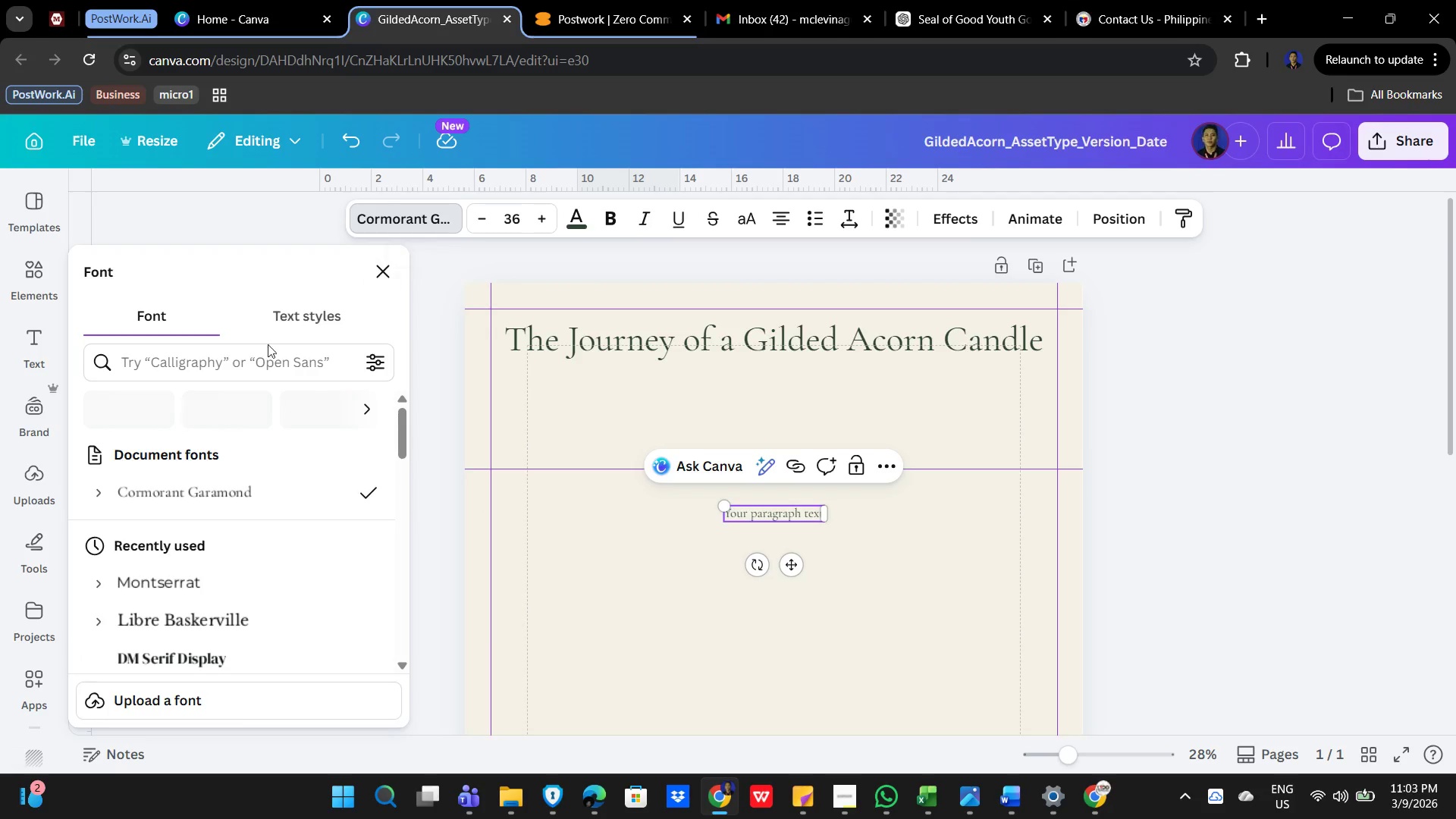 
left_click([231, 366])
 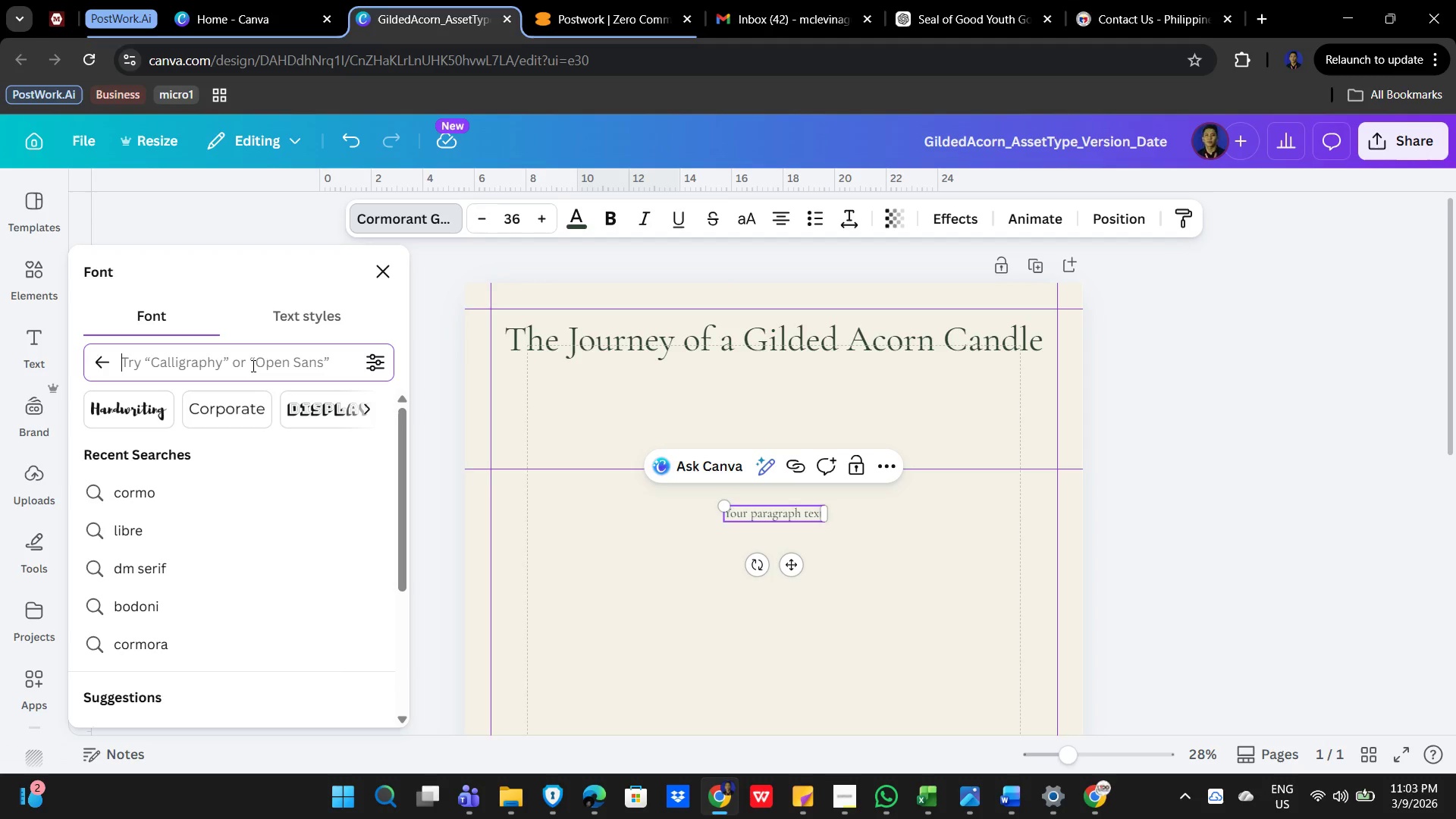 
type(montserrat)
 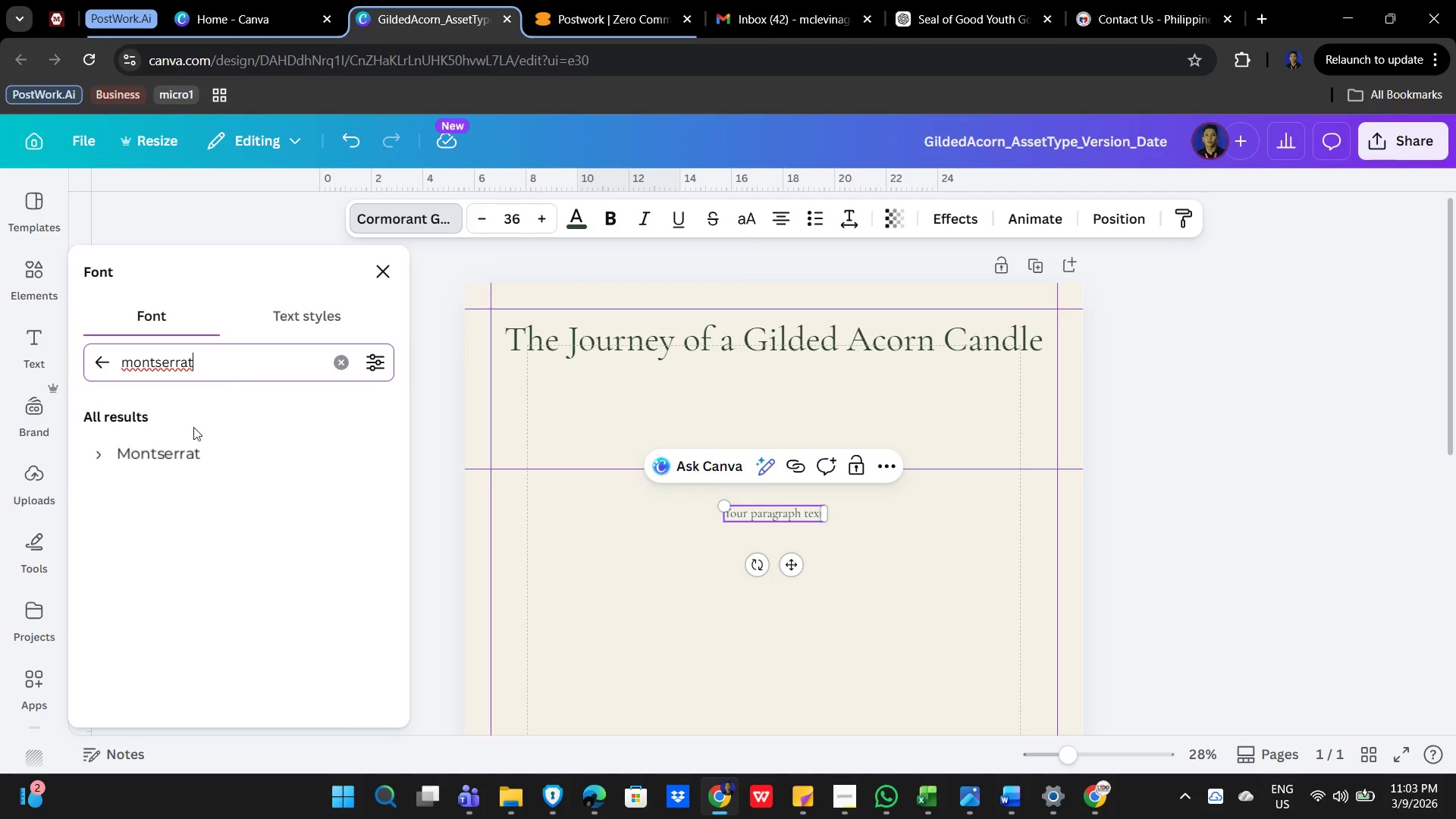 
left_click([111, 457])
 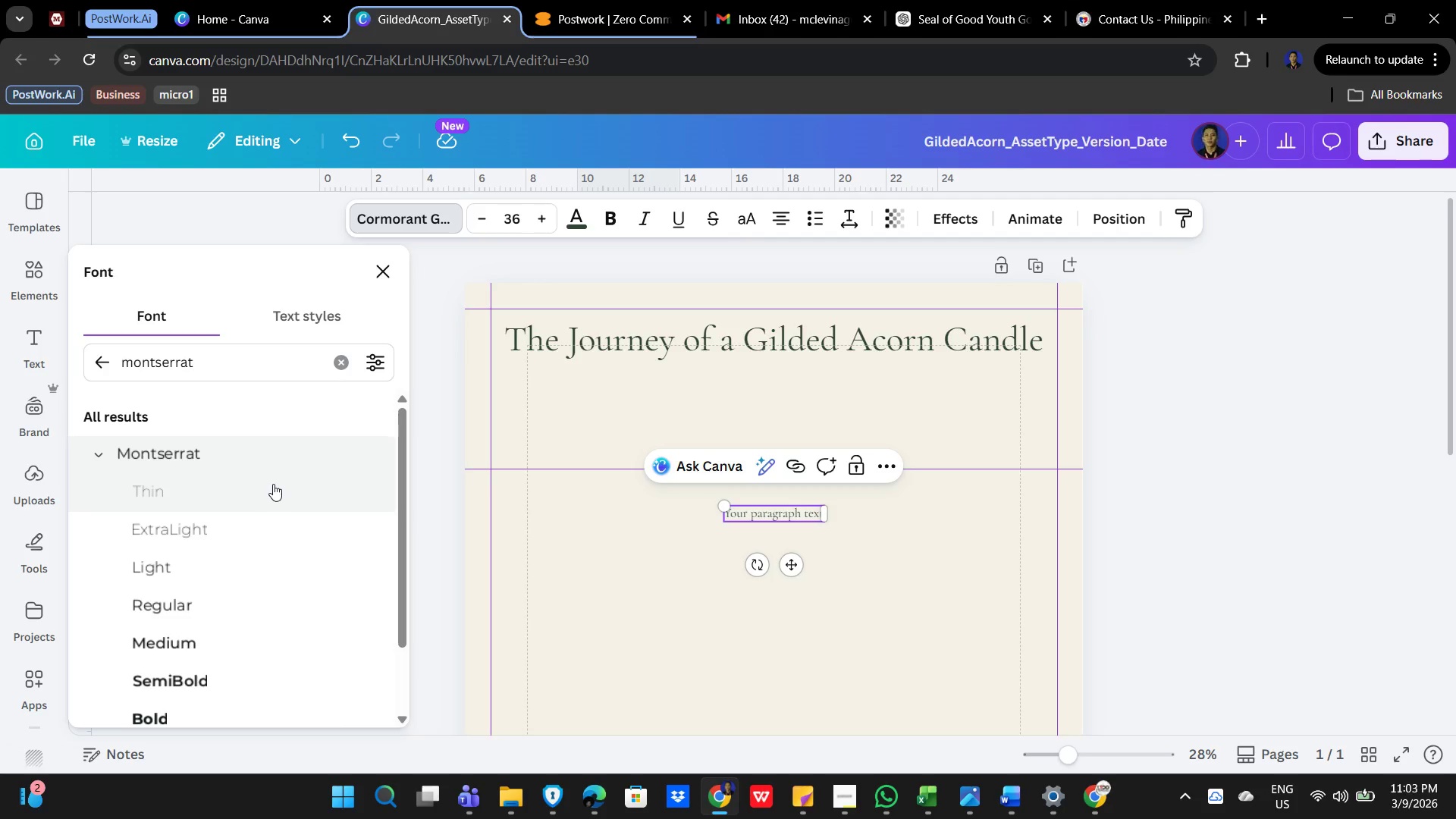 
left_click([167, 602])
 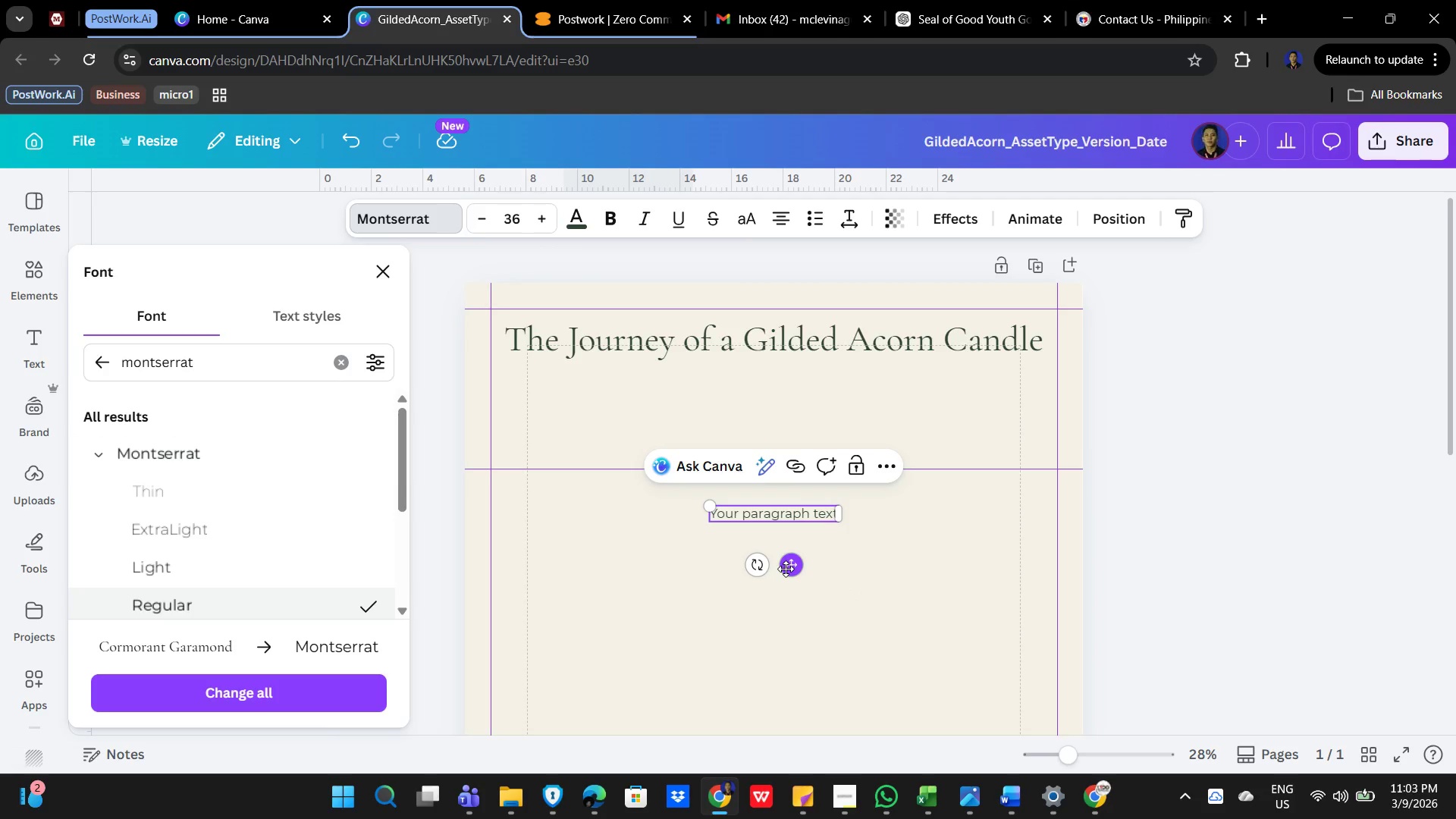 
wait(8.39)
 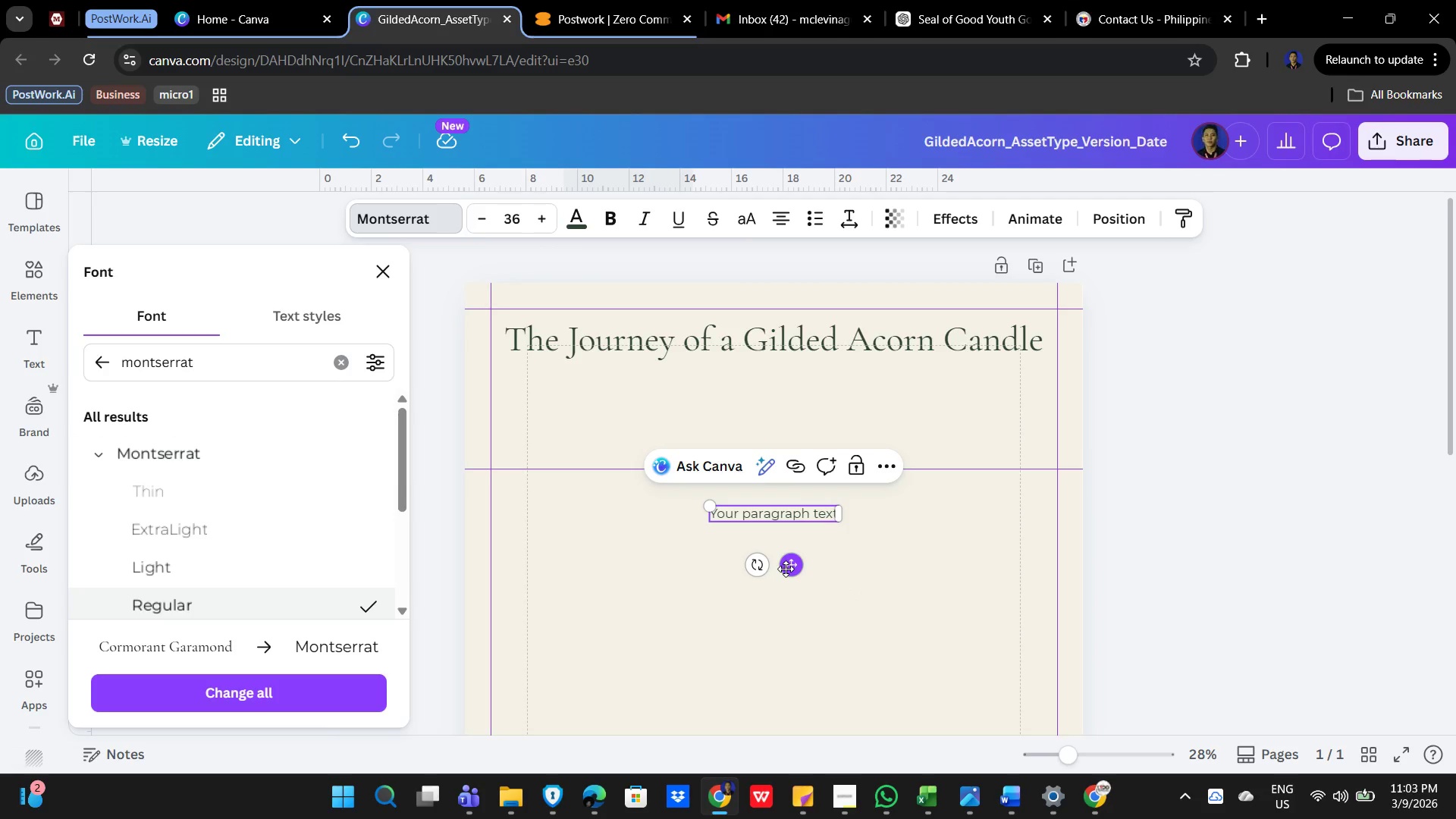 
left_click([585, 218])
 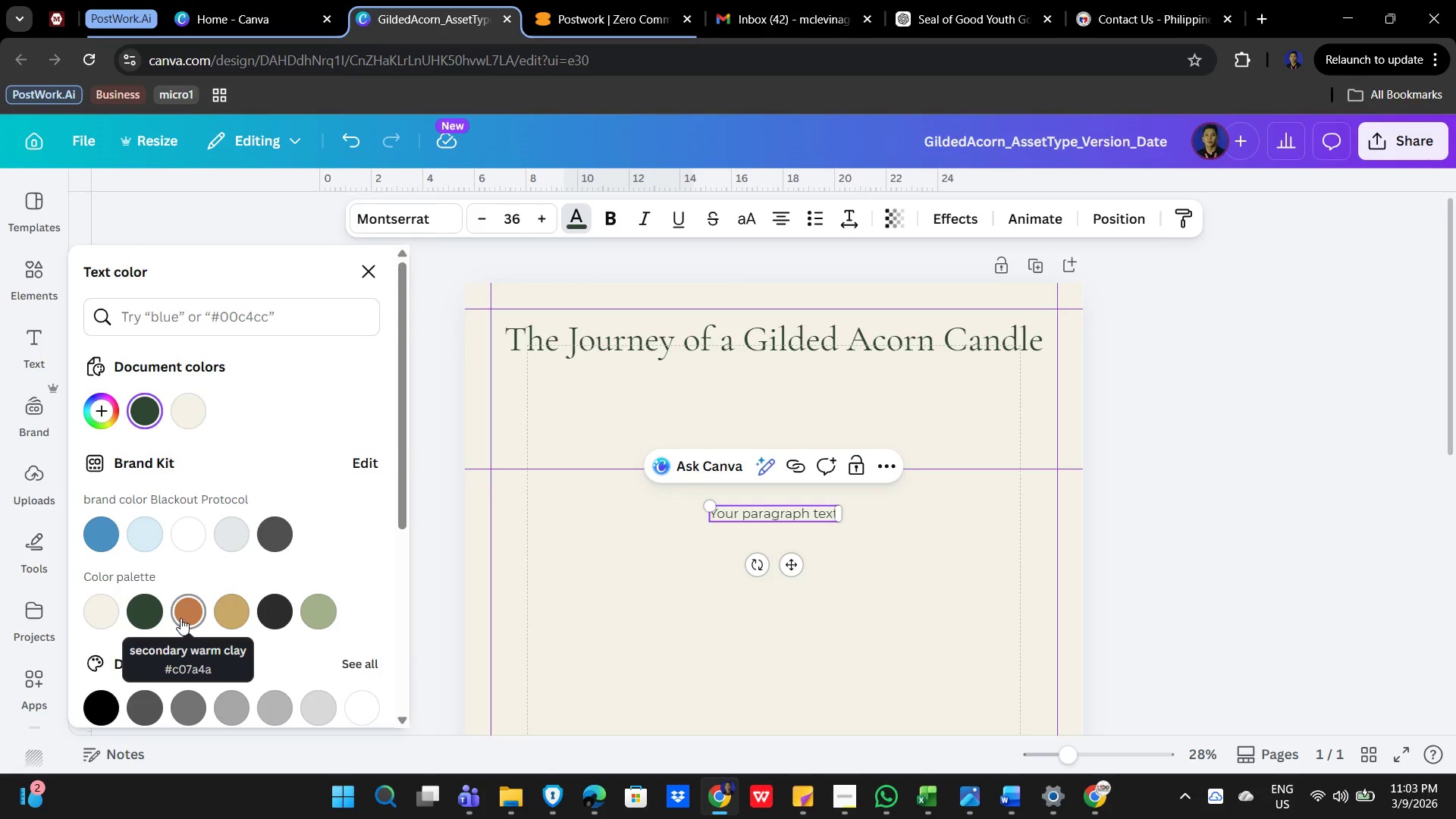 
wait(6.31)
 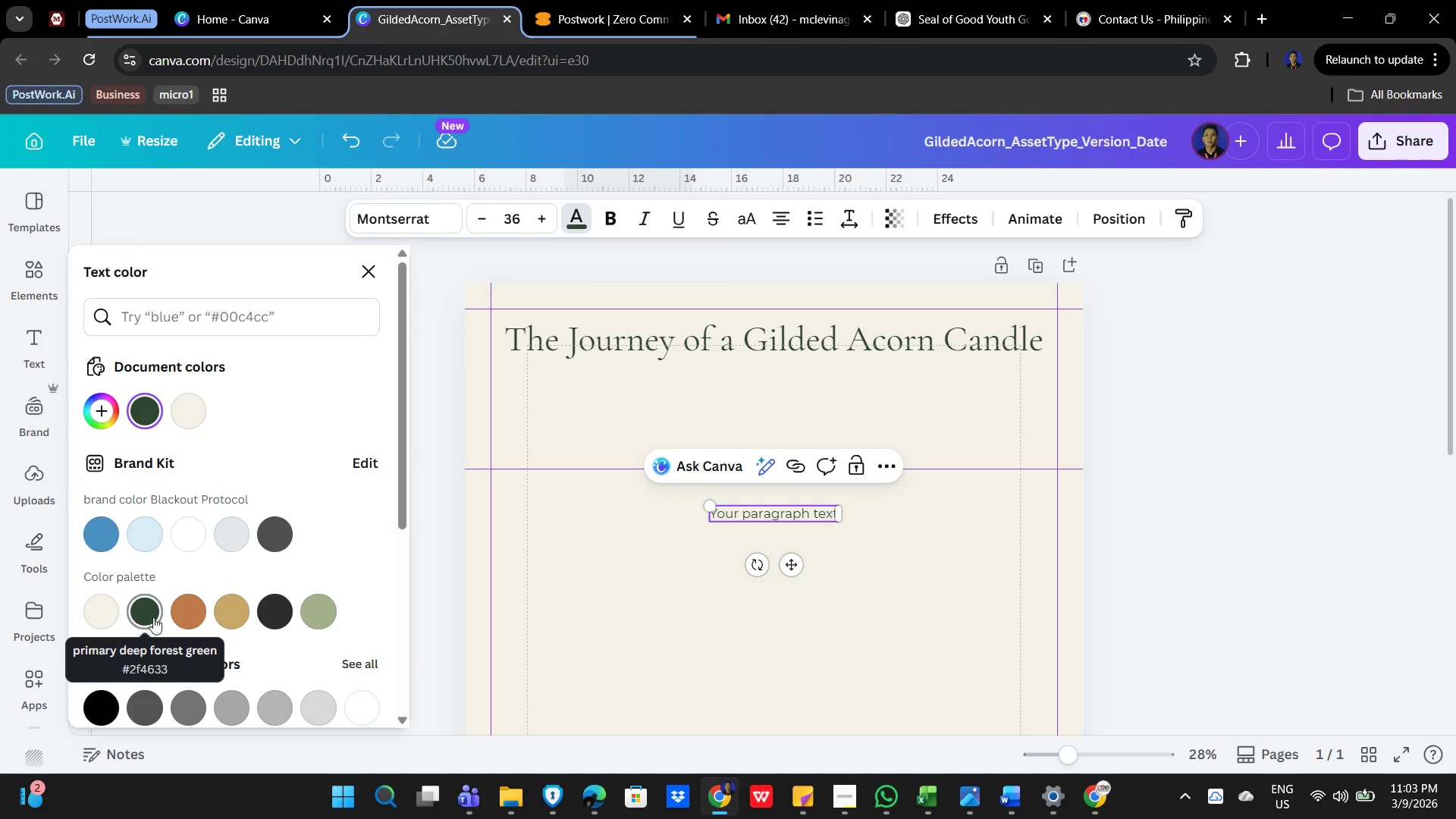 
left_click([182, 619])
 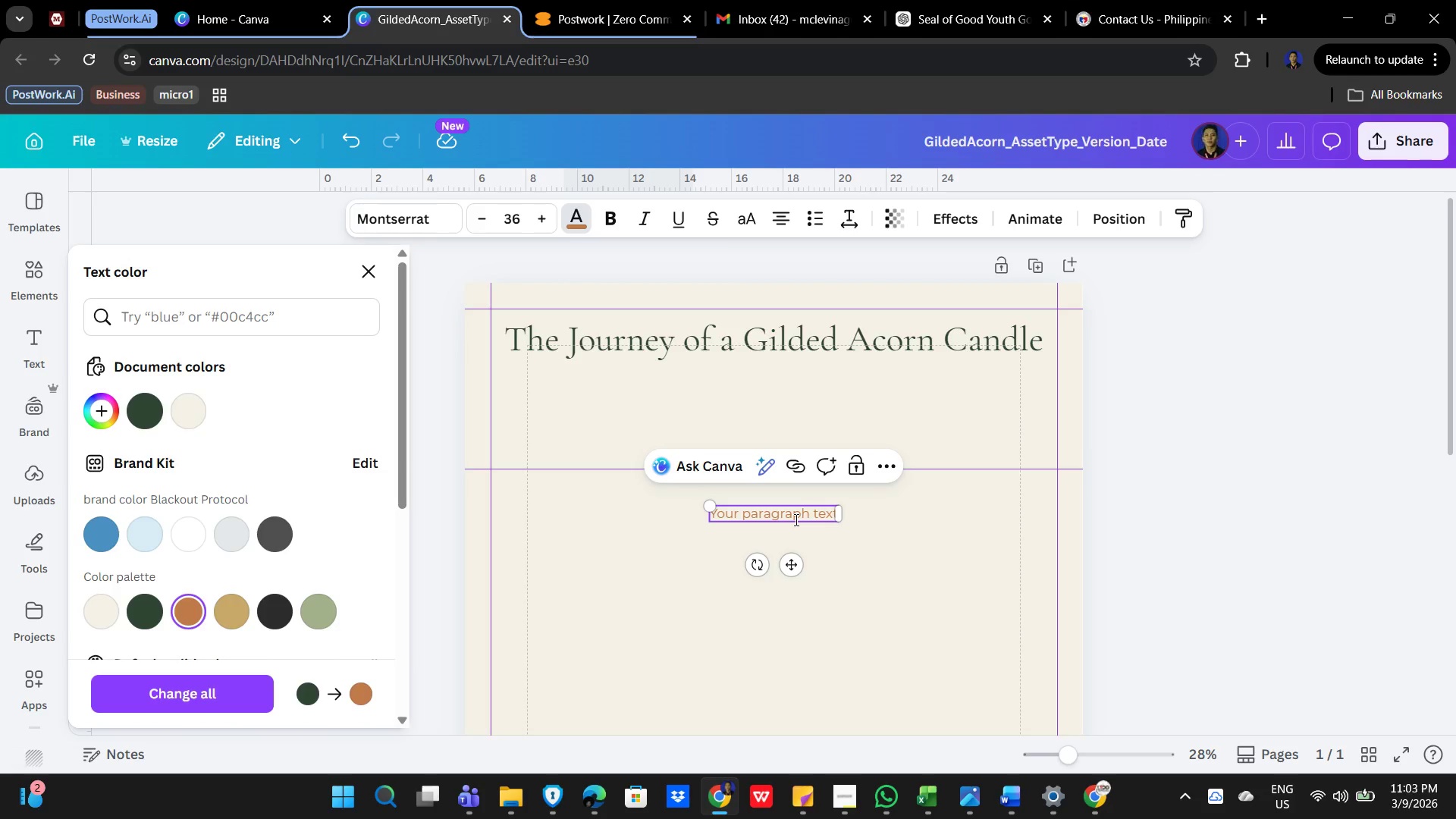 
key(Shift+F)
 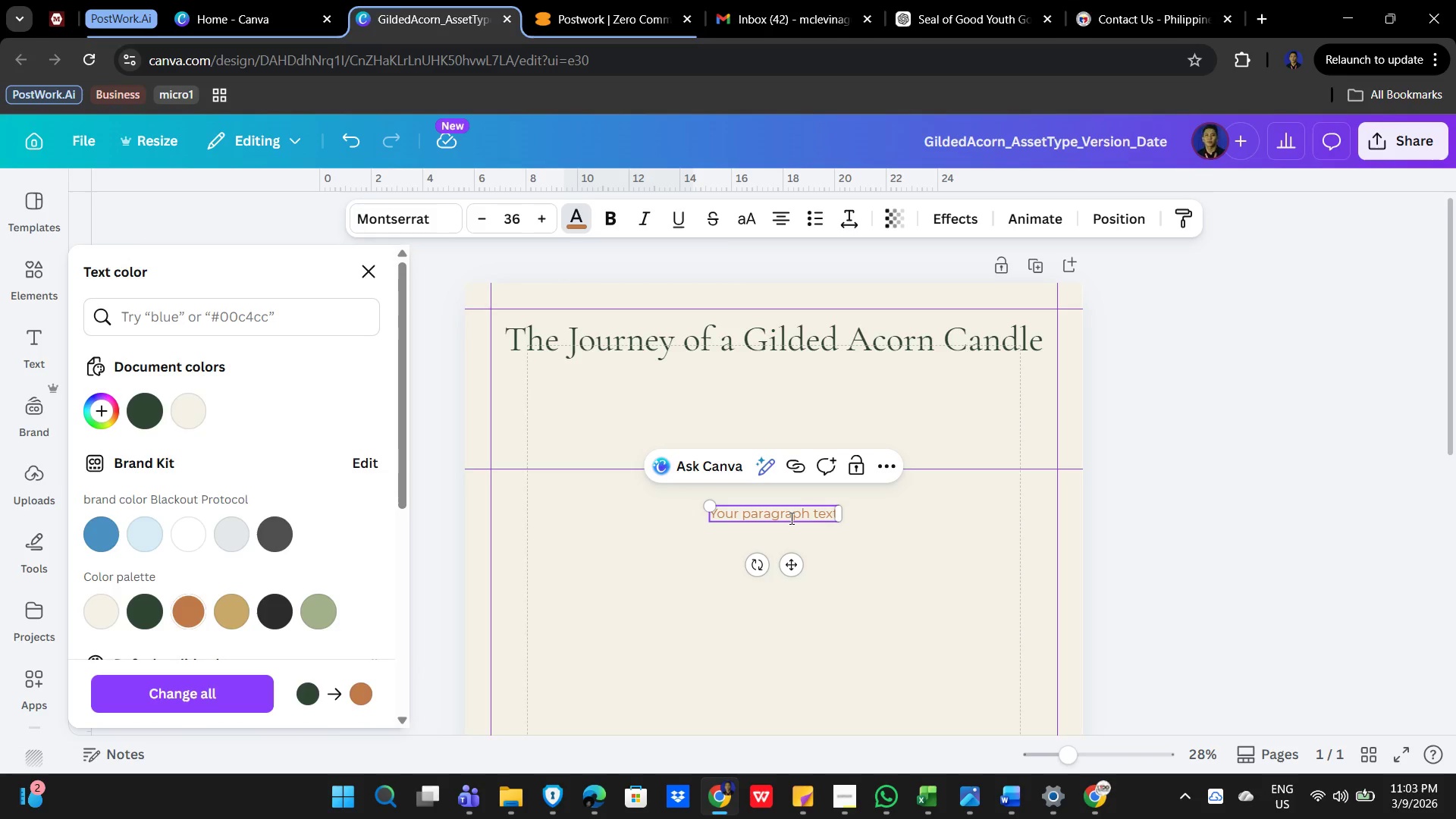 
left_click([790, 518])
 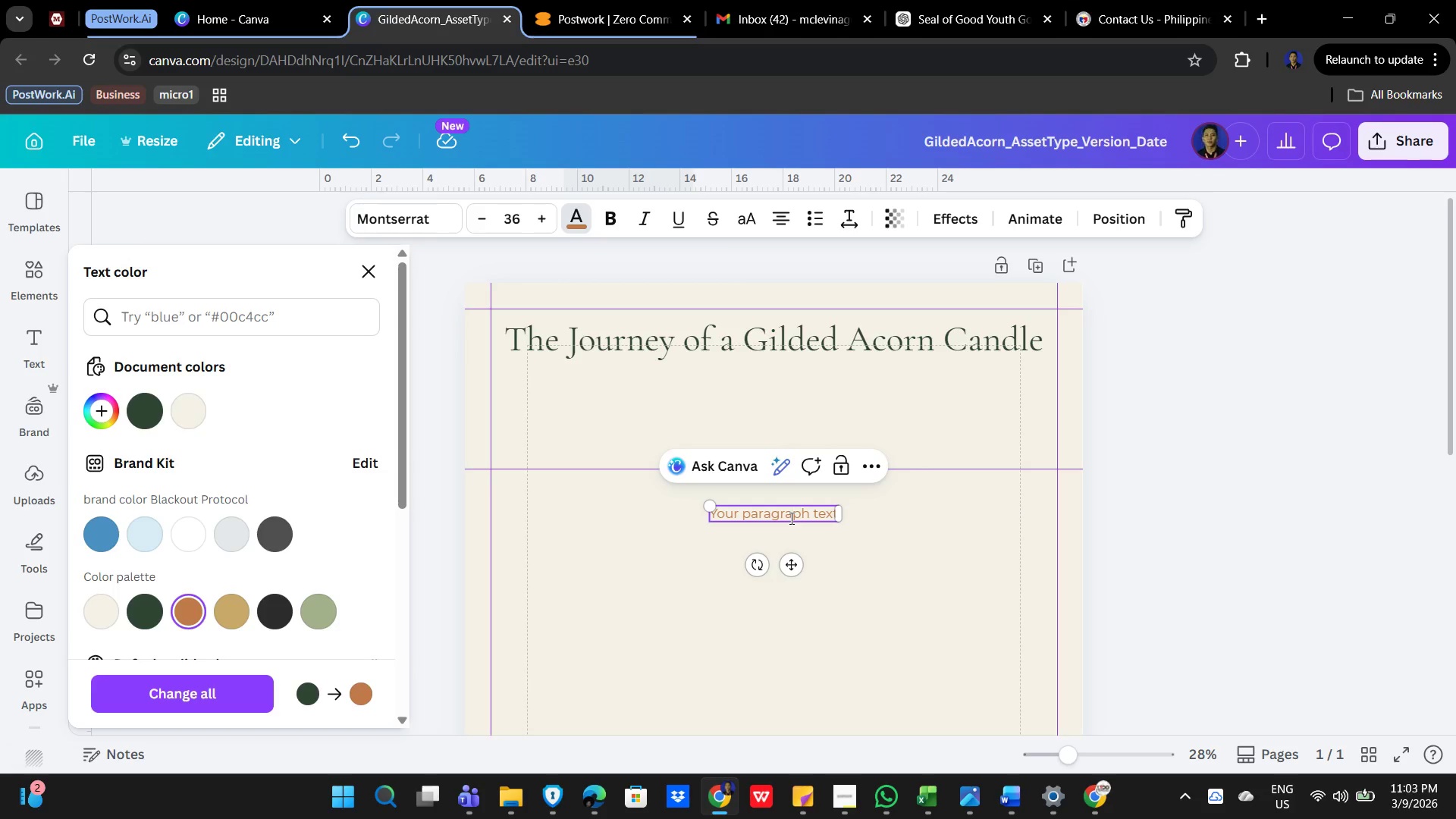 
key(Control+A)
 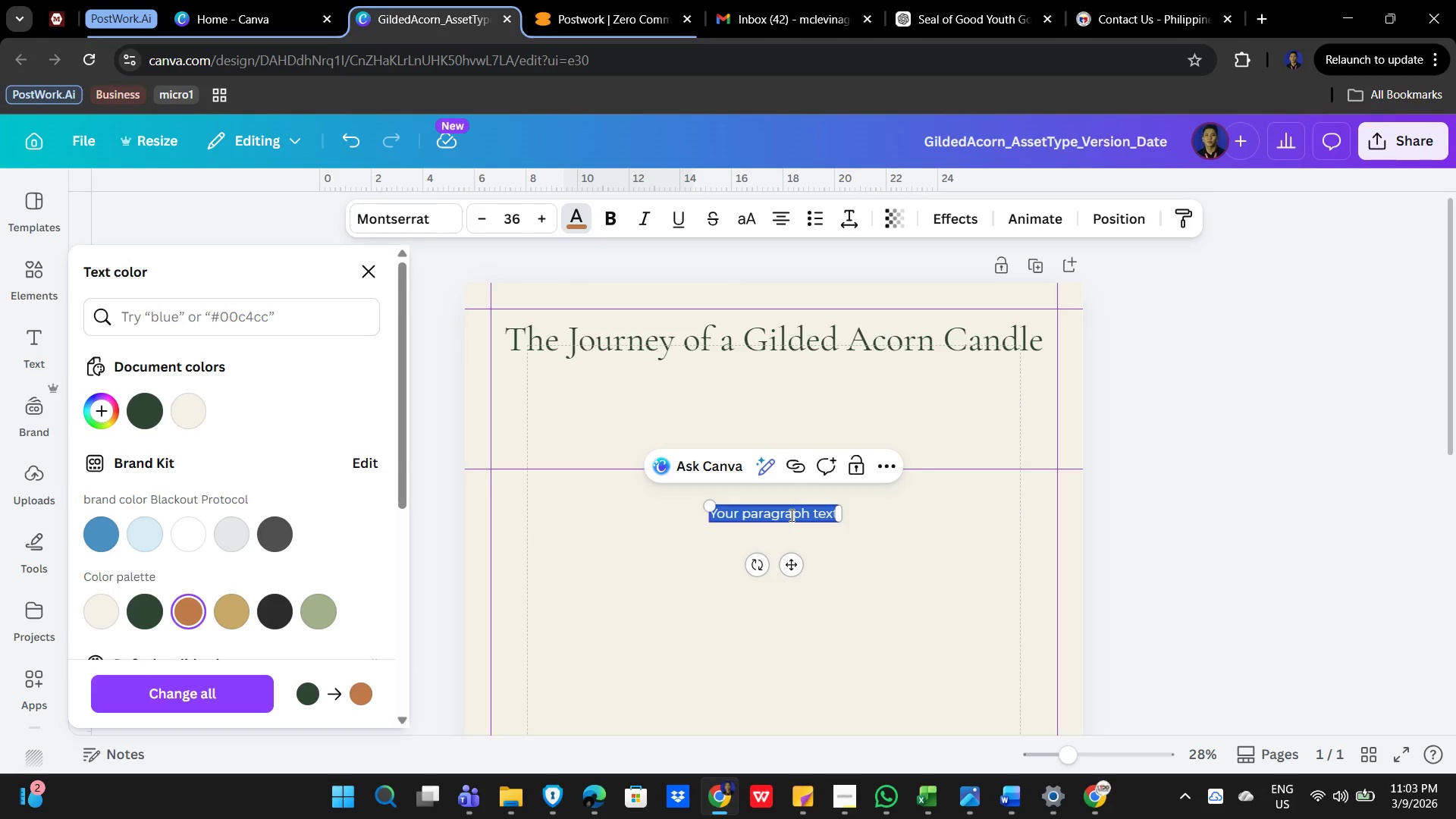 
type(From Local Hands to Your Home)
 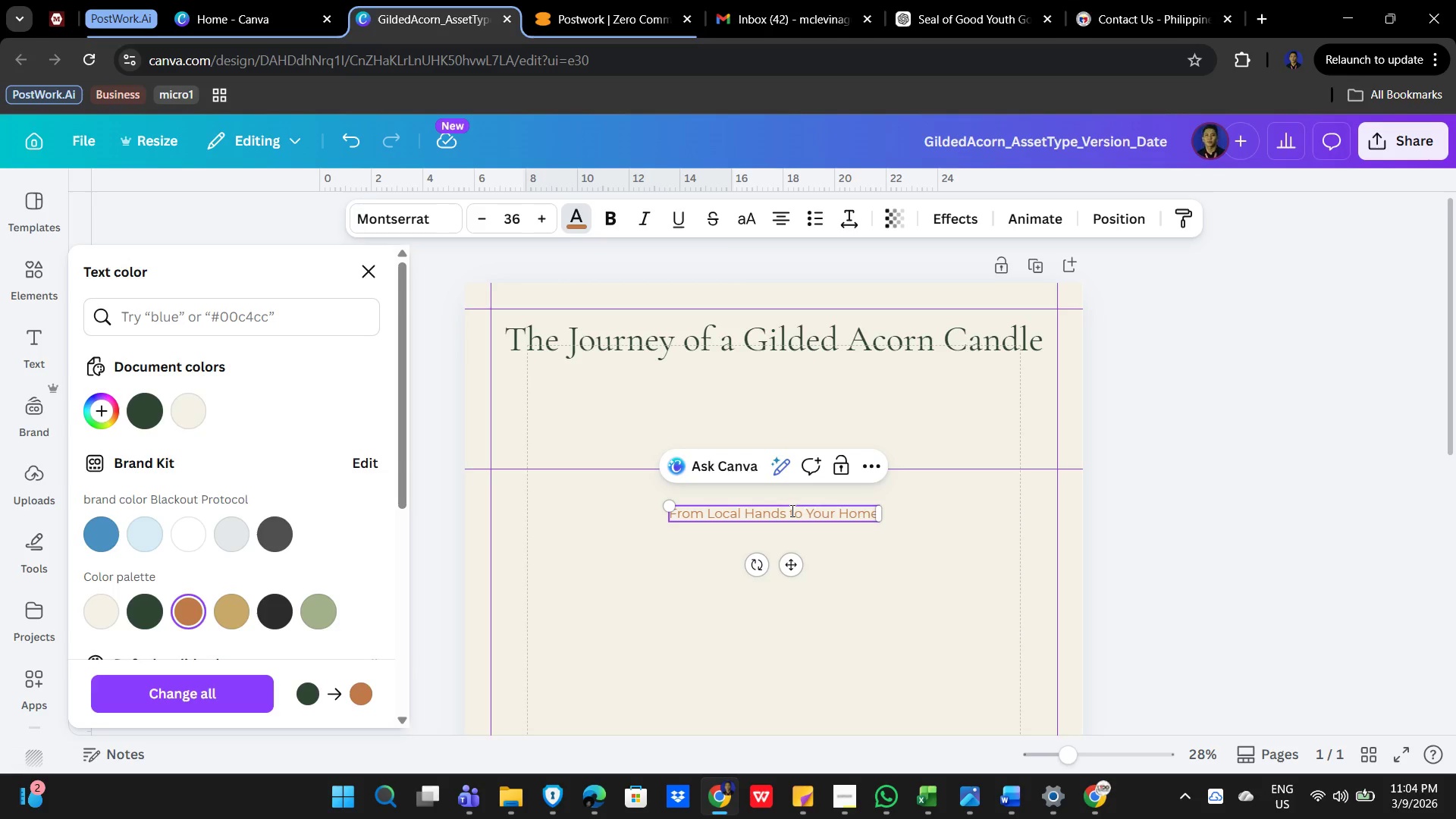 
key(Enter)
 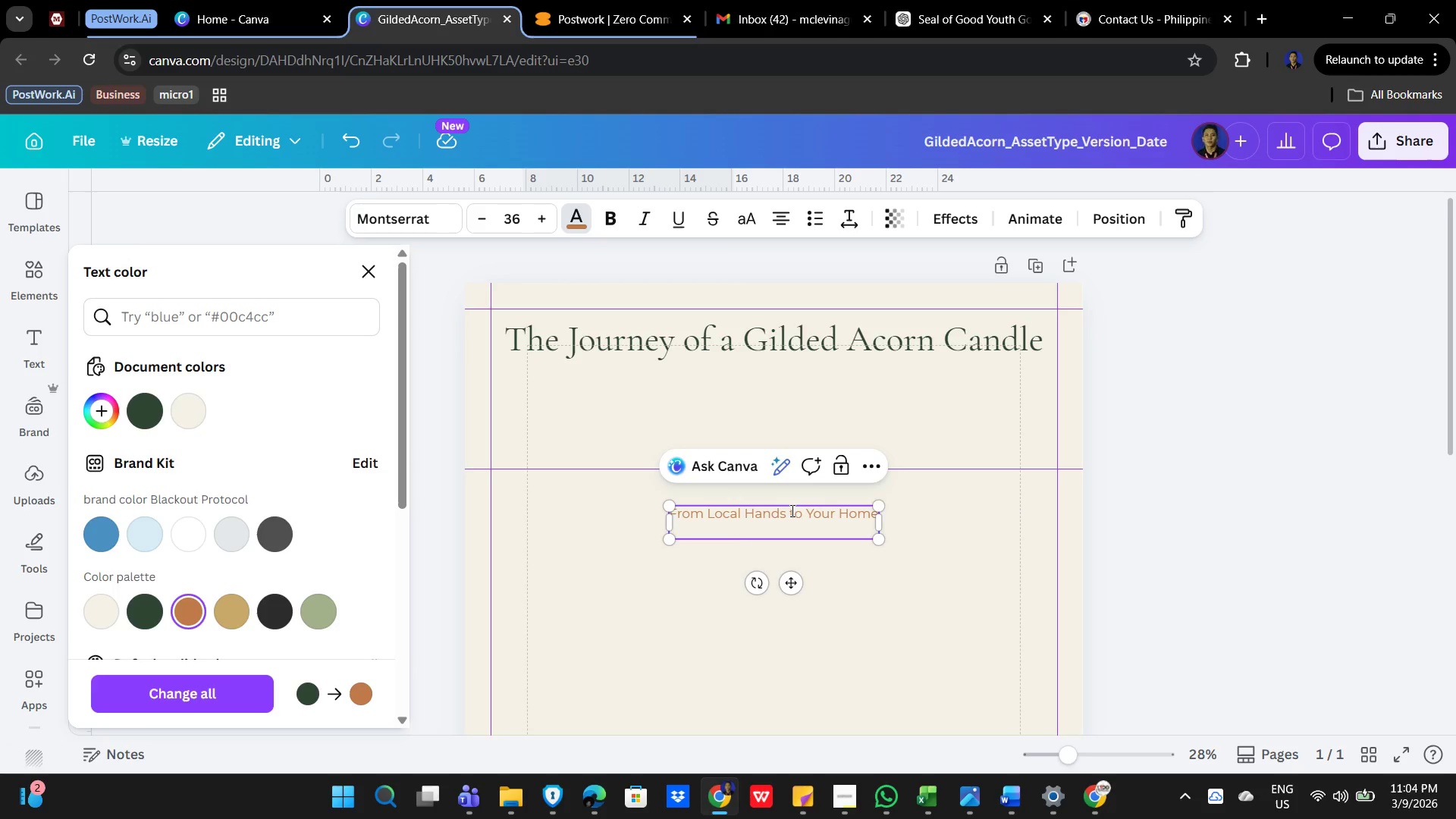 
key(Backspace)
 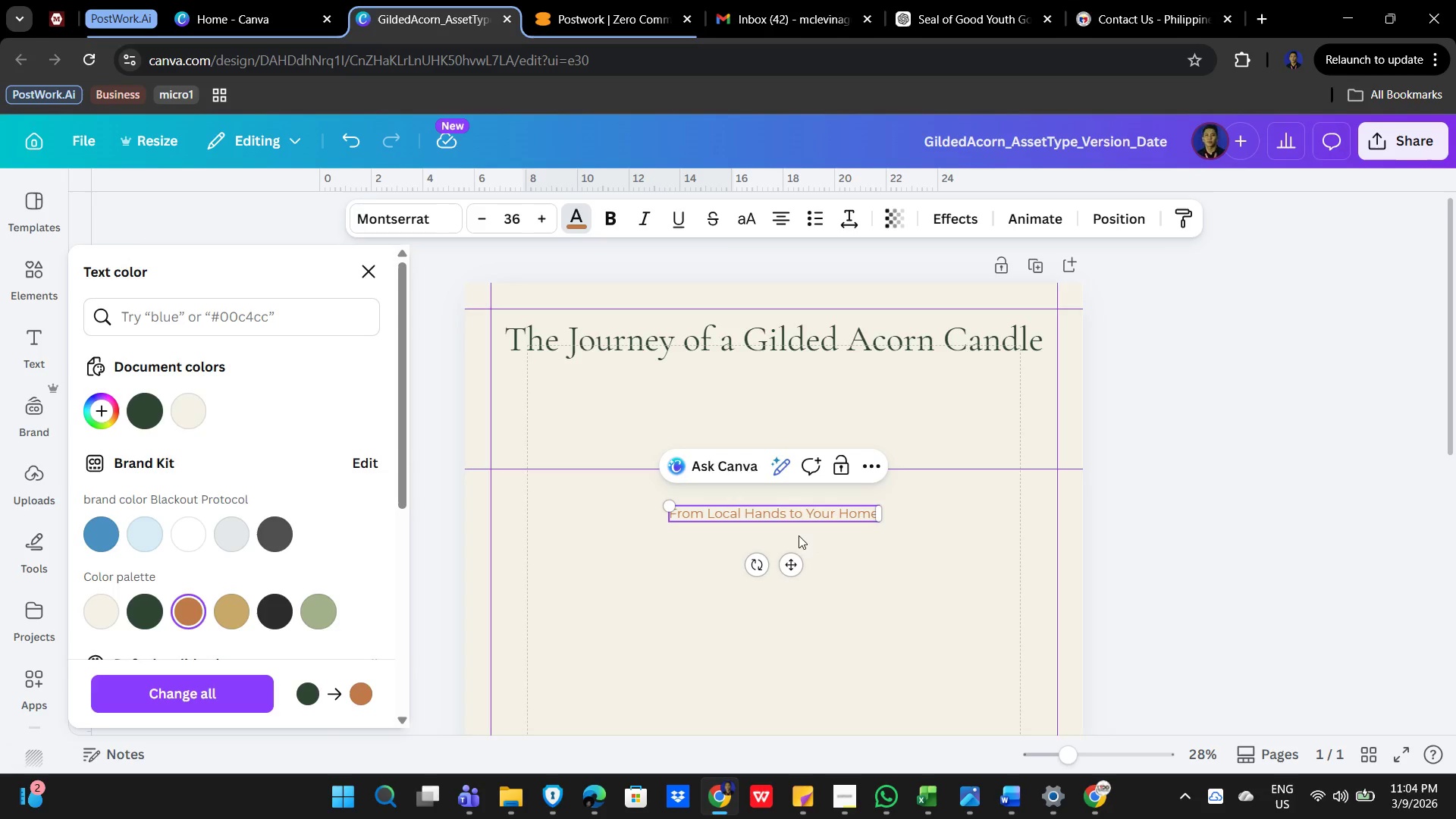 
left_click([888, 581])
 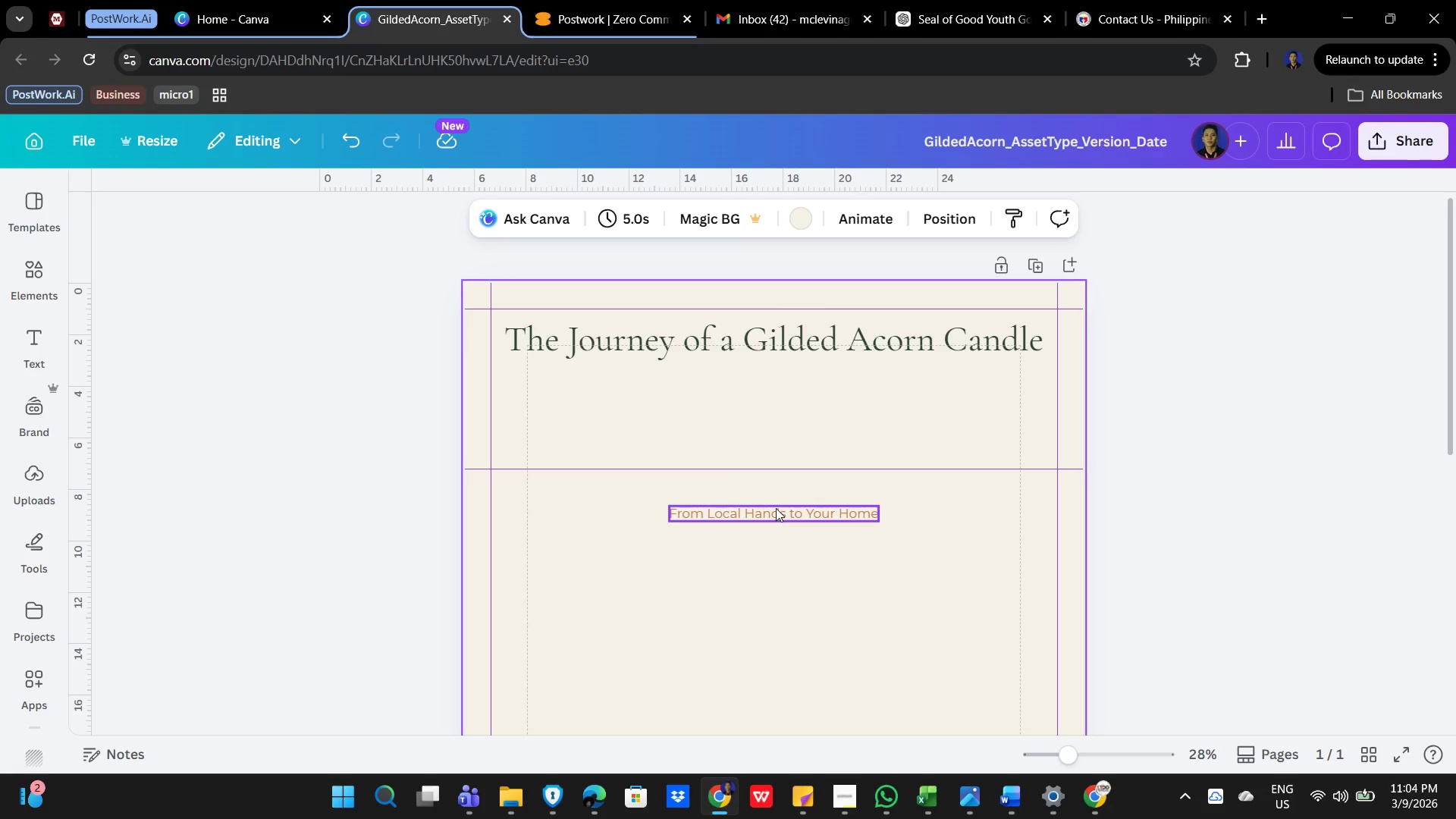 
left_click([776, 508])
 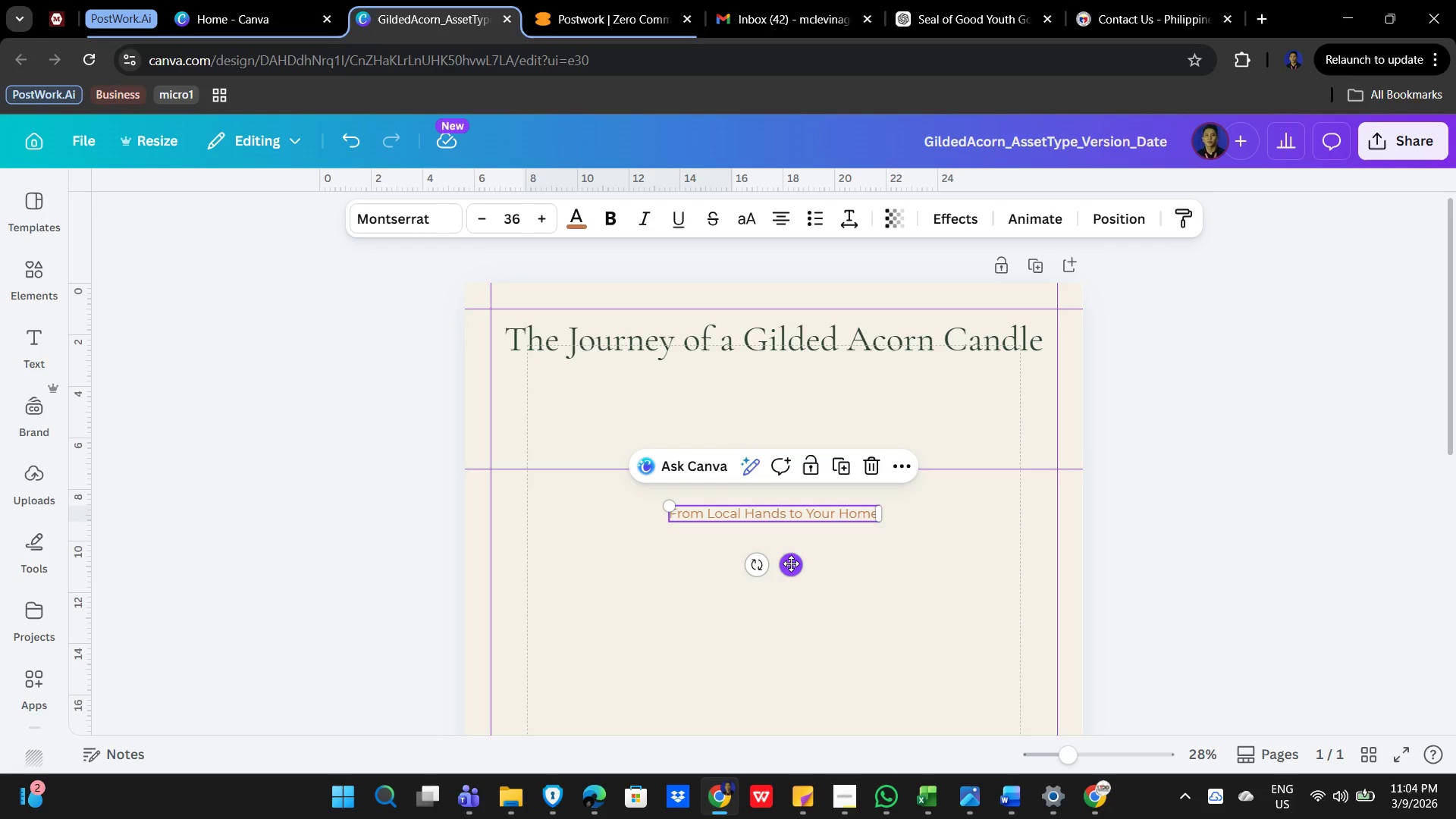 
left_click_drag(start_coordinate=[791, 564], to_coordinate=[792, 430])
 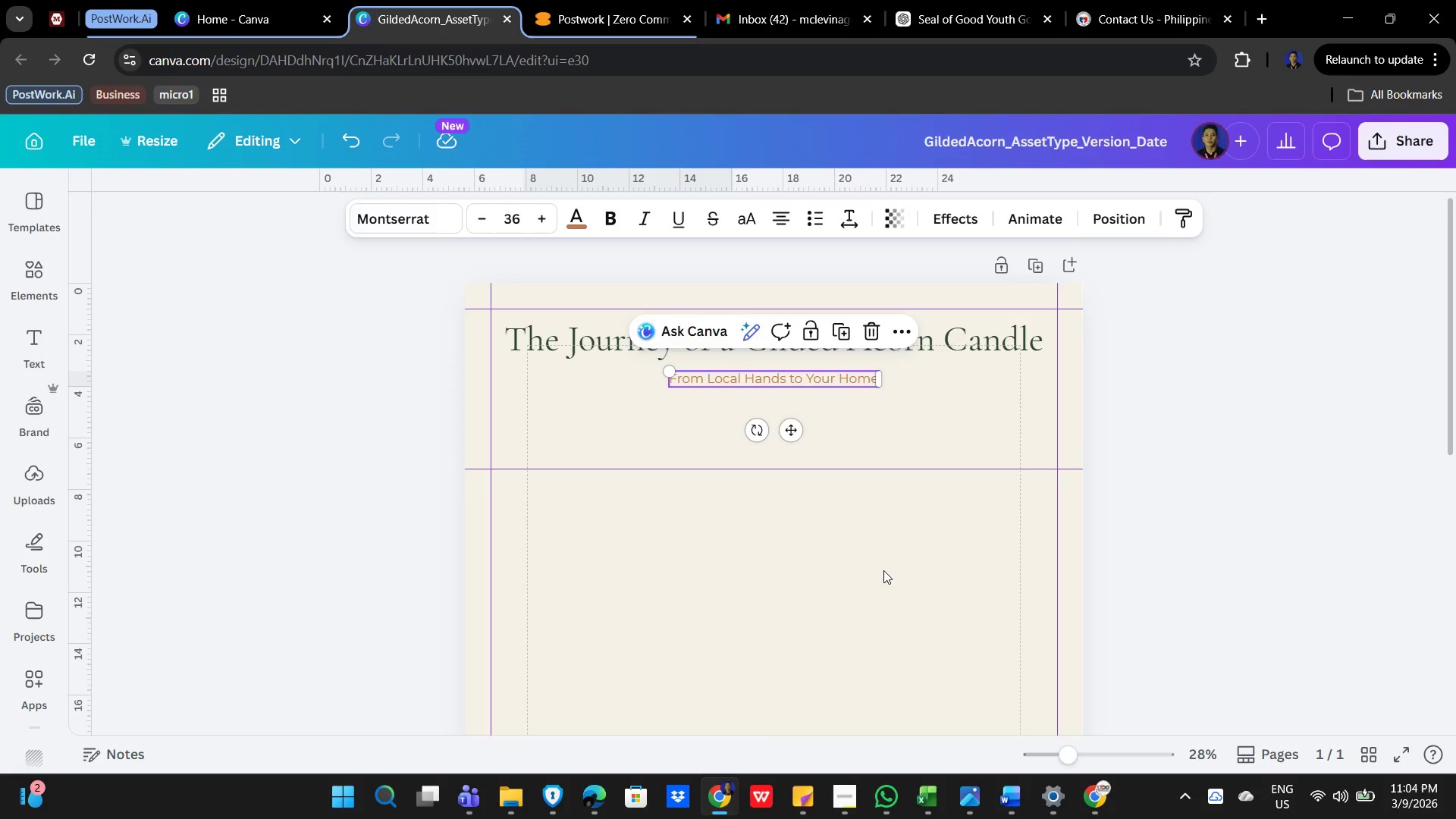 
left_click([883, 570])
 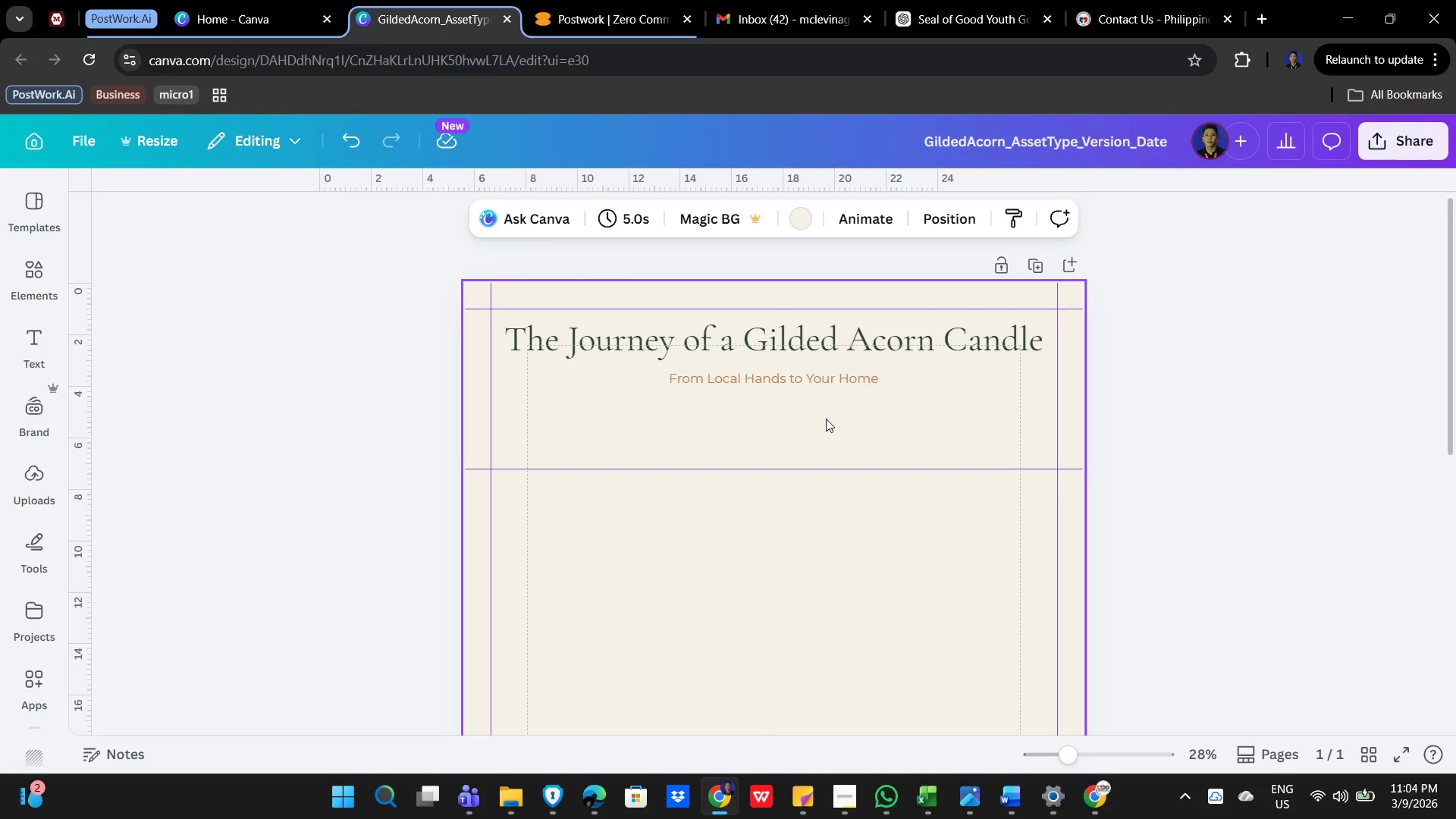 
wait(12.75)
 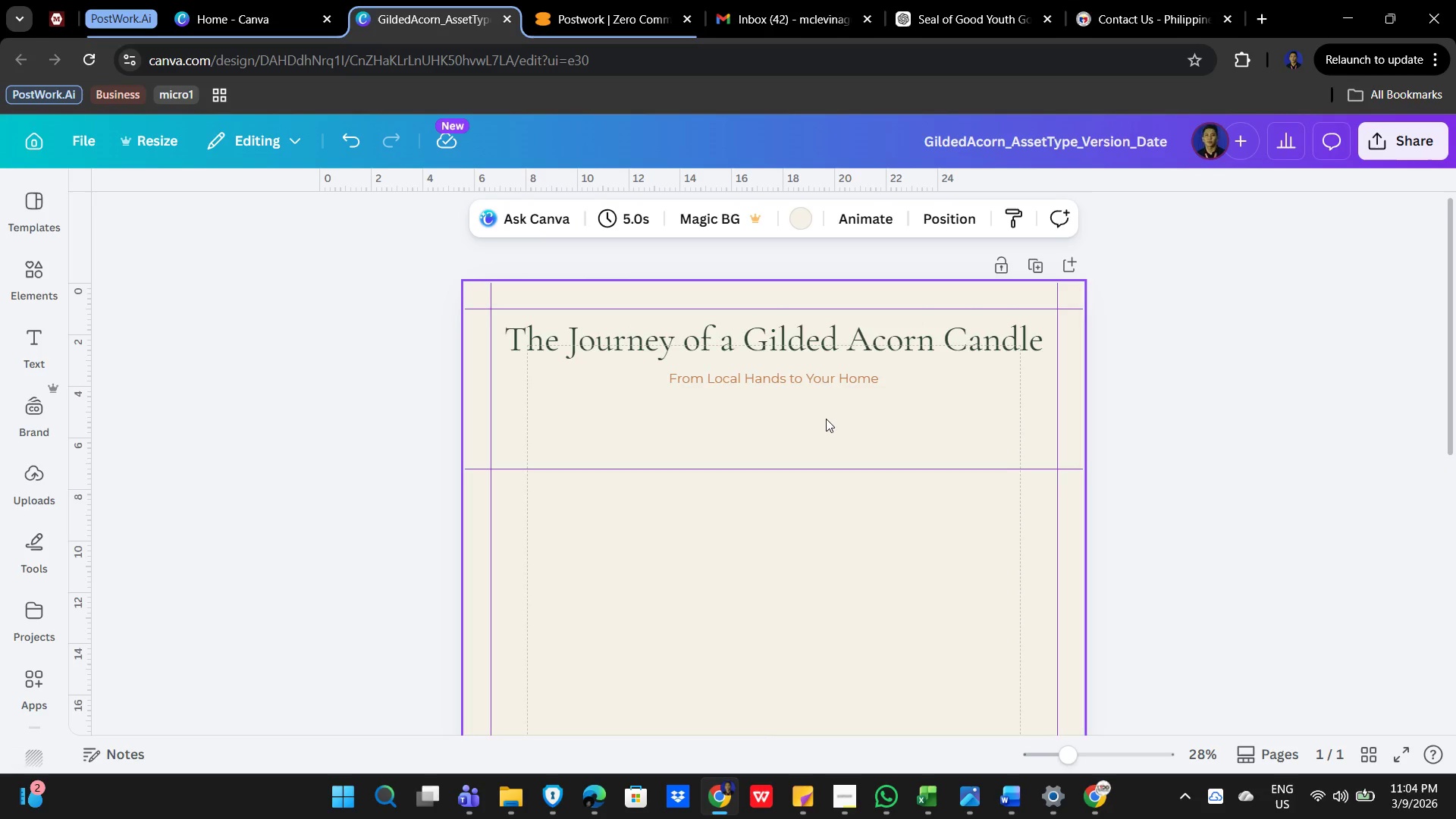 
left_click([781, 372])
 